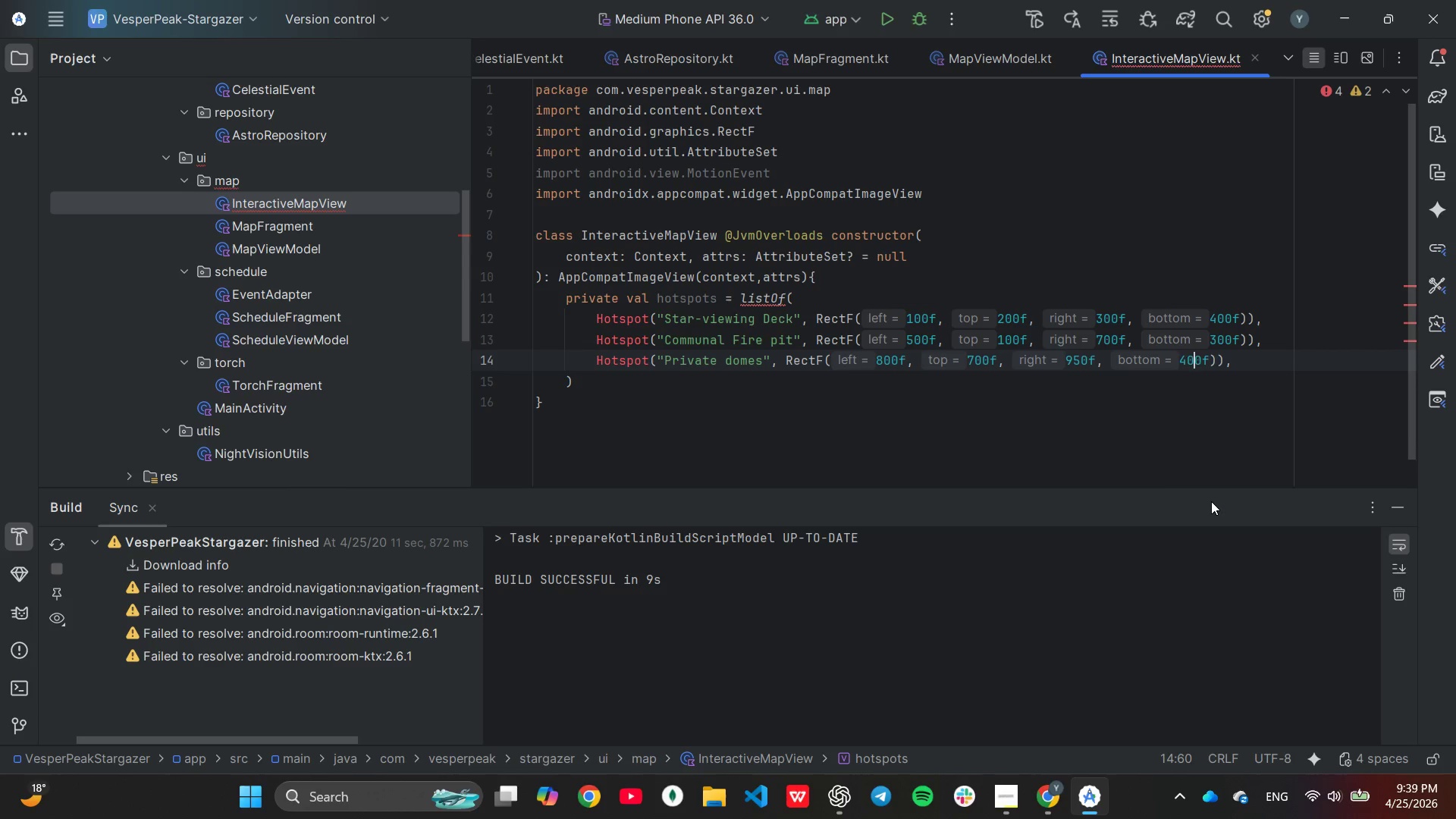 
key(ArrowLeft)
 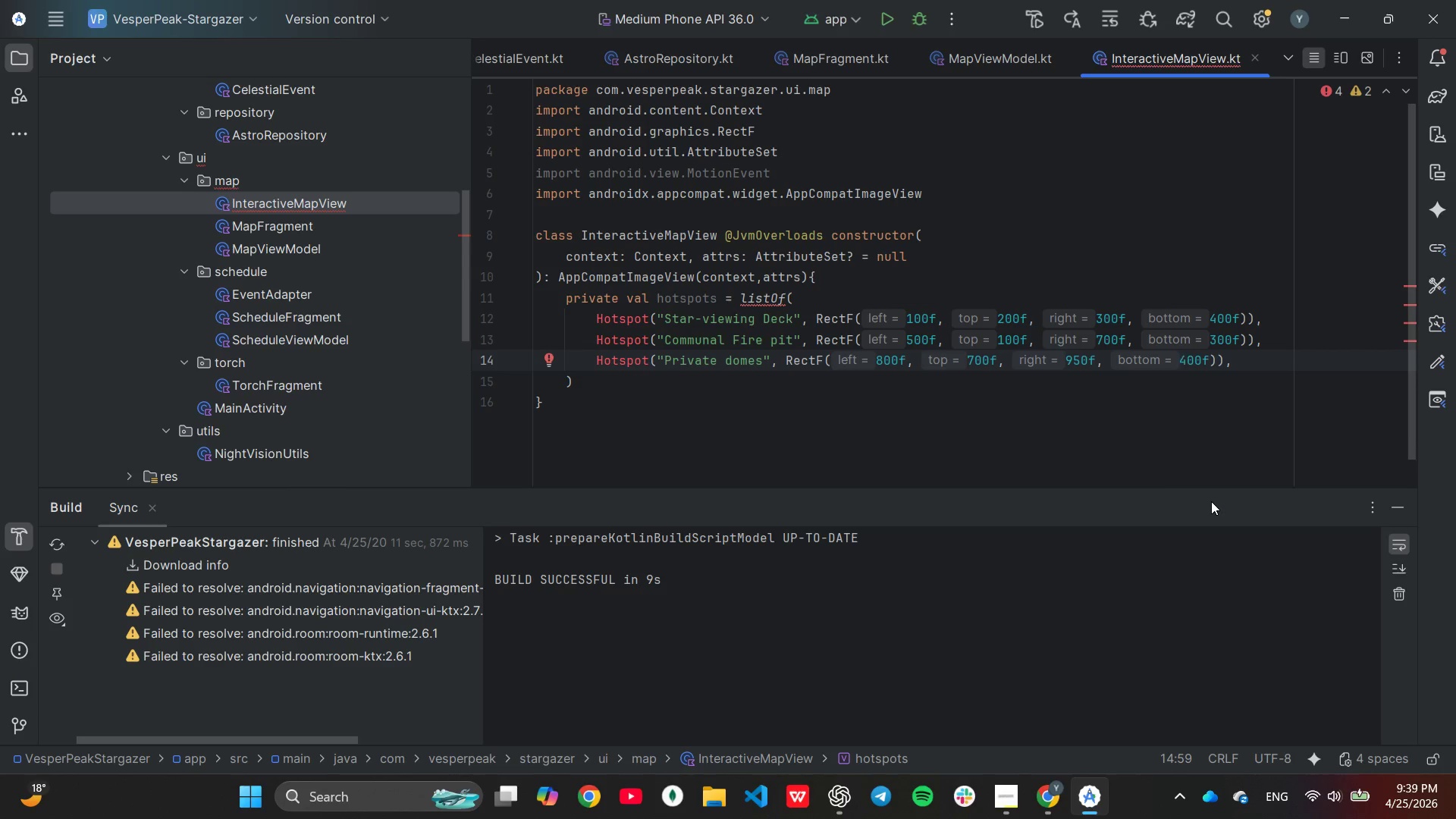 
key(Backspace)
 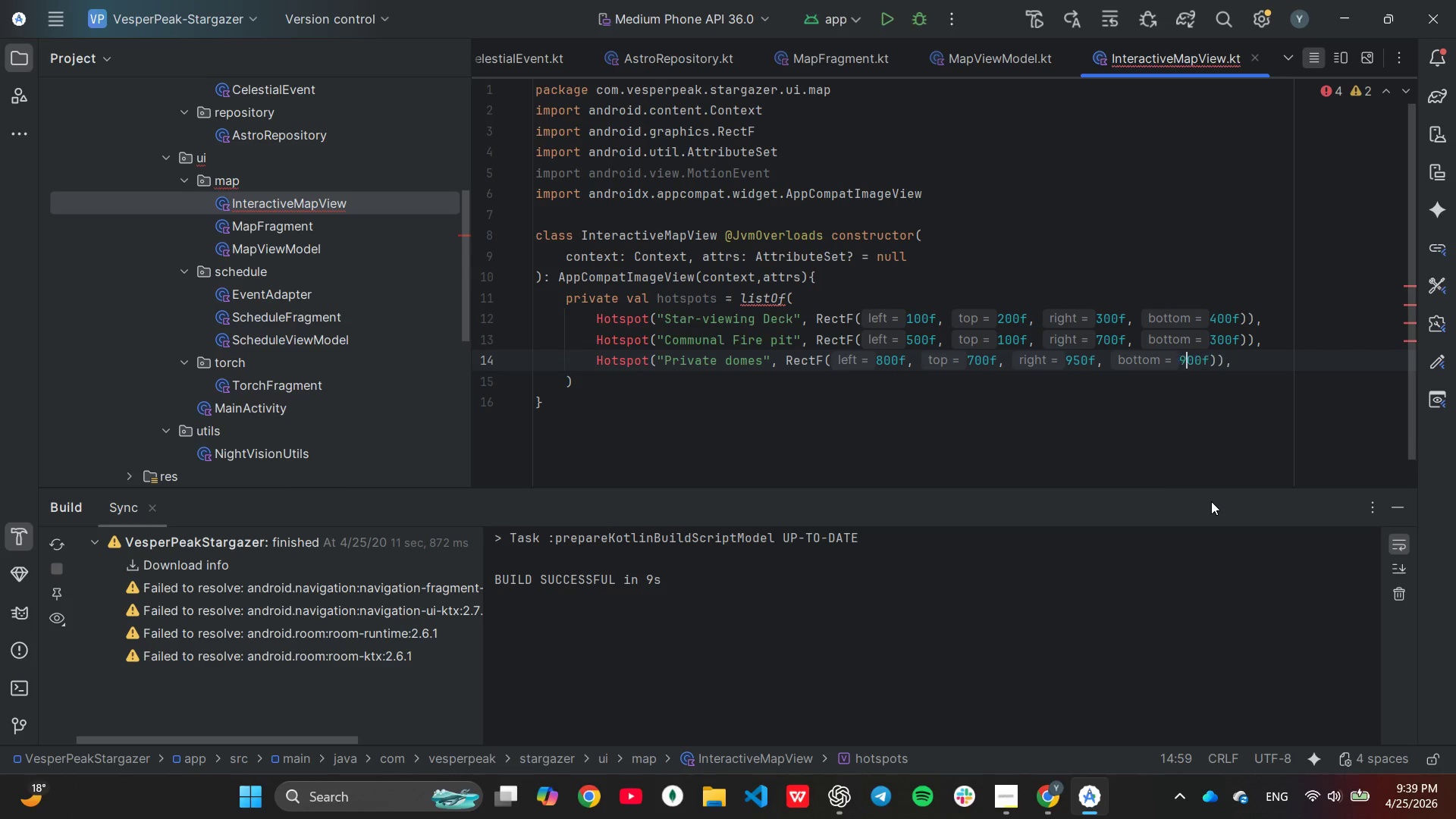 
key(9)
 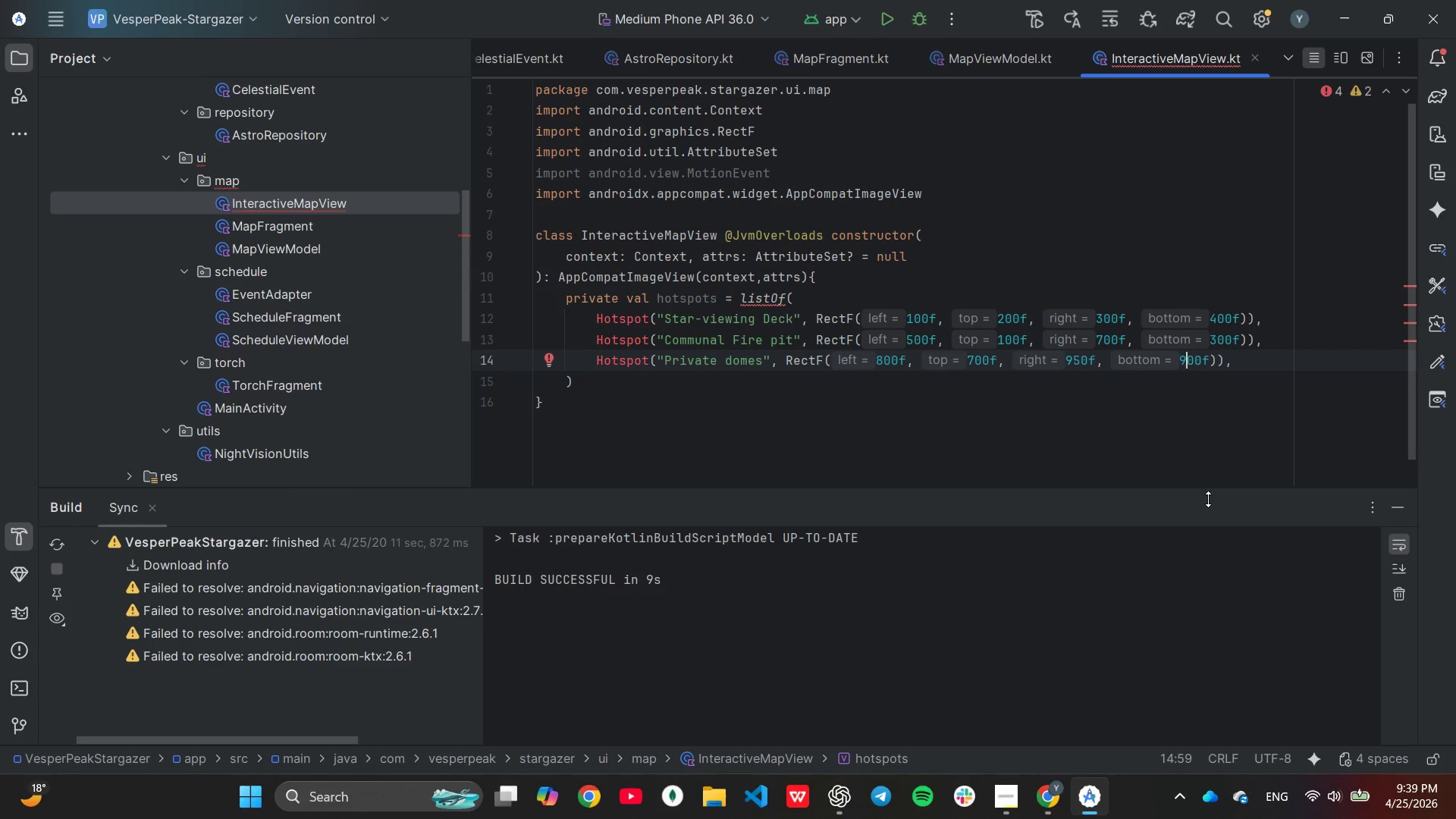 
hold_key(key=ArrowRight, duration=0.7)
 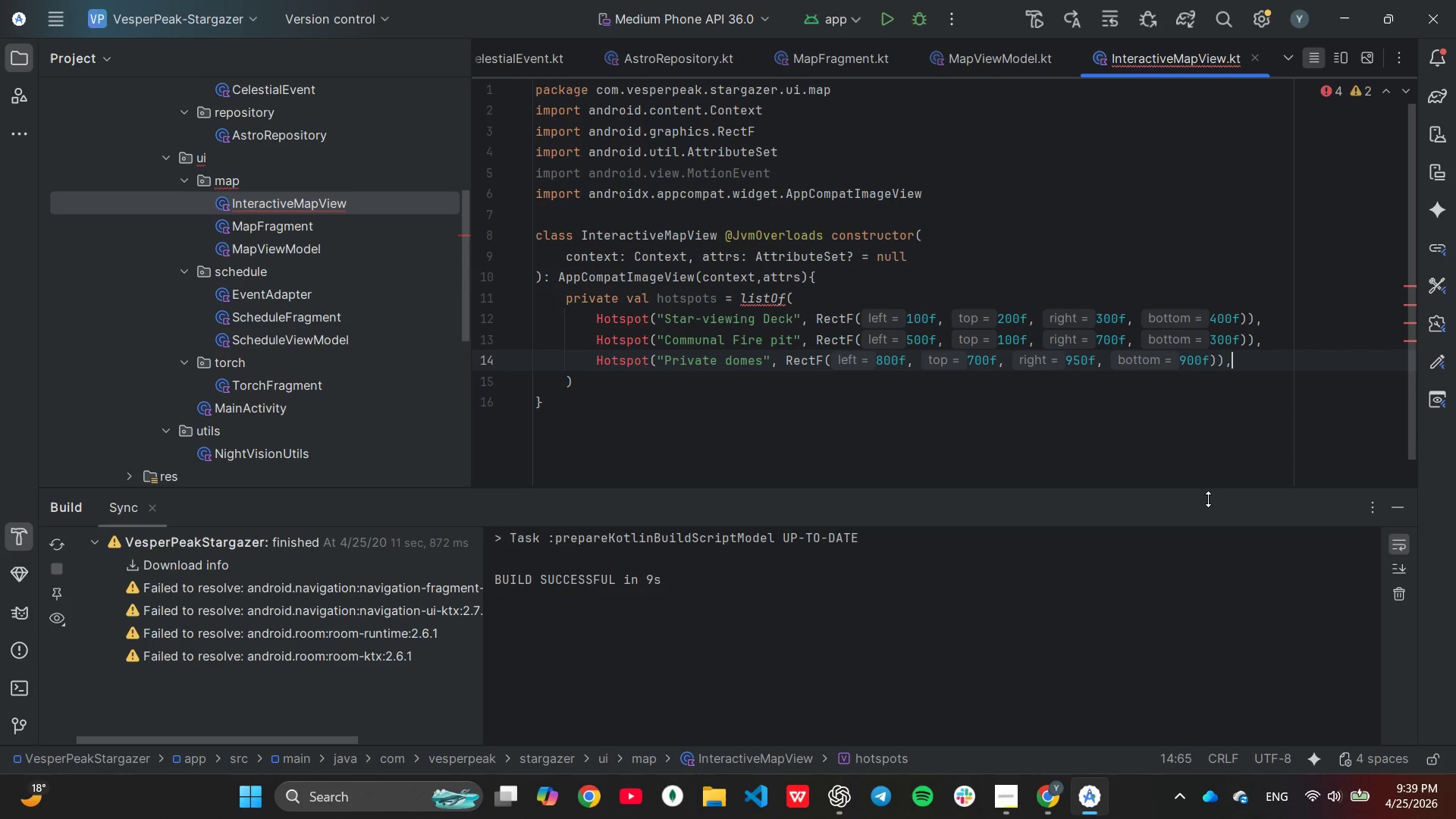 
key(Backspace)
 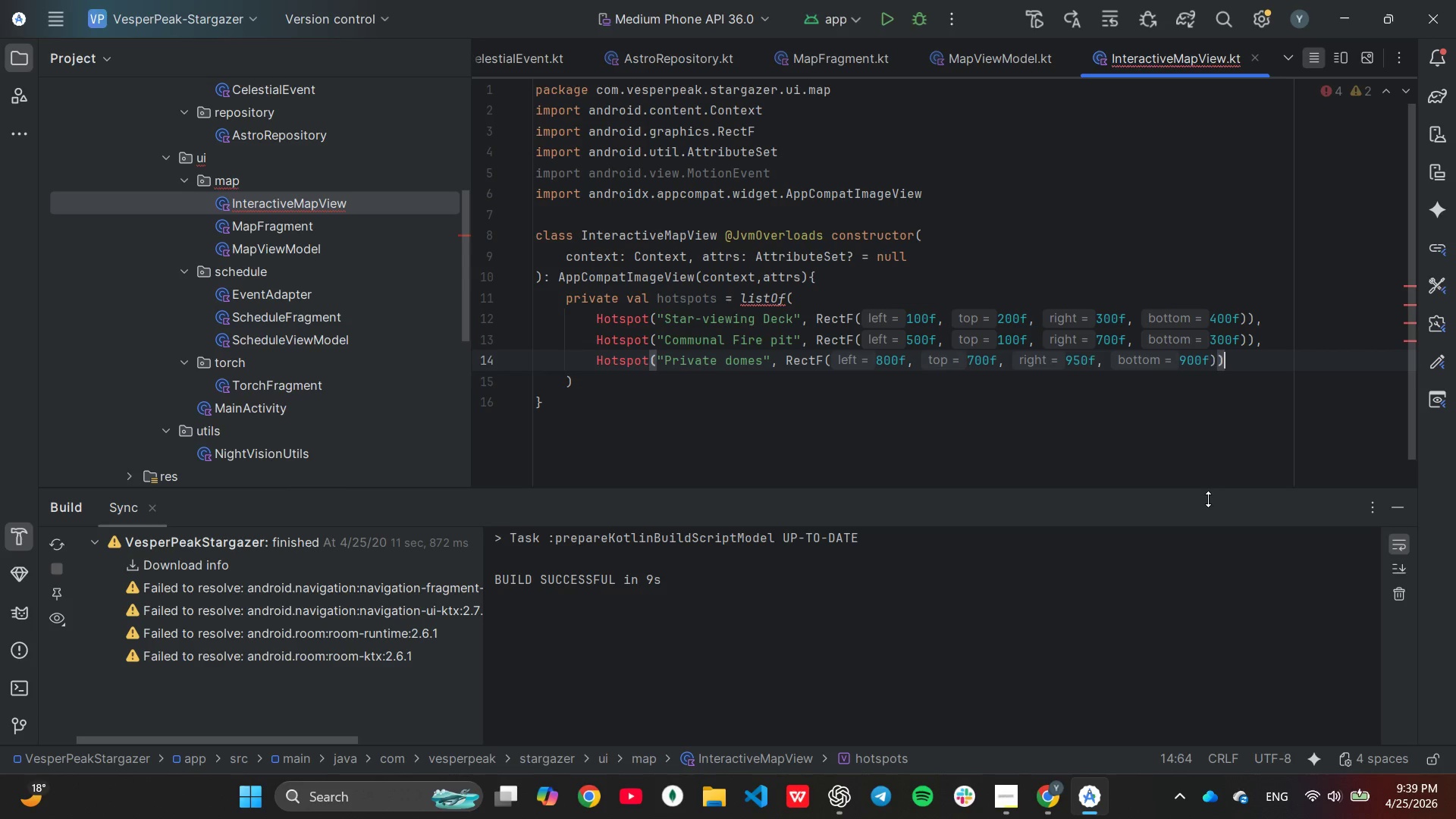 
key(ArrowDown)
 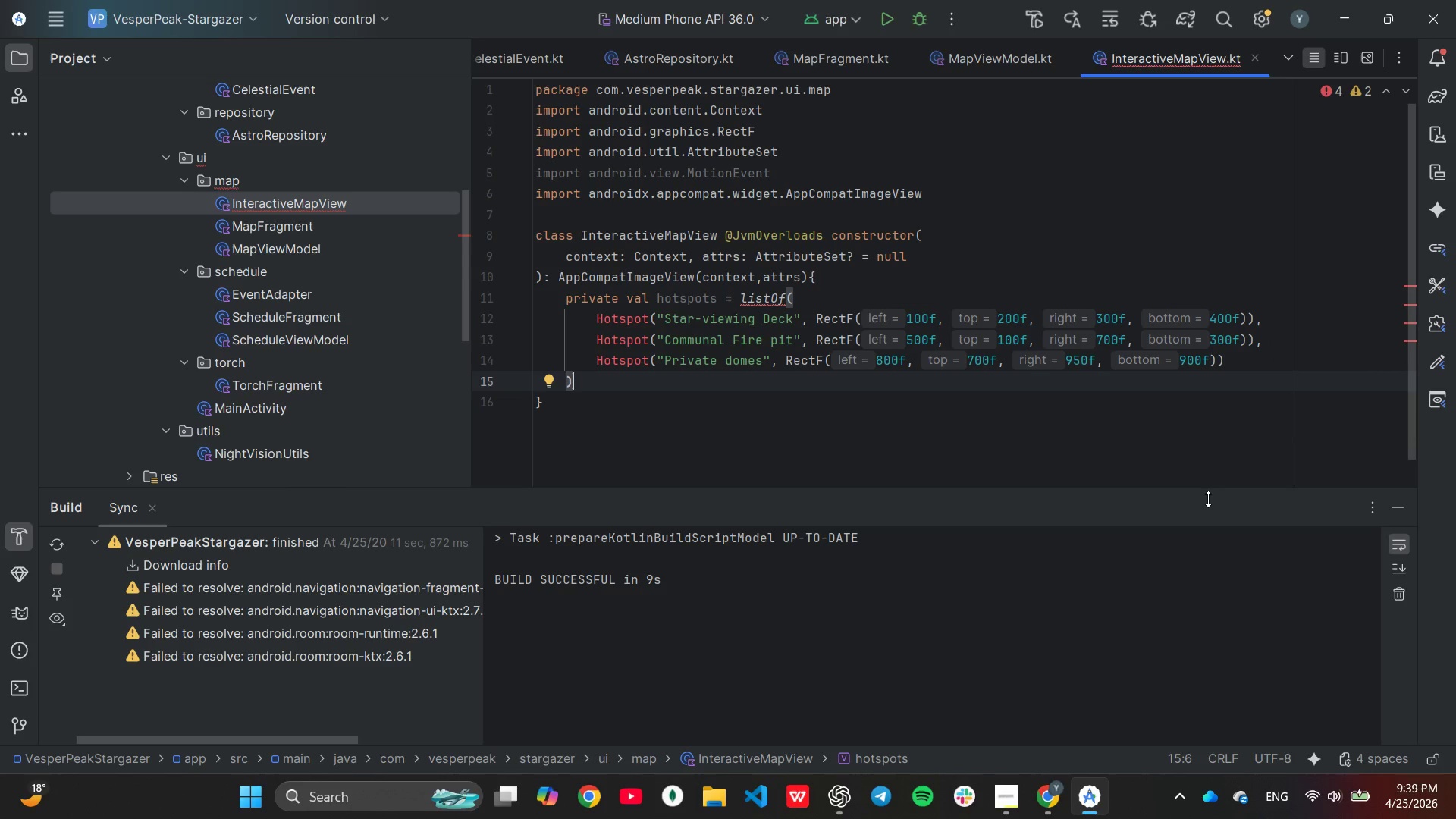 
key(Enter)
 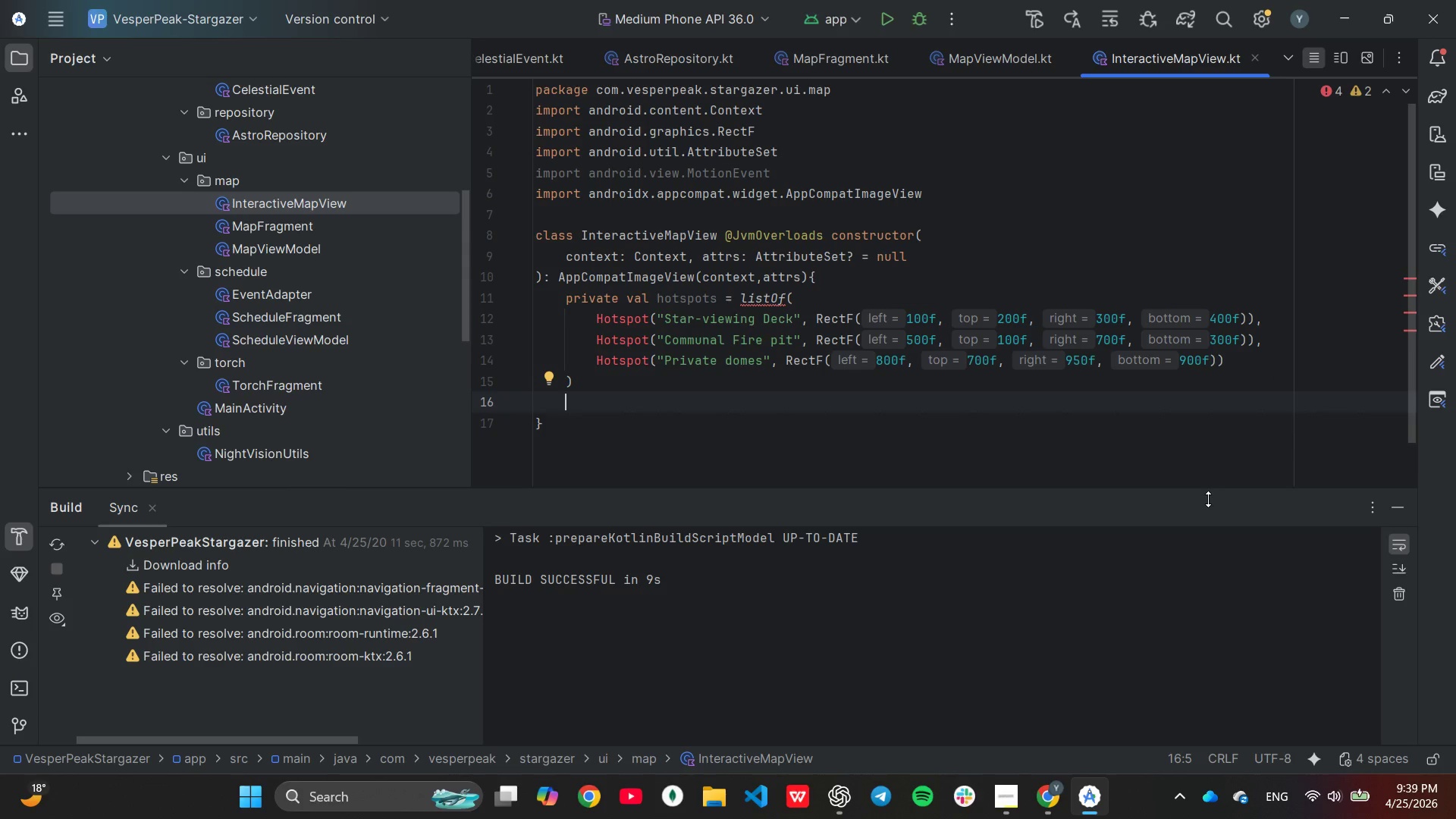 
type(val onHo)
 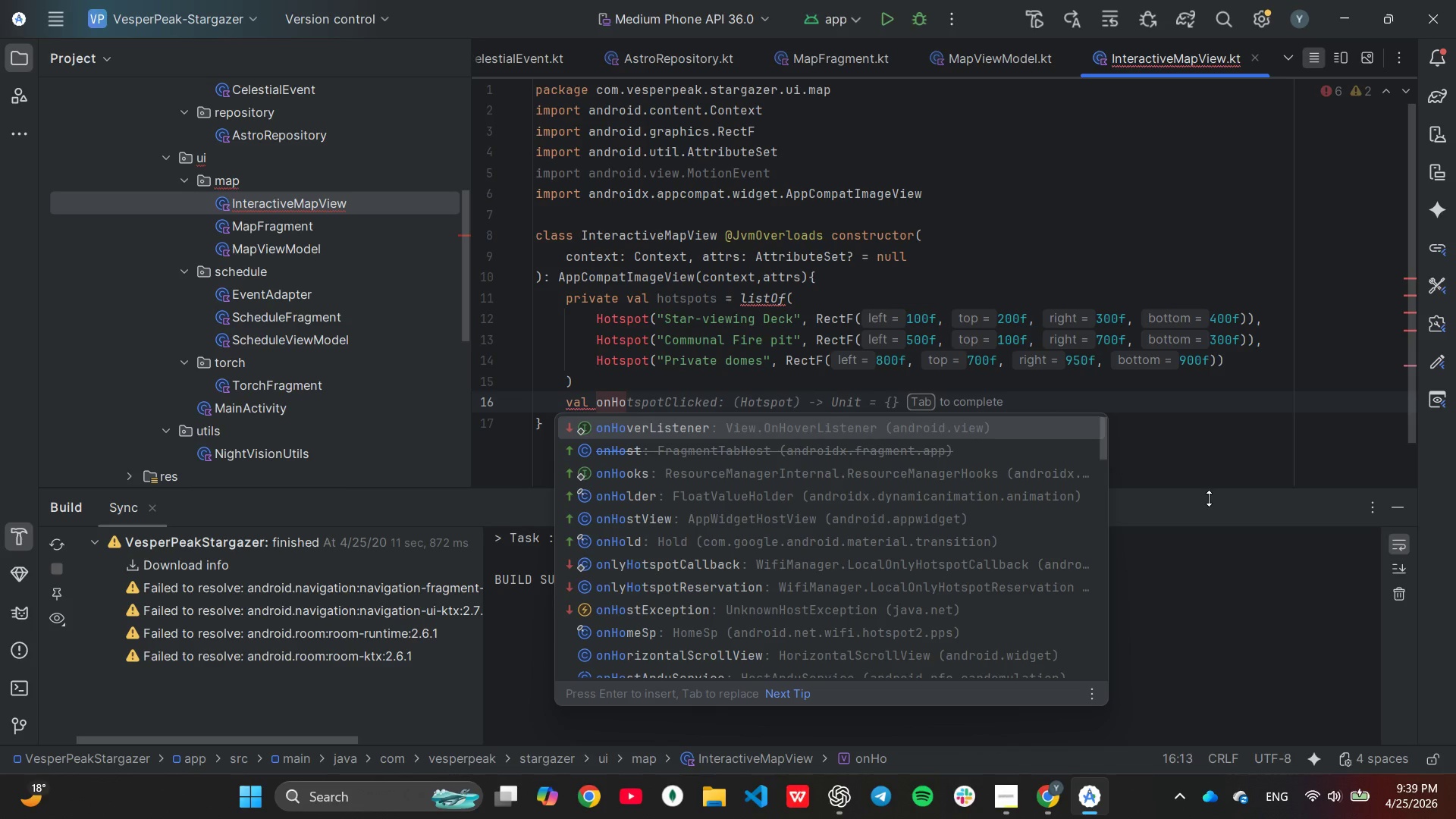 
key(Tab)
 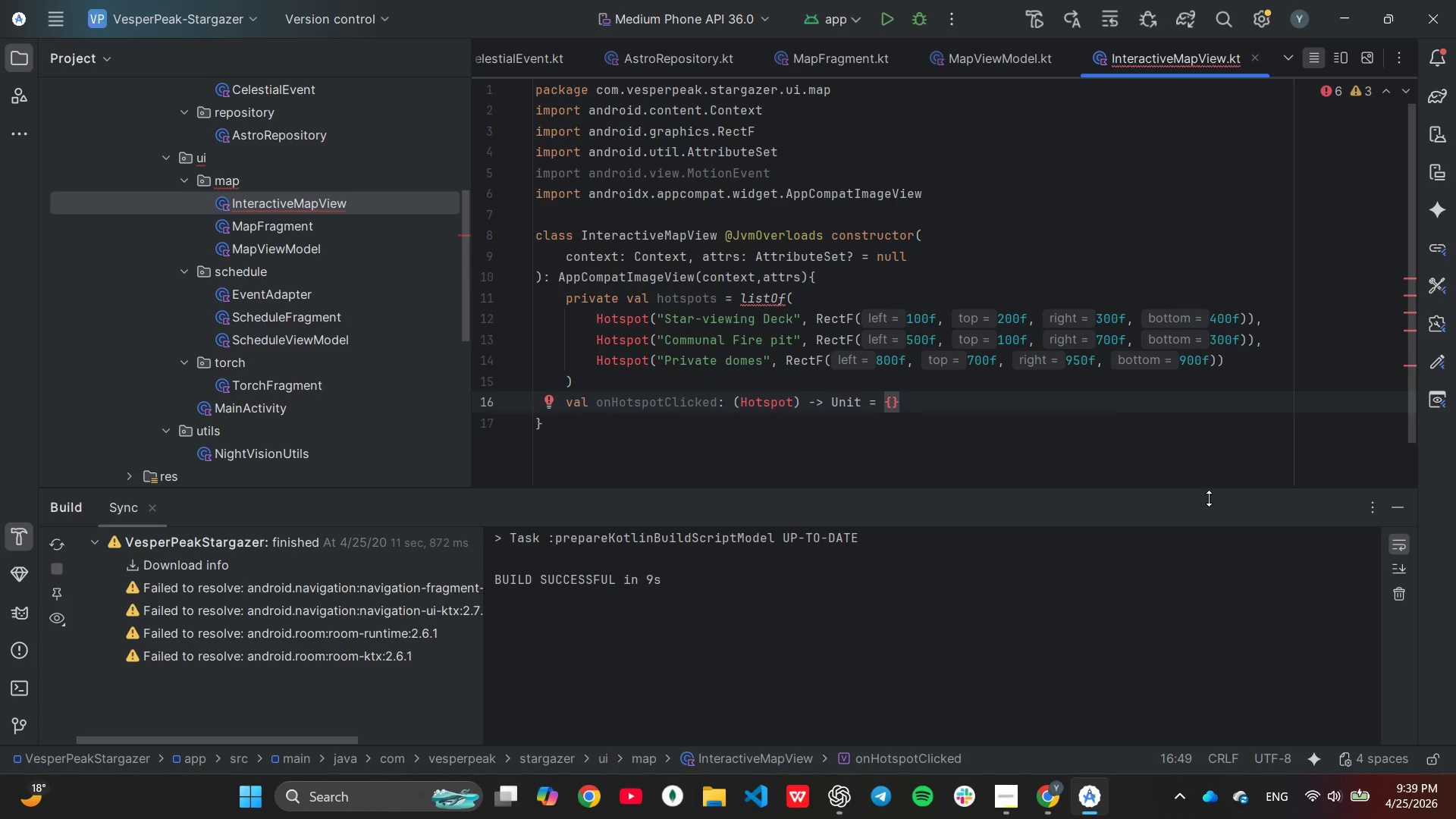 
hold_key(key=ArrowLeft, duration=0.75)
 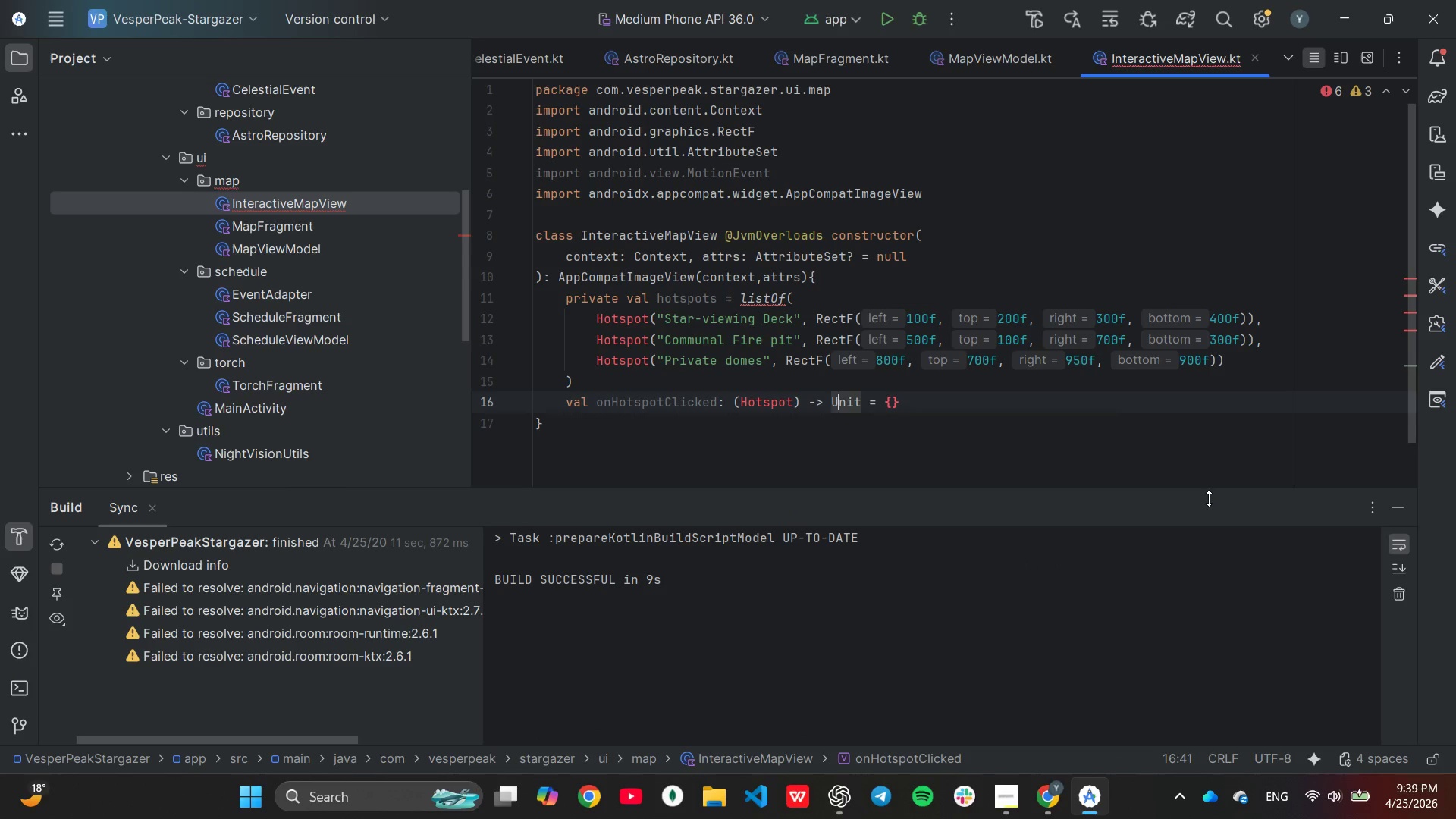 
key(ArrowLeft)
 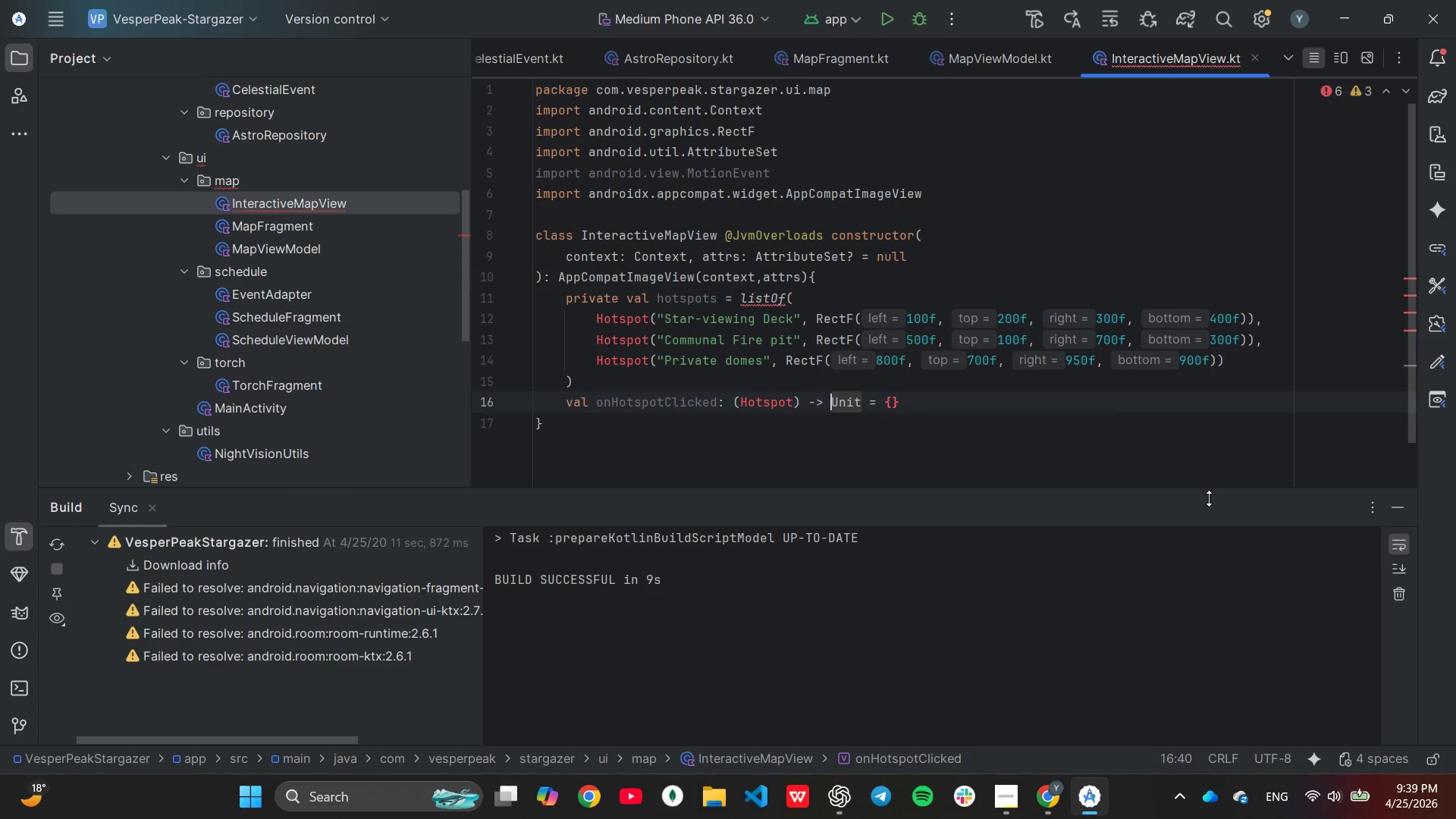 
key(ArrowLeft)
 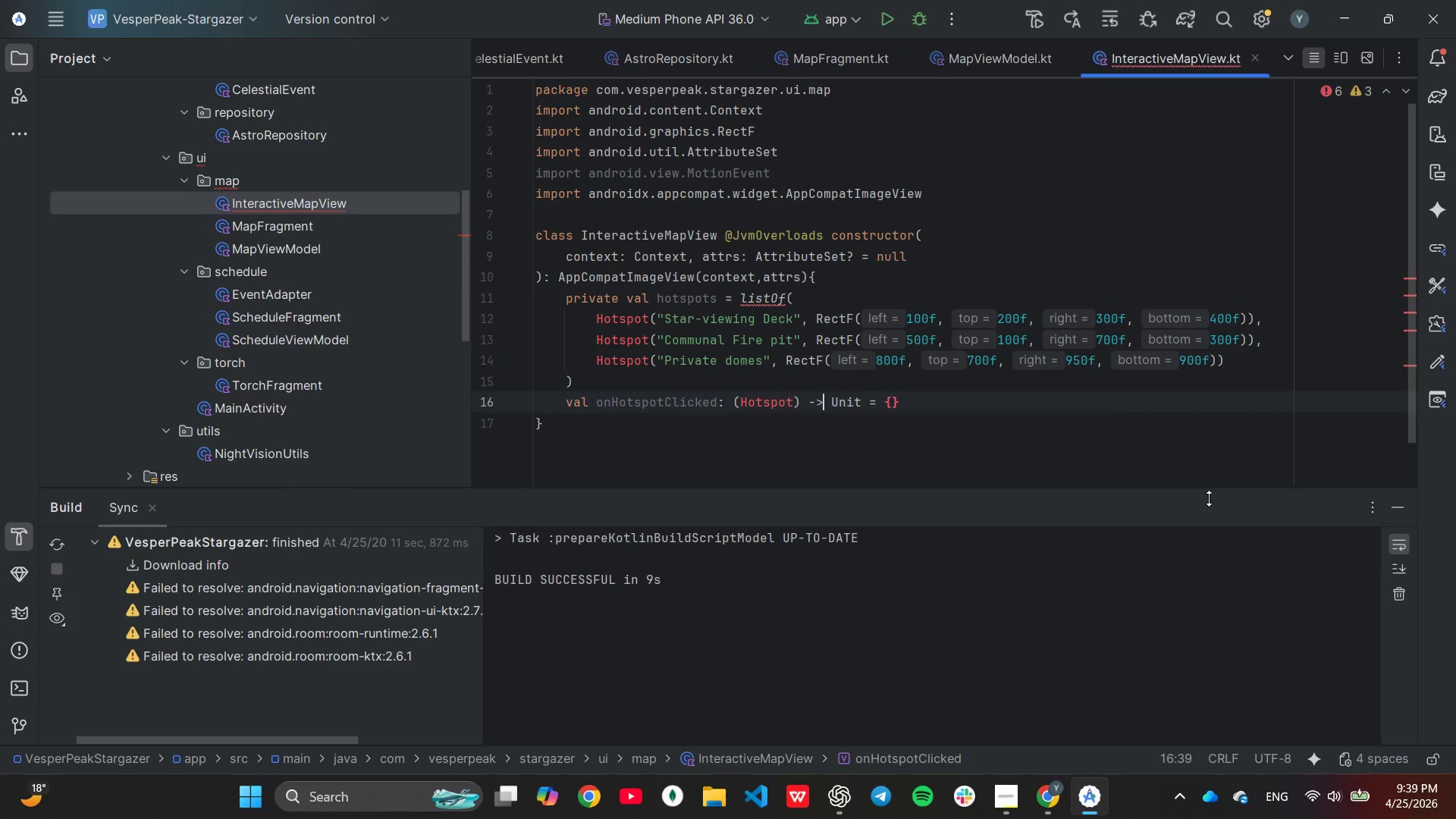 
key(ArrowLeft)
 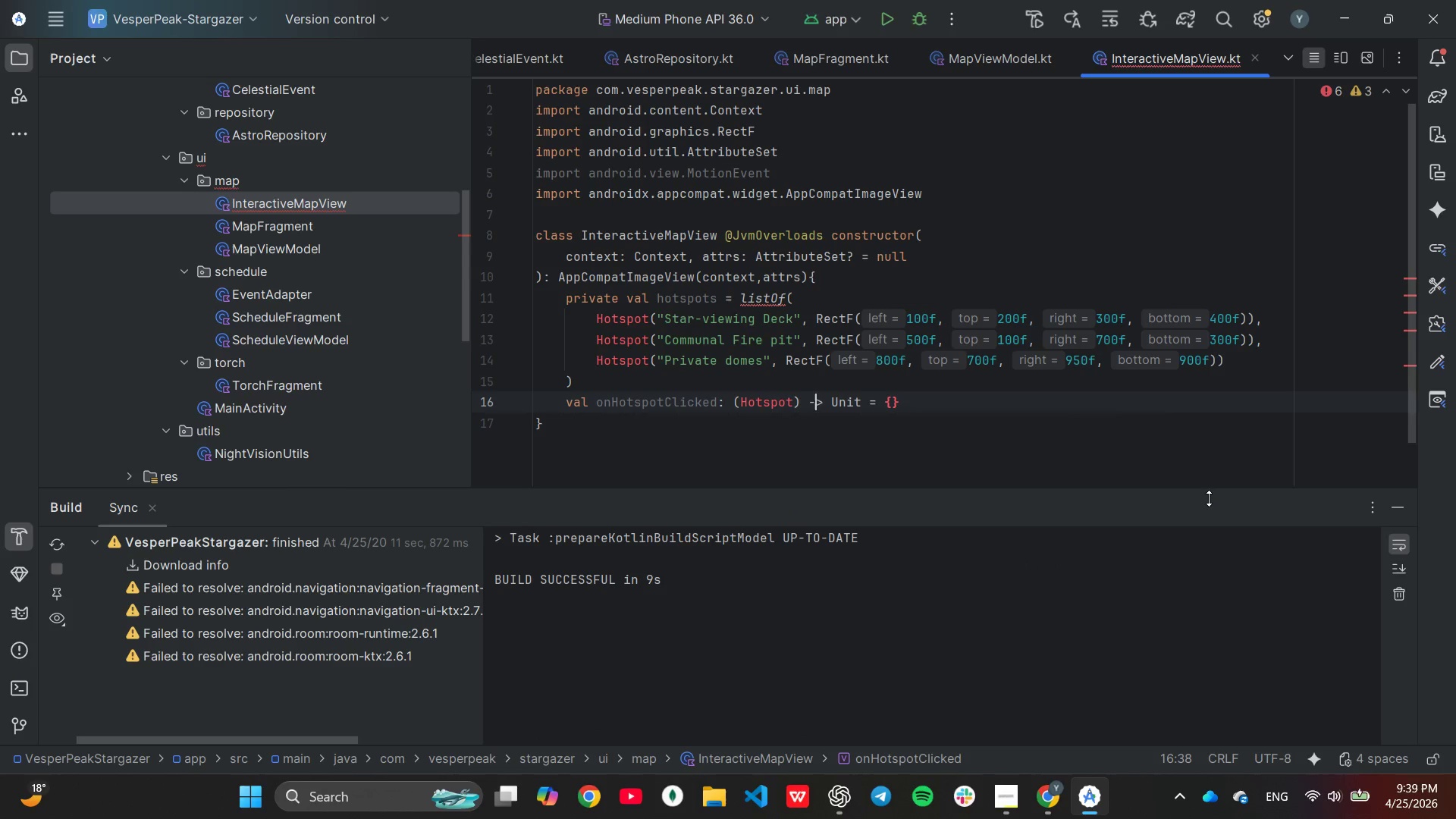 
key(ArrowLeft)
 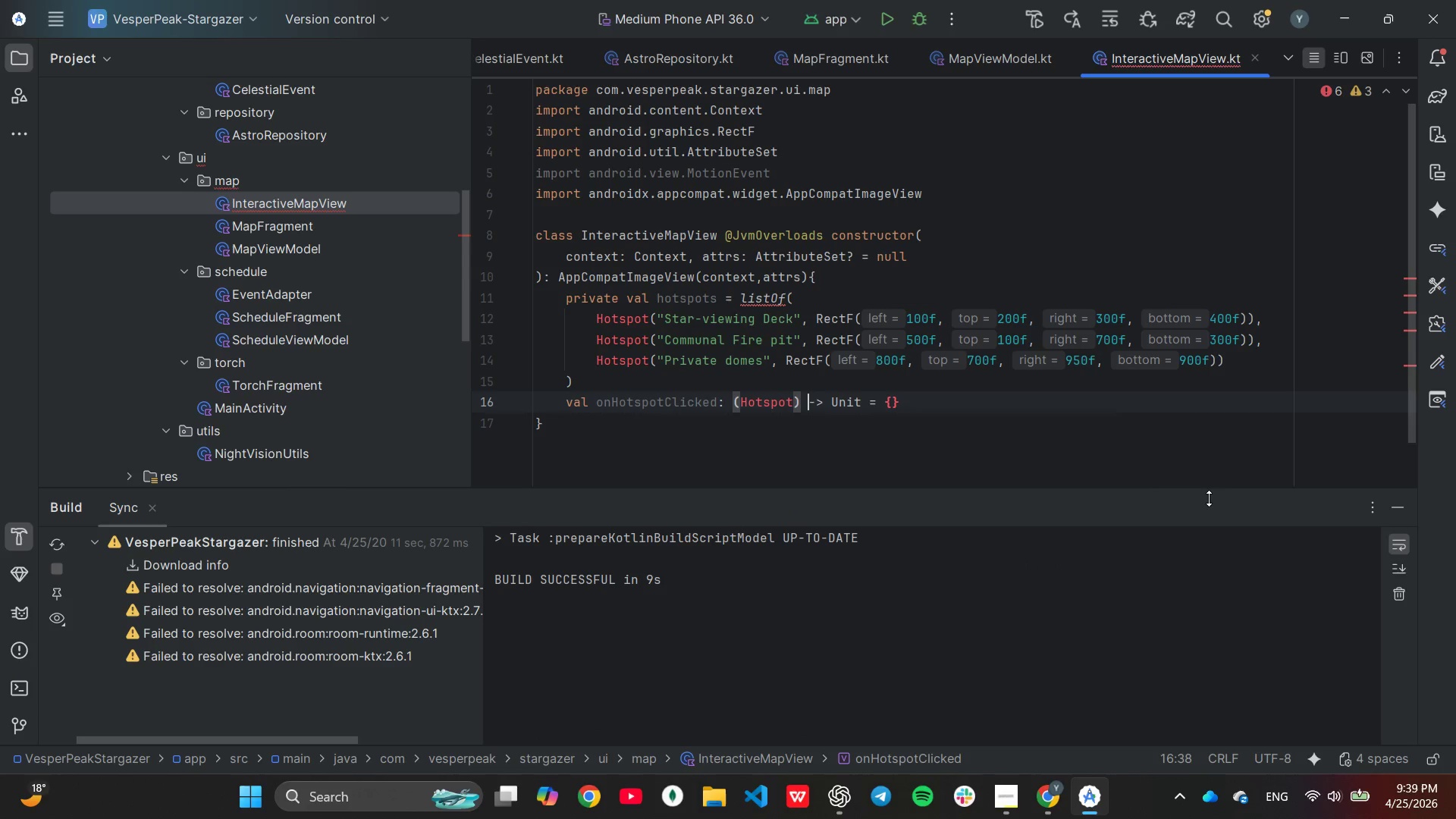 
key(ArrowLeft)
 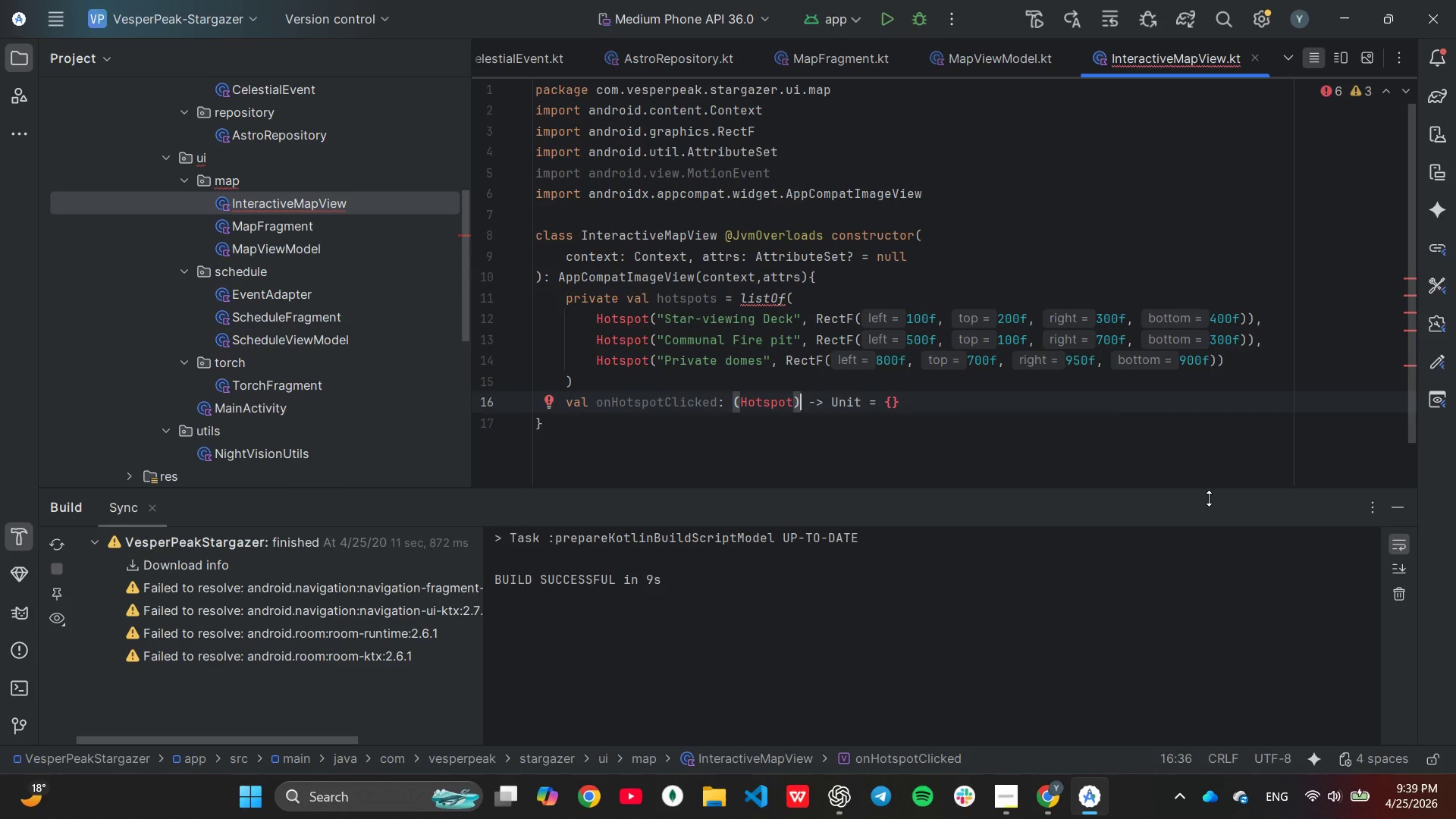 
key(ArrowLeft)
 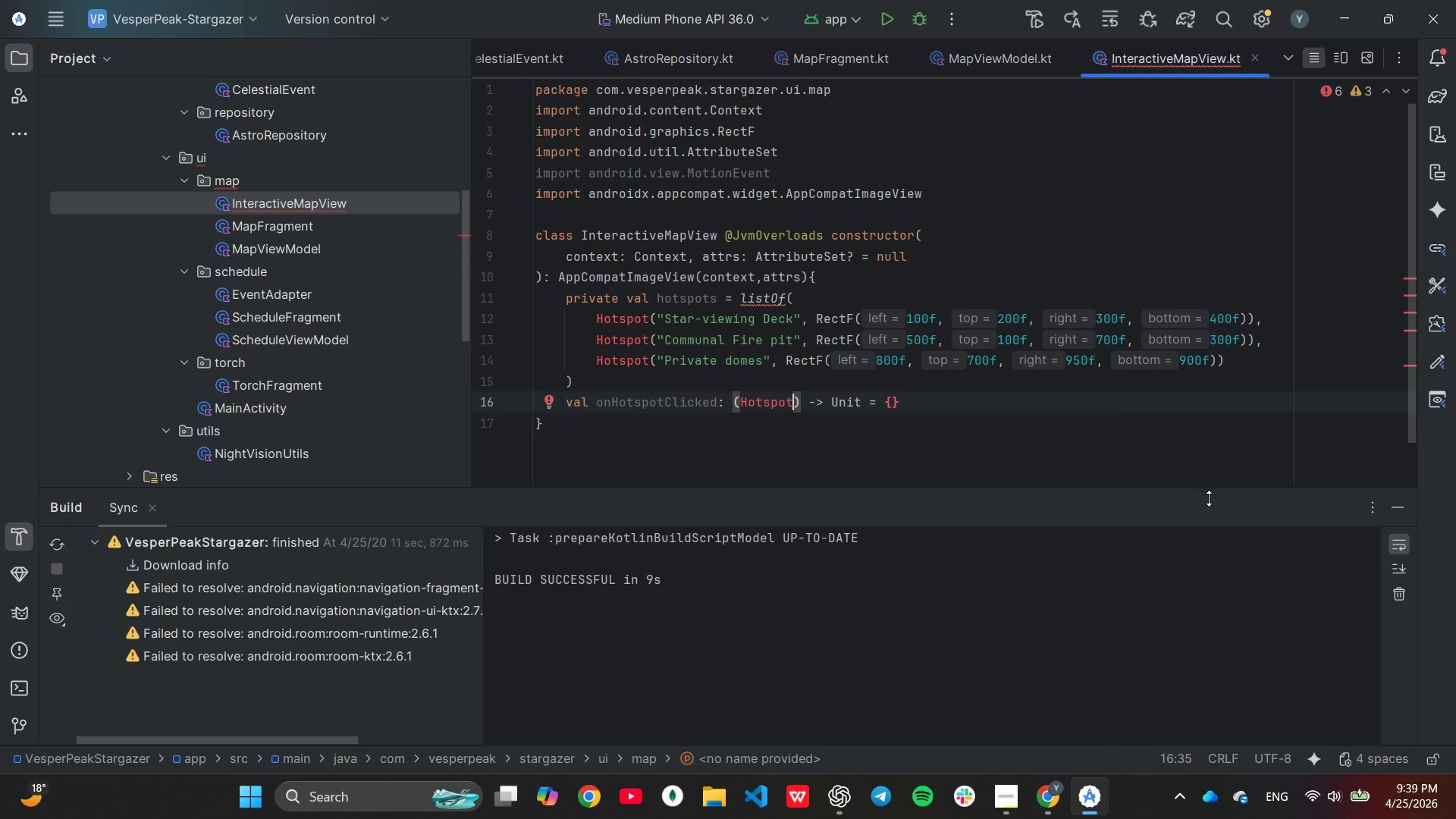 
hold_key(key=Backspace, duration=0.55)
 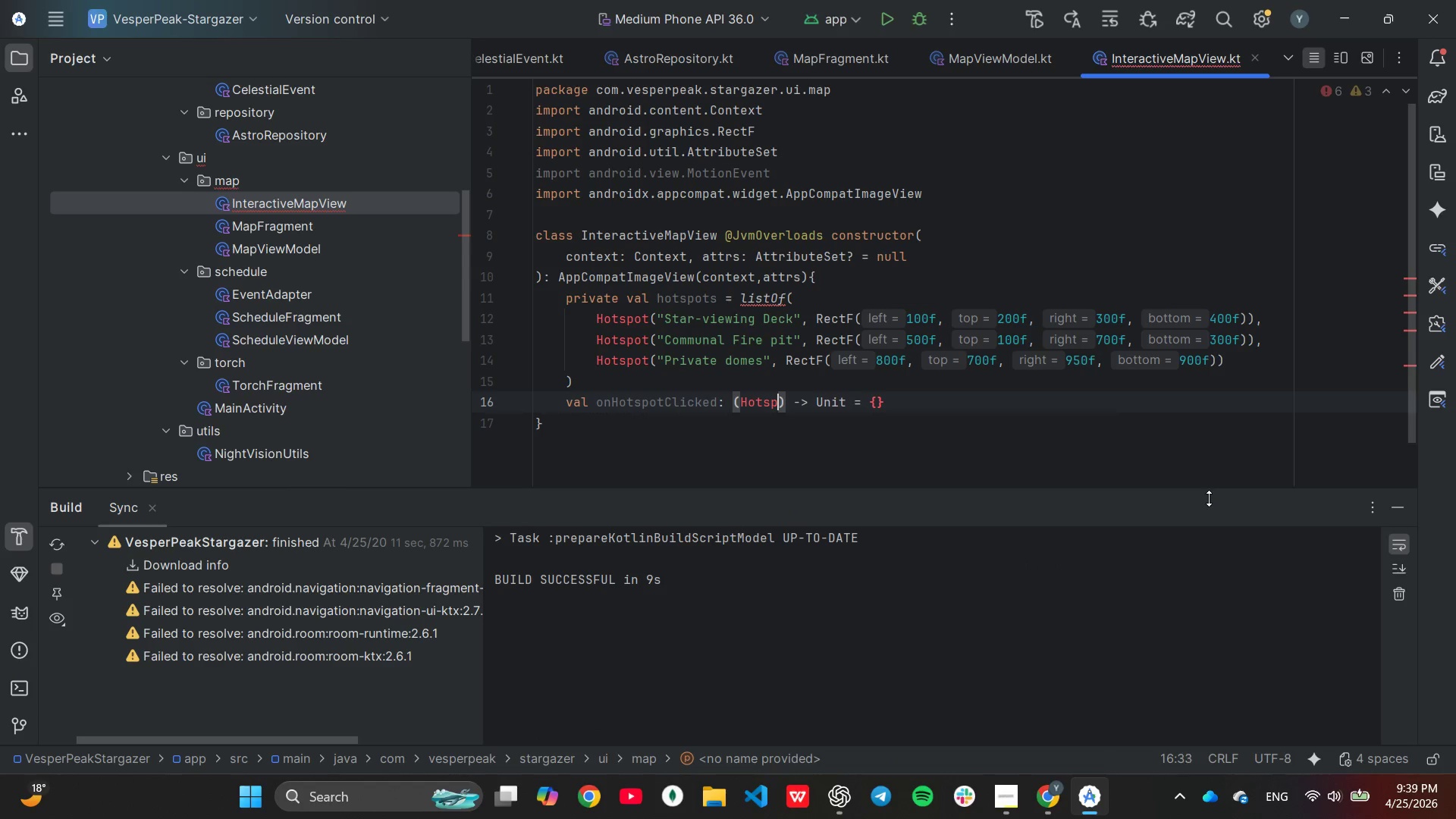 
key(Backspace)
key(Backspace)
key(Backspace)
key(Backspace)
key(Backspace)
type((String)
 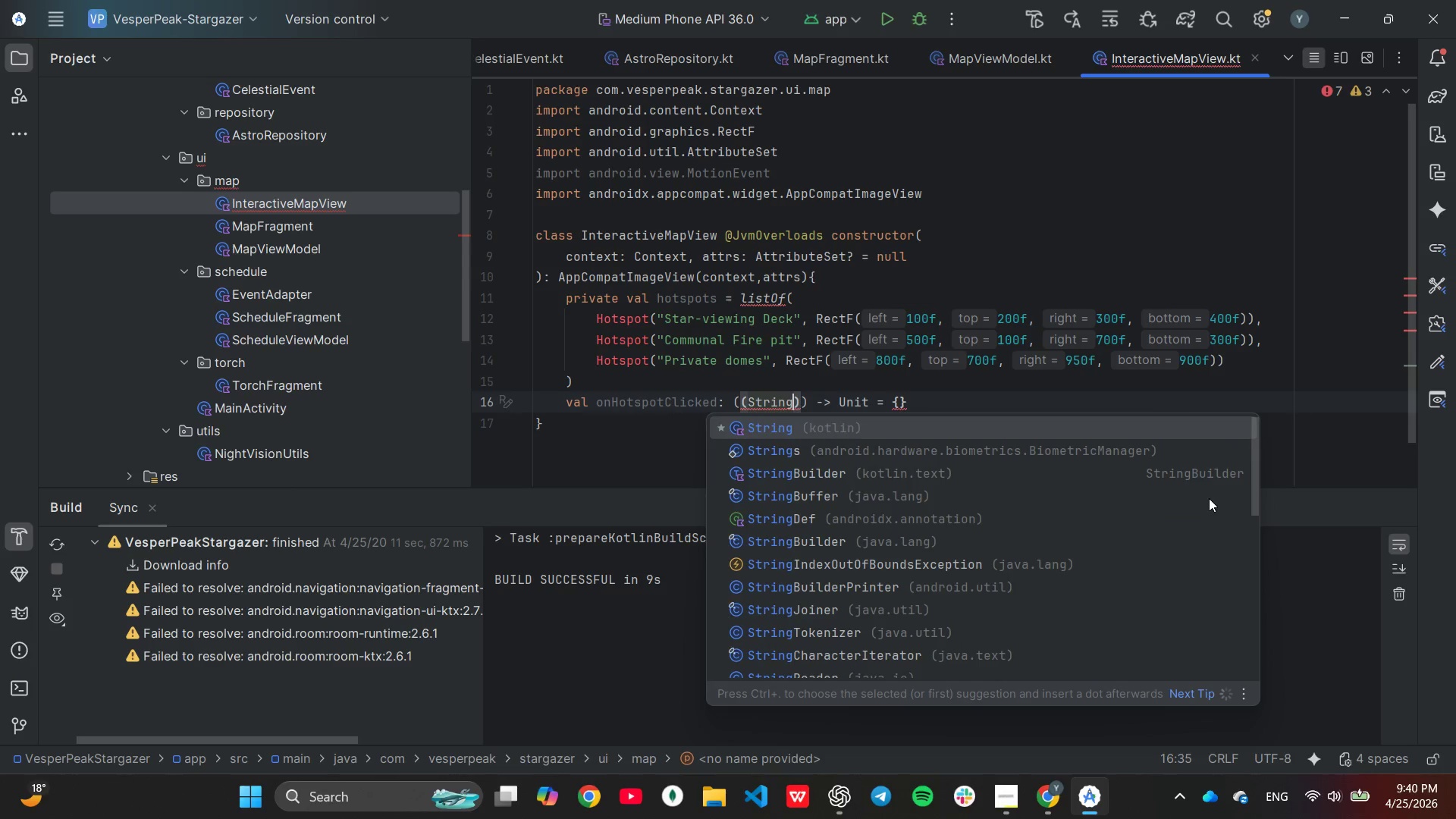 
key(Enter)
 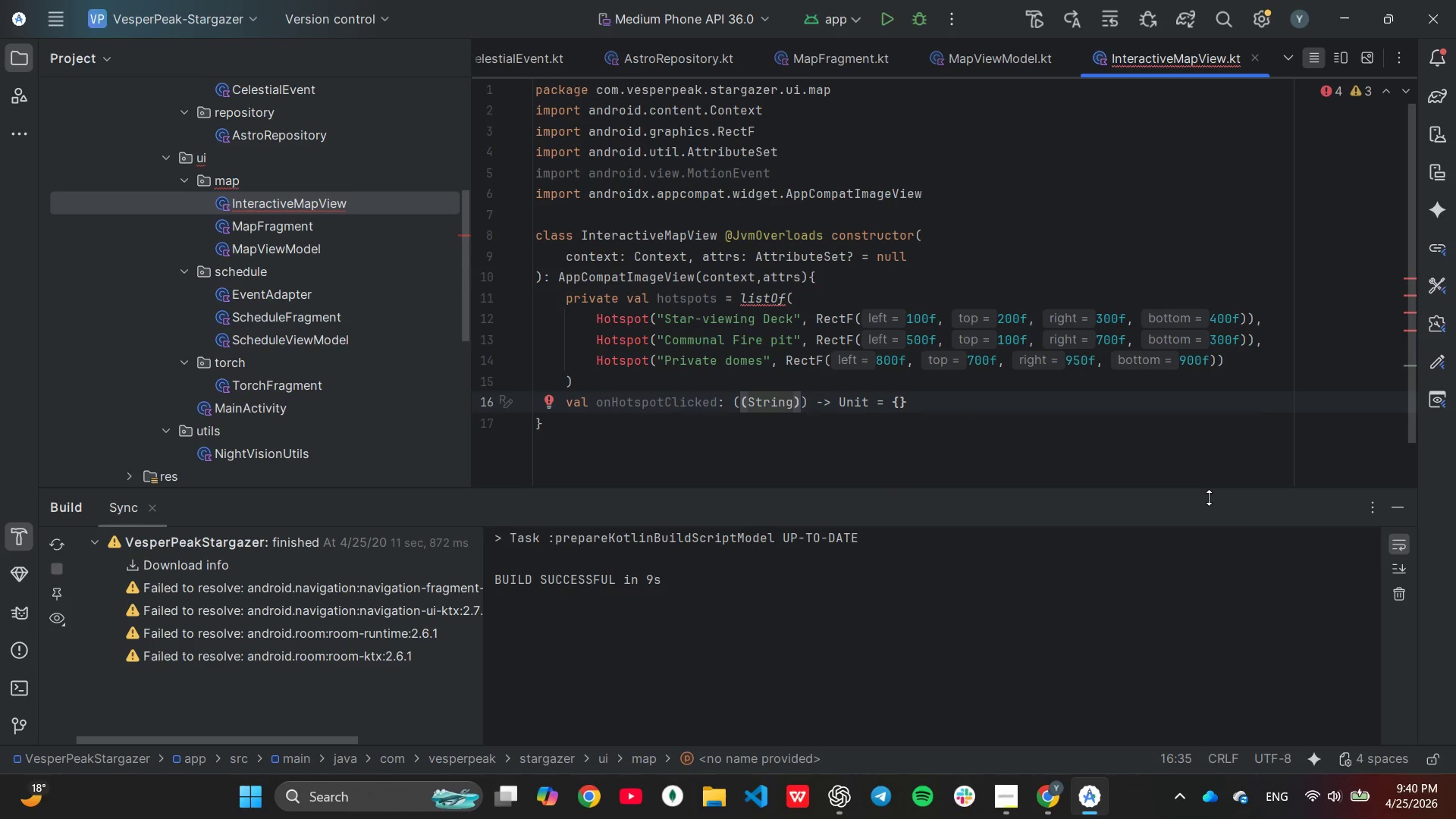 
hold_key(key=ArrowRight, duration=0.45)
 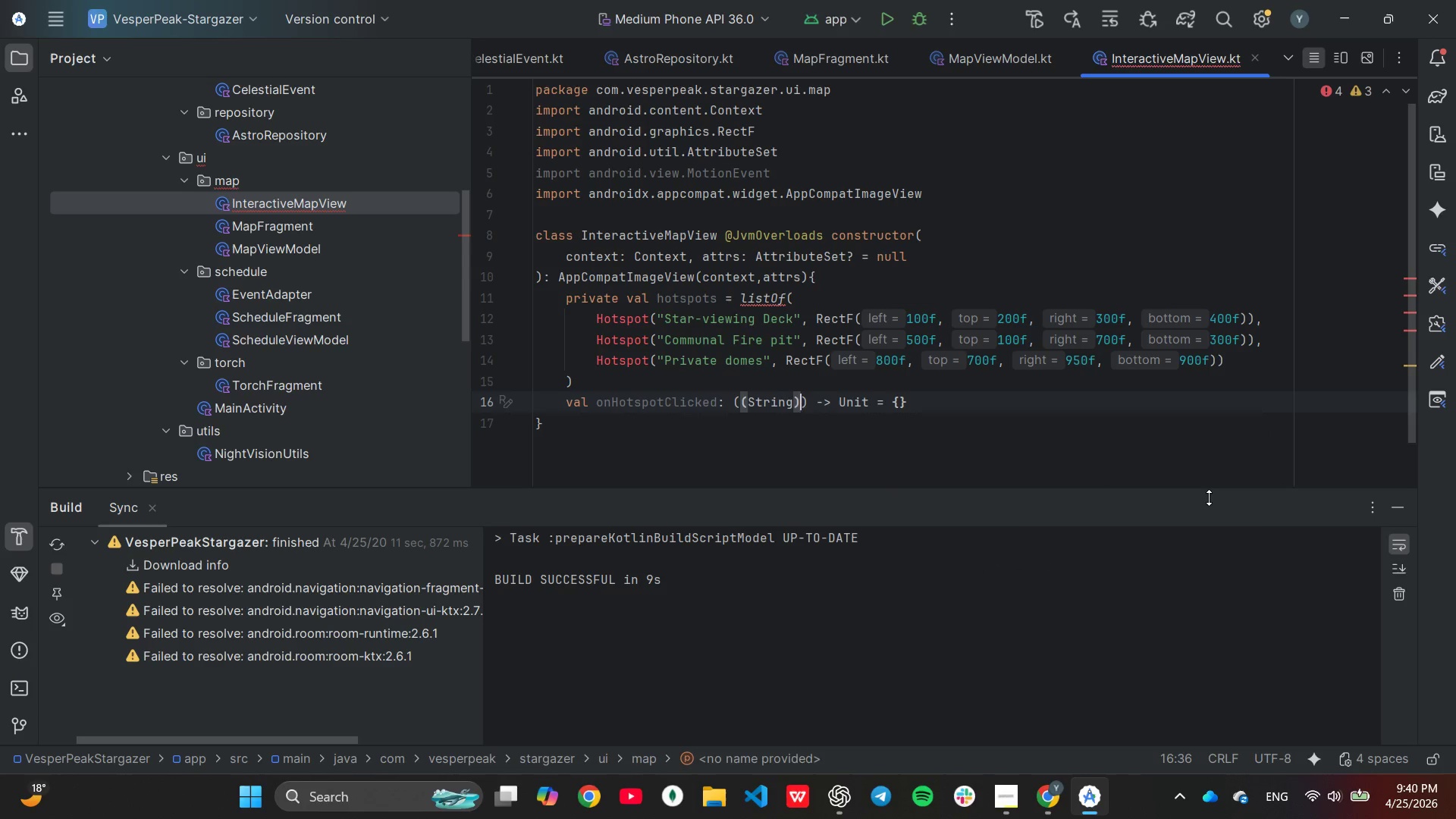 
key(ArrowRight)
 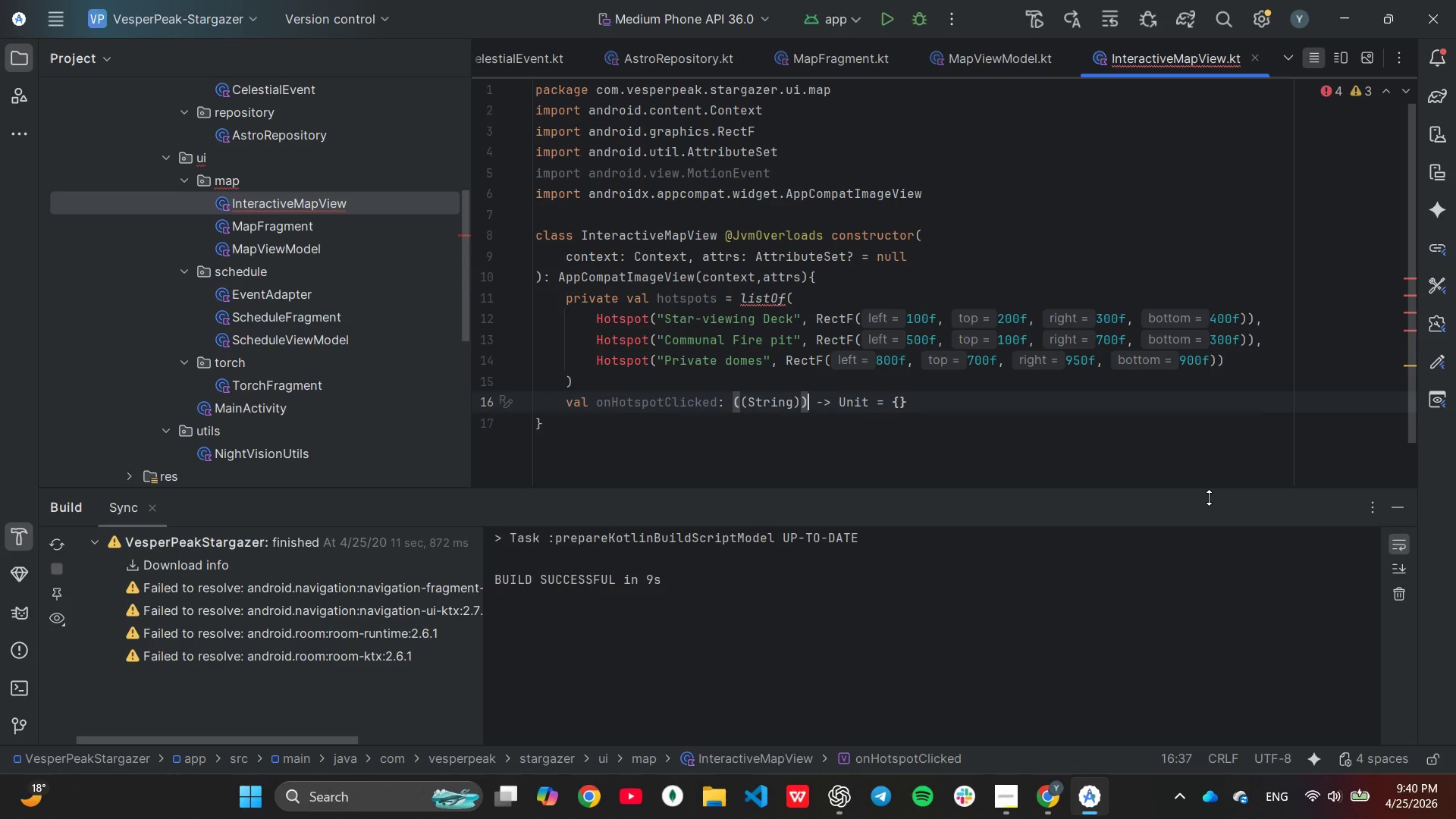 
key(Backspace)
 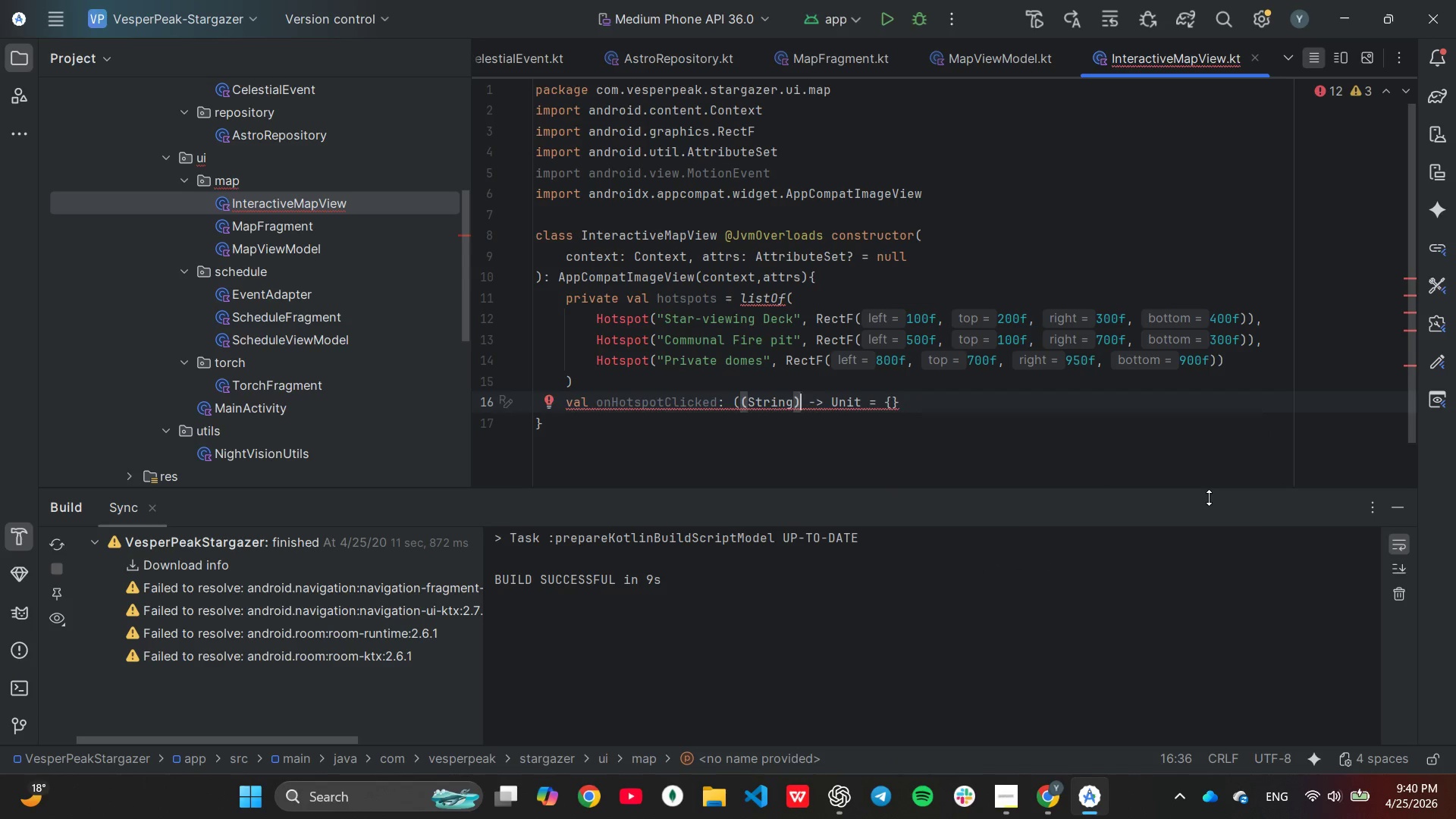 
hold_key(key=ArrowRight, duration=0.64)
 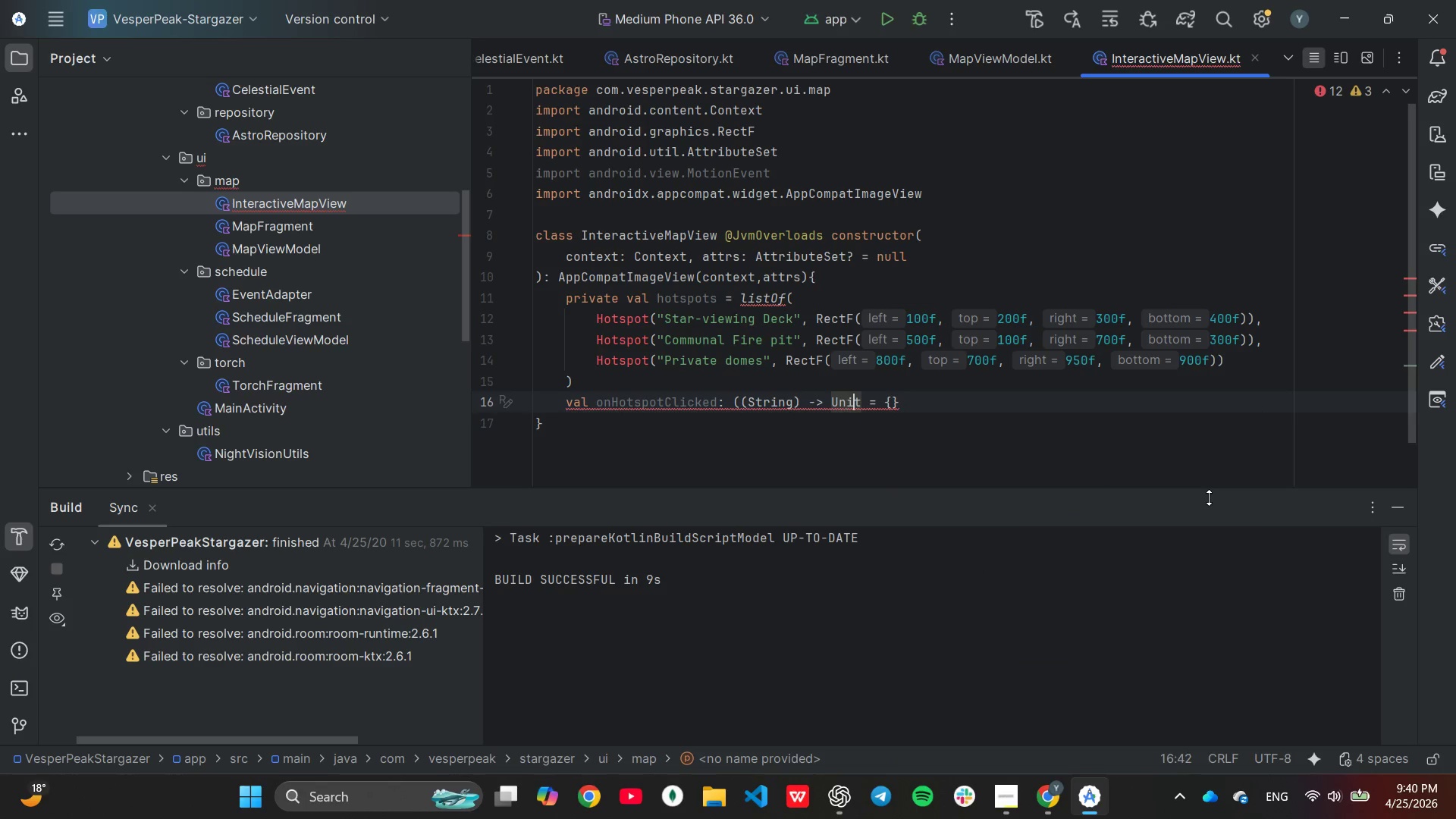 
hold_key(key=ArrowRight, duration=0.45)
 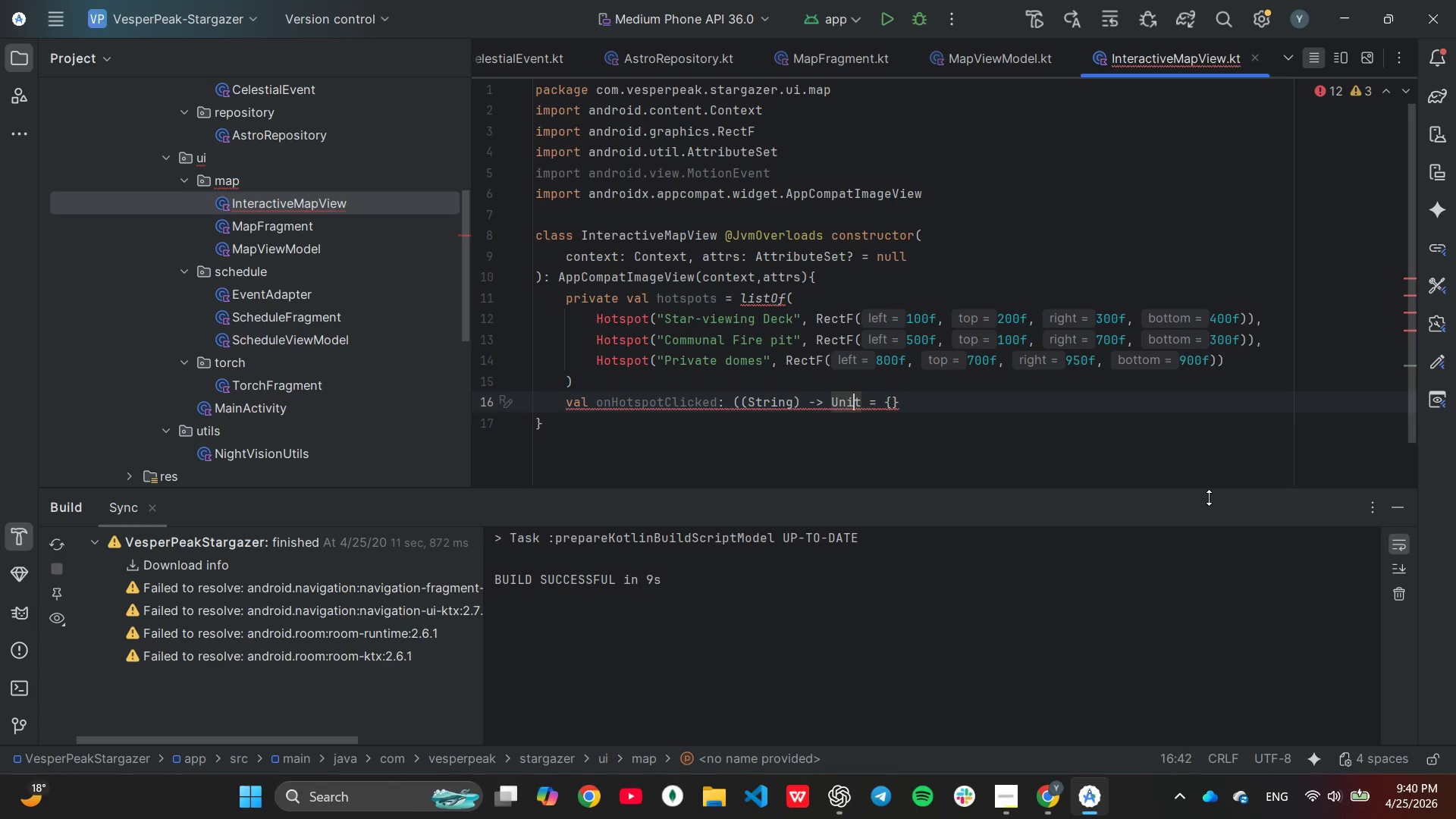 
key(ArrowRight)
 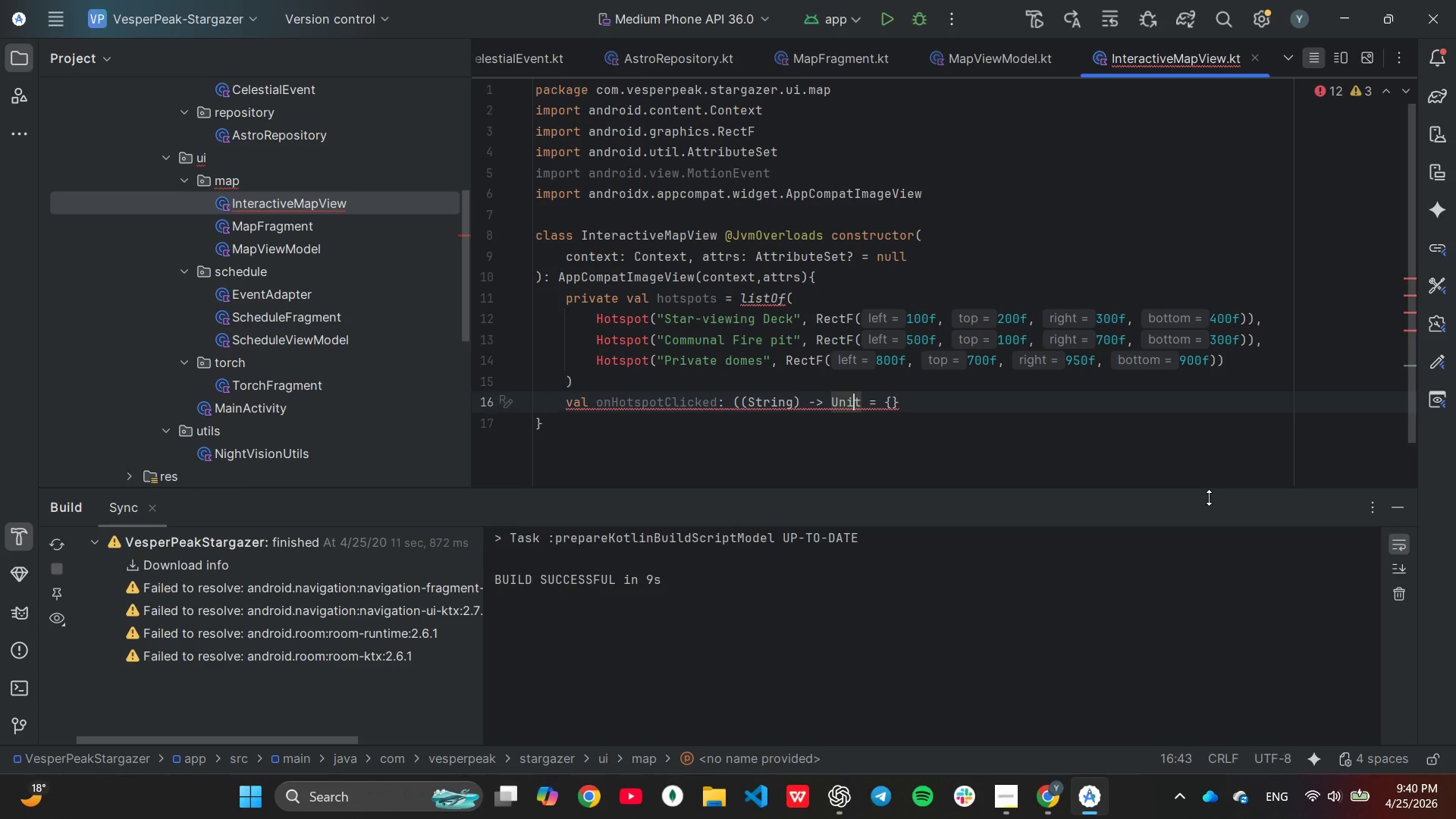 
key(ArrowRight)
 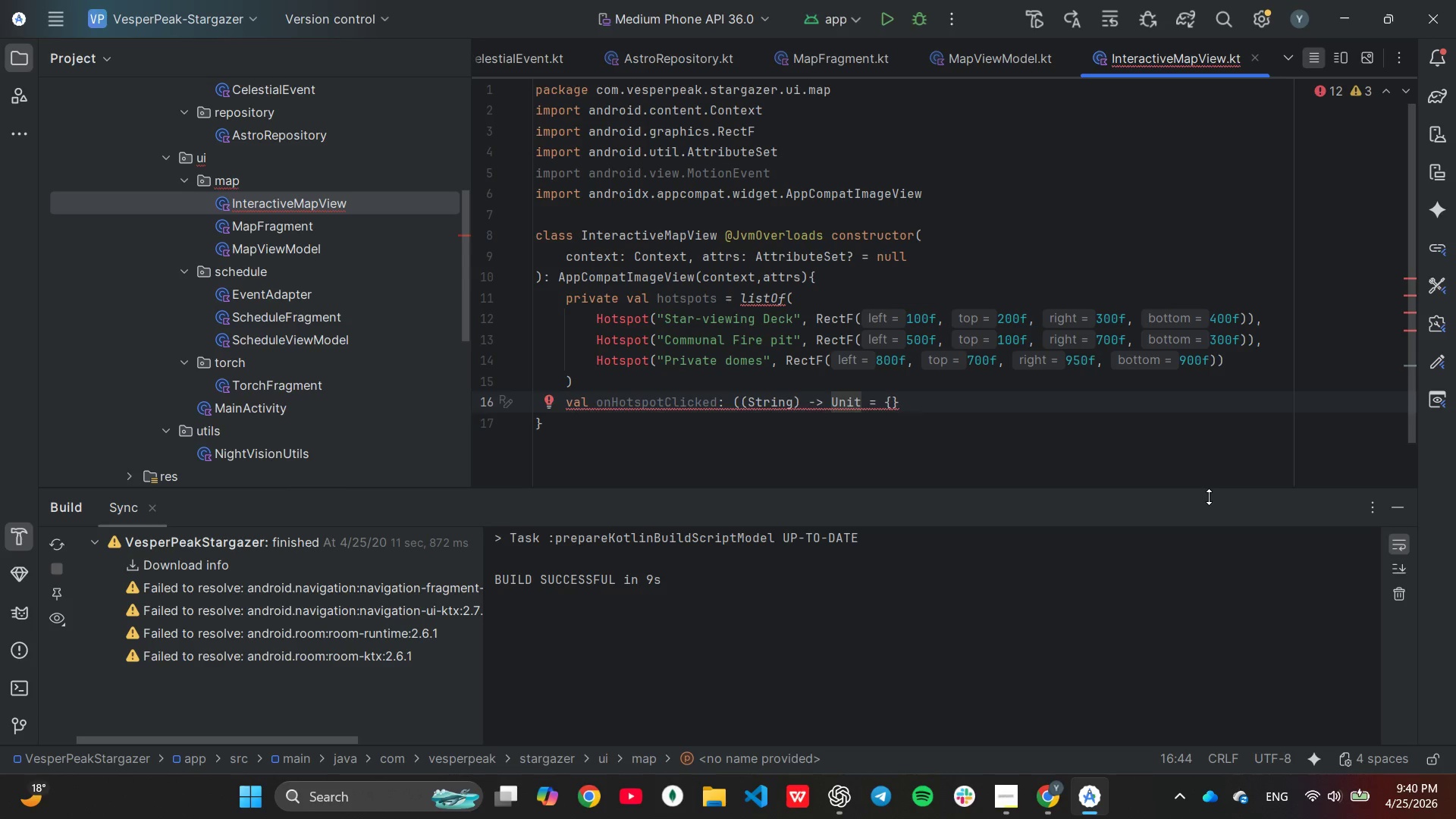 
type()?[End])
key(Backspace)
key(Backspace)
key(Backspace)
type( null)
 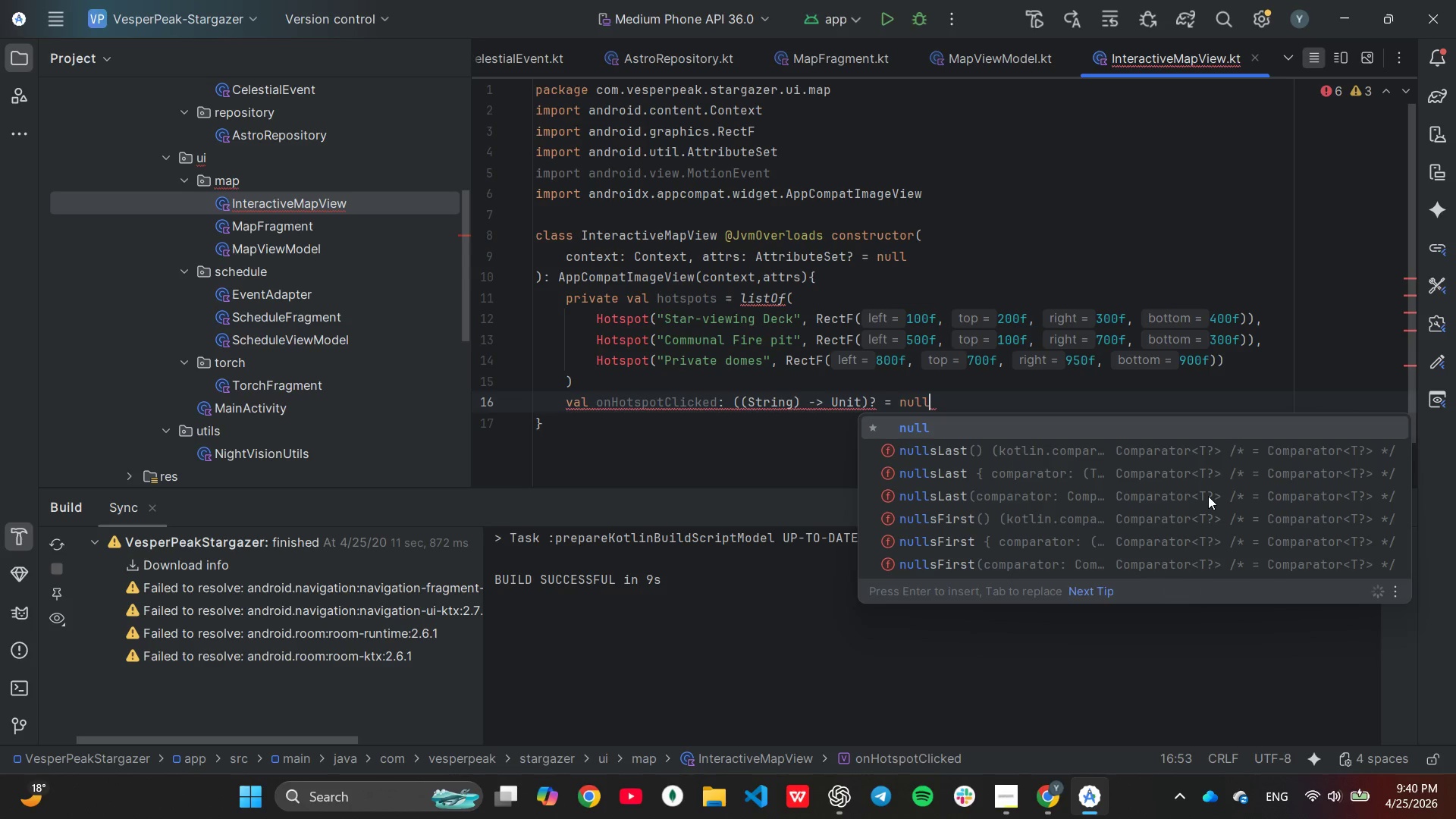 
key(Enter)
 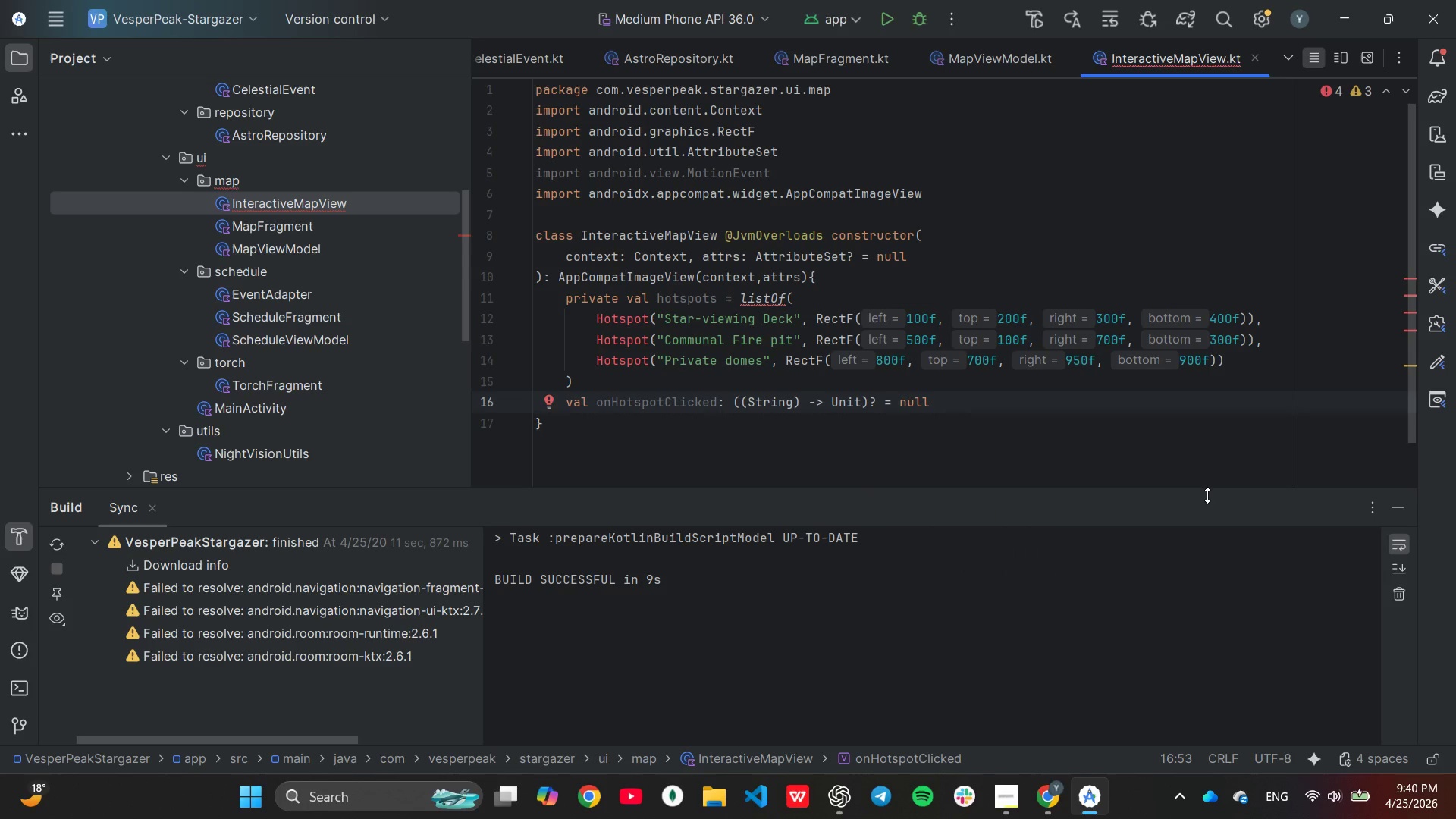 
key(Enter)
 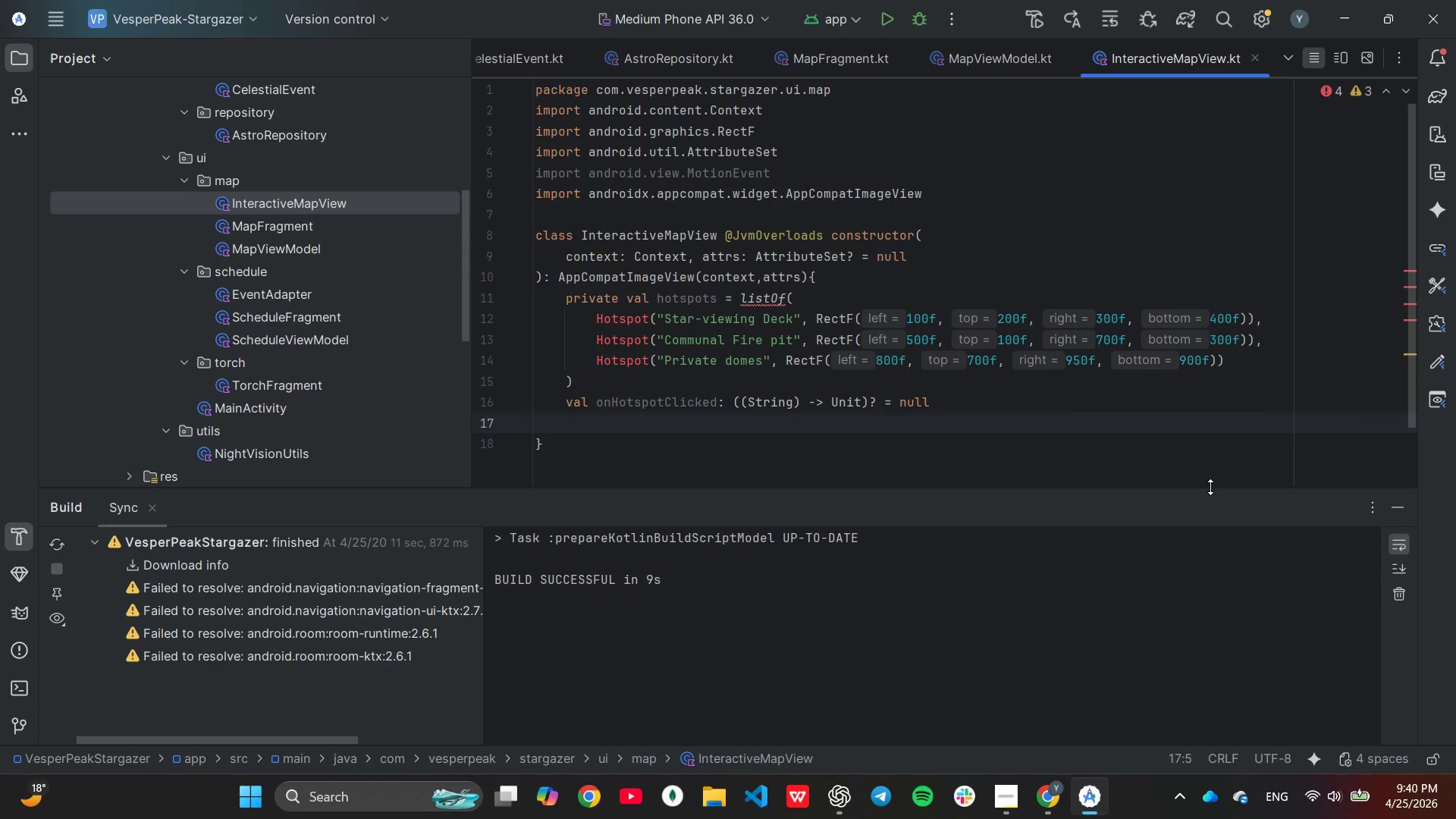 
key(Enter)
 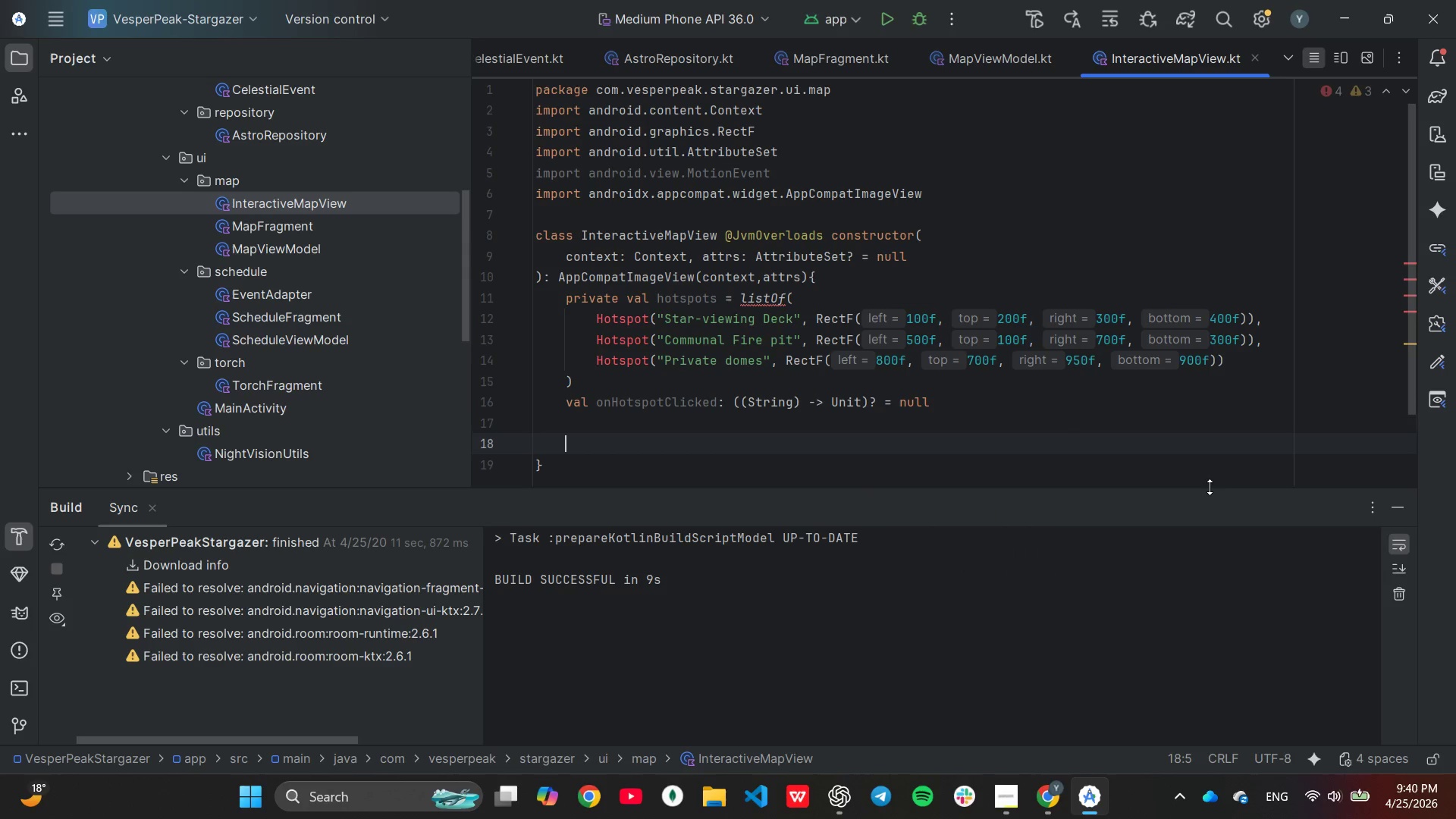 
type(override fun onTouchEvent(event)
key(Tab)
 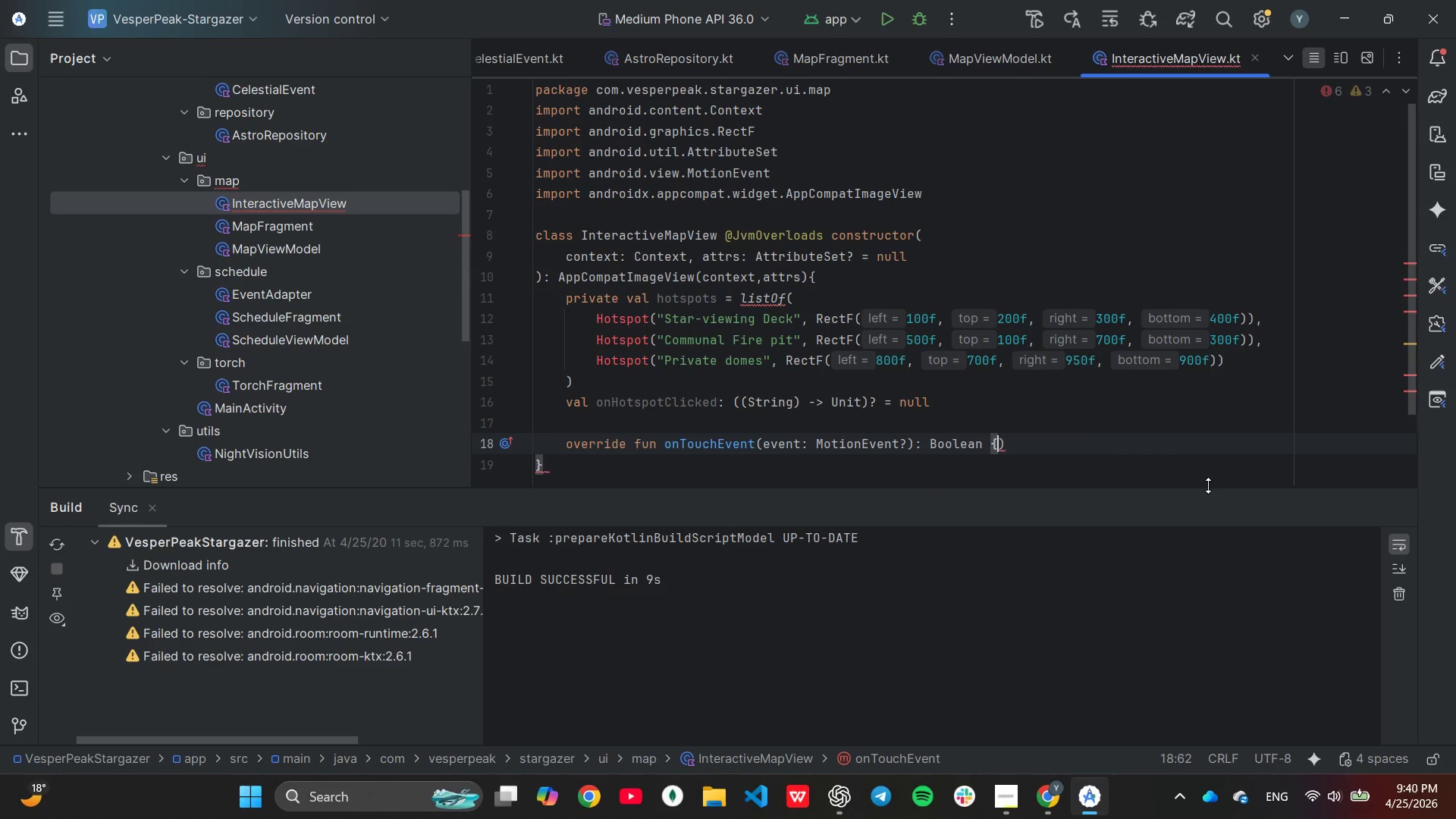 
key(ArrowRight)
 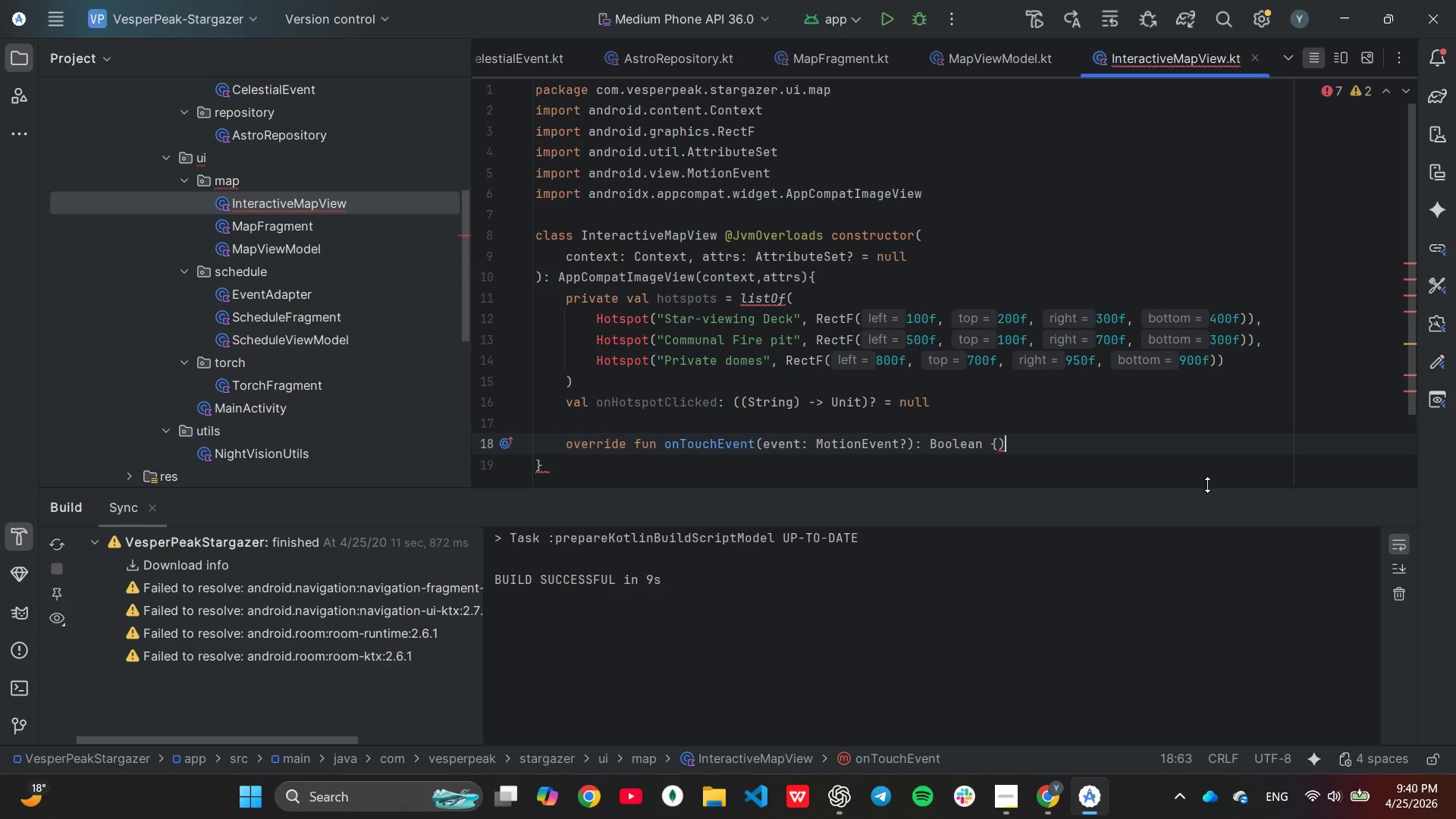 
key(Backspace)
 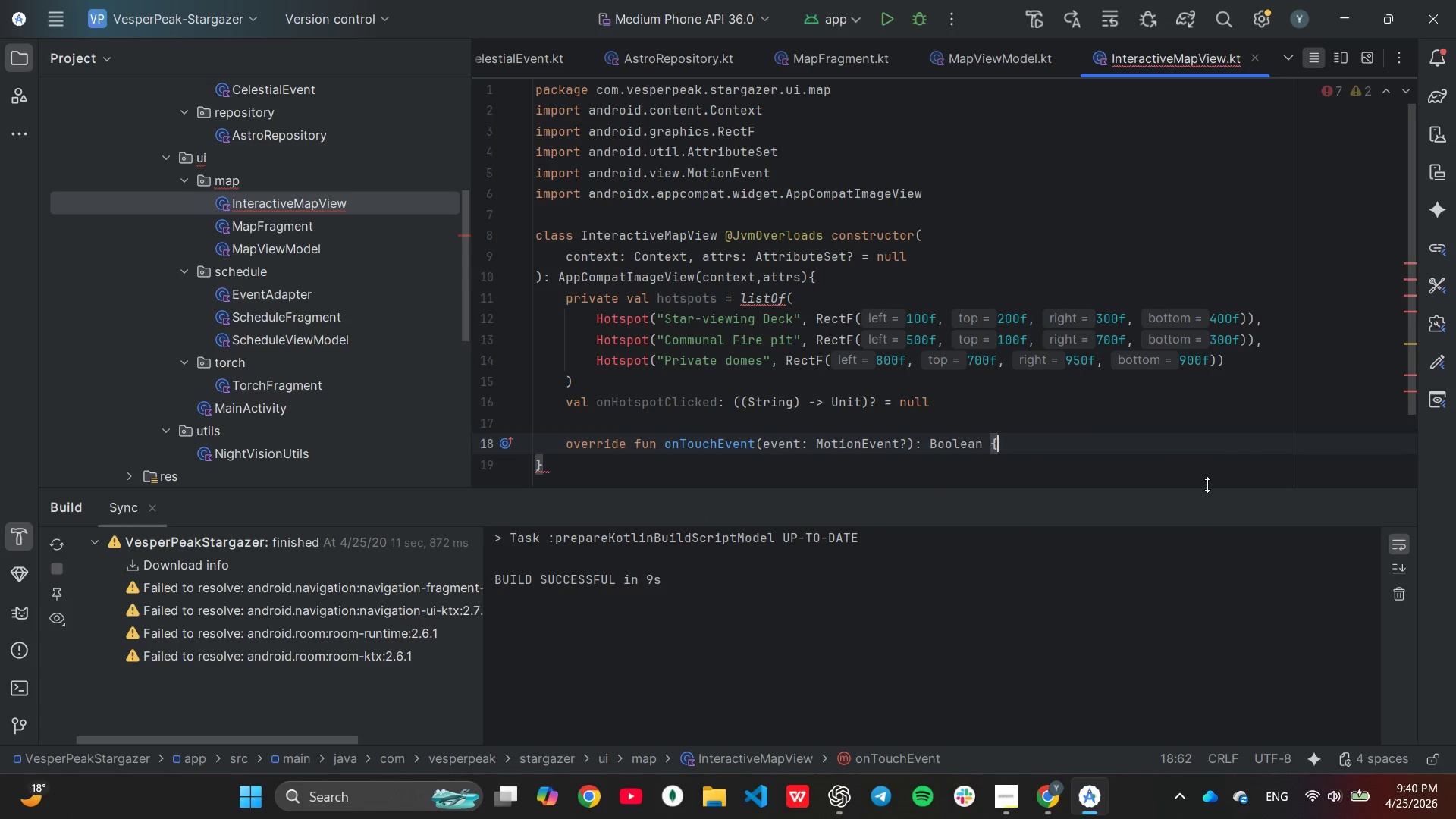 
key(Enter)
 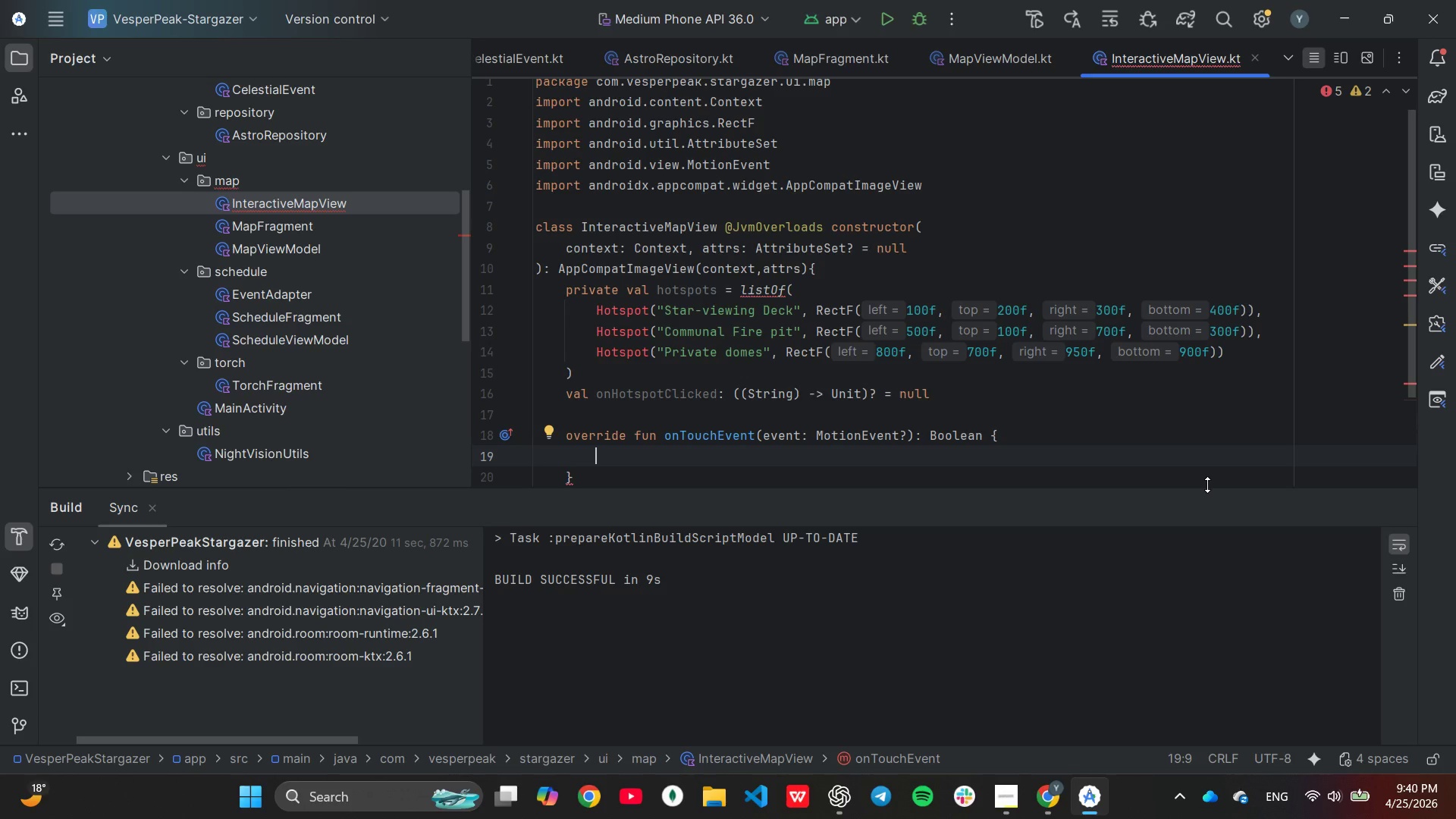 
type(if)
 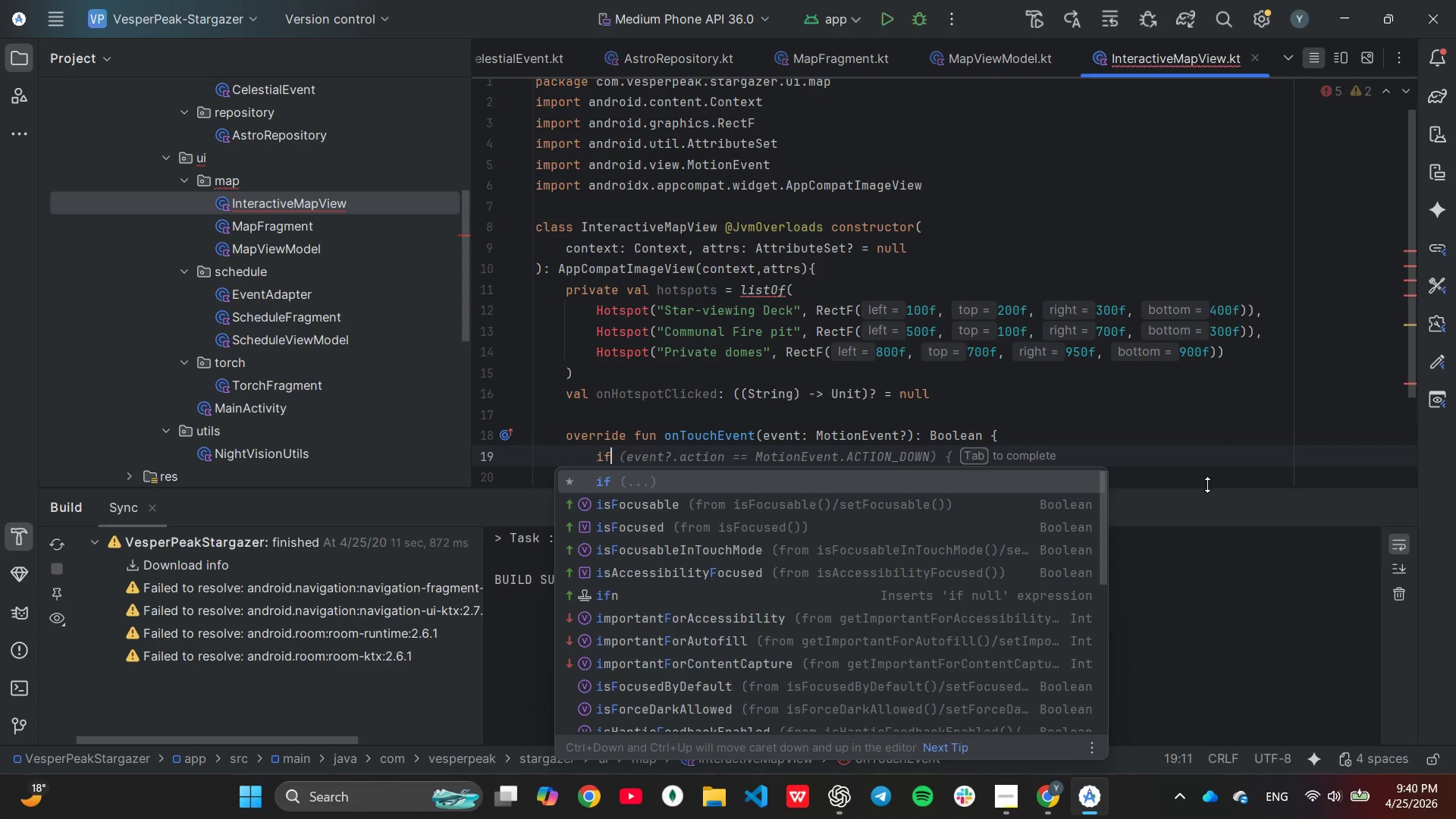 
key(Enter)
 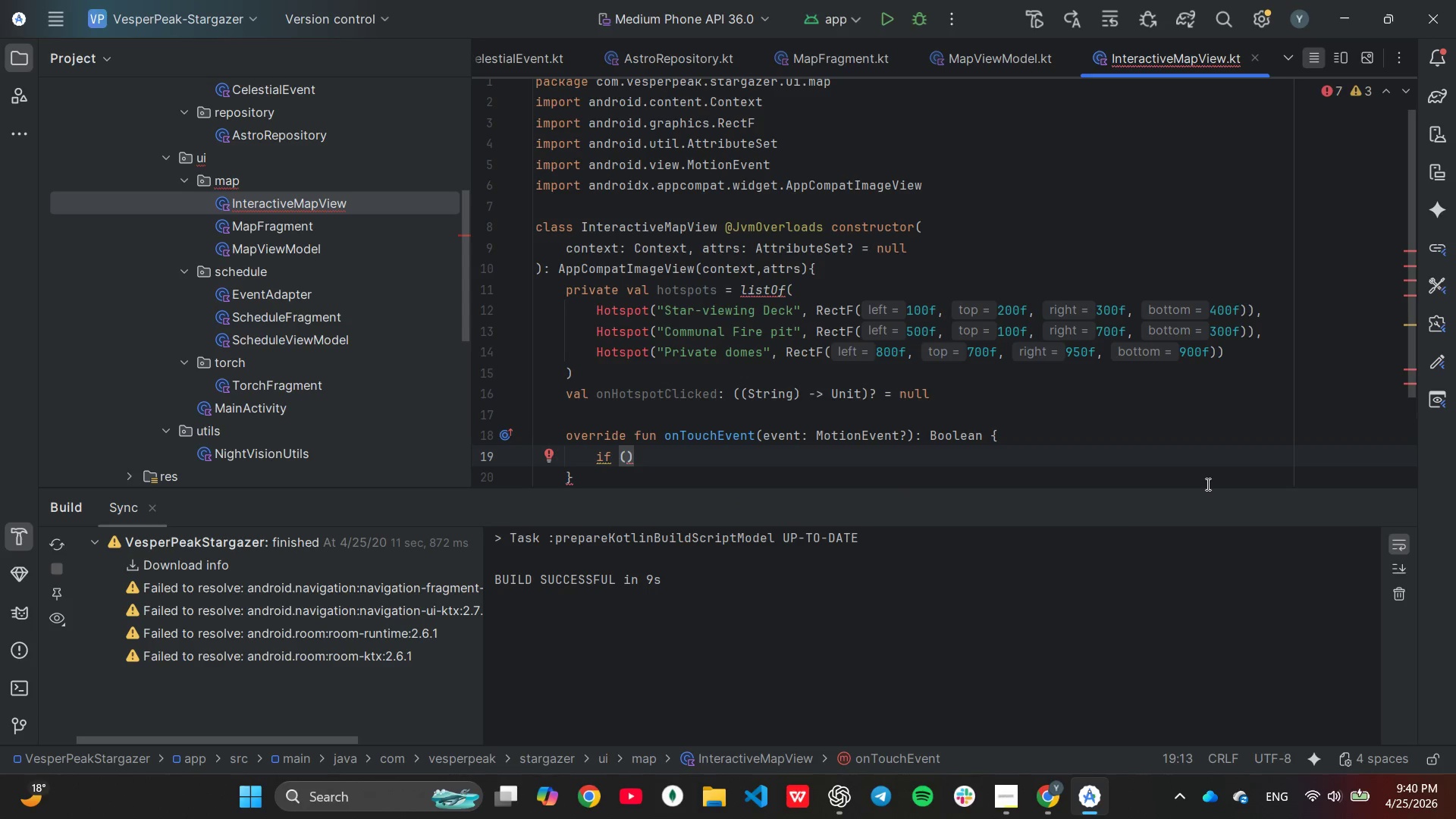 
type(eve)
 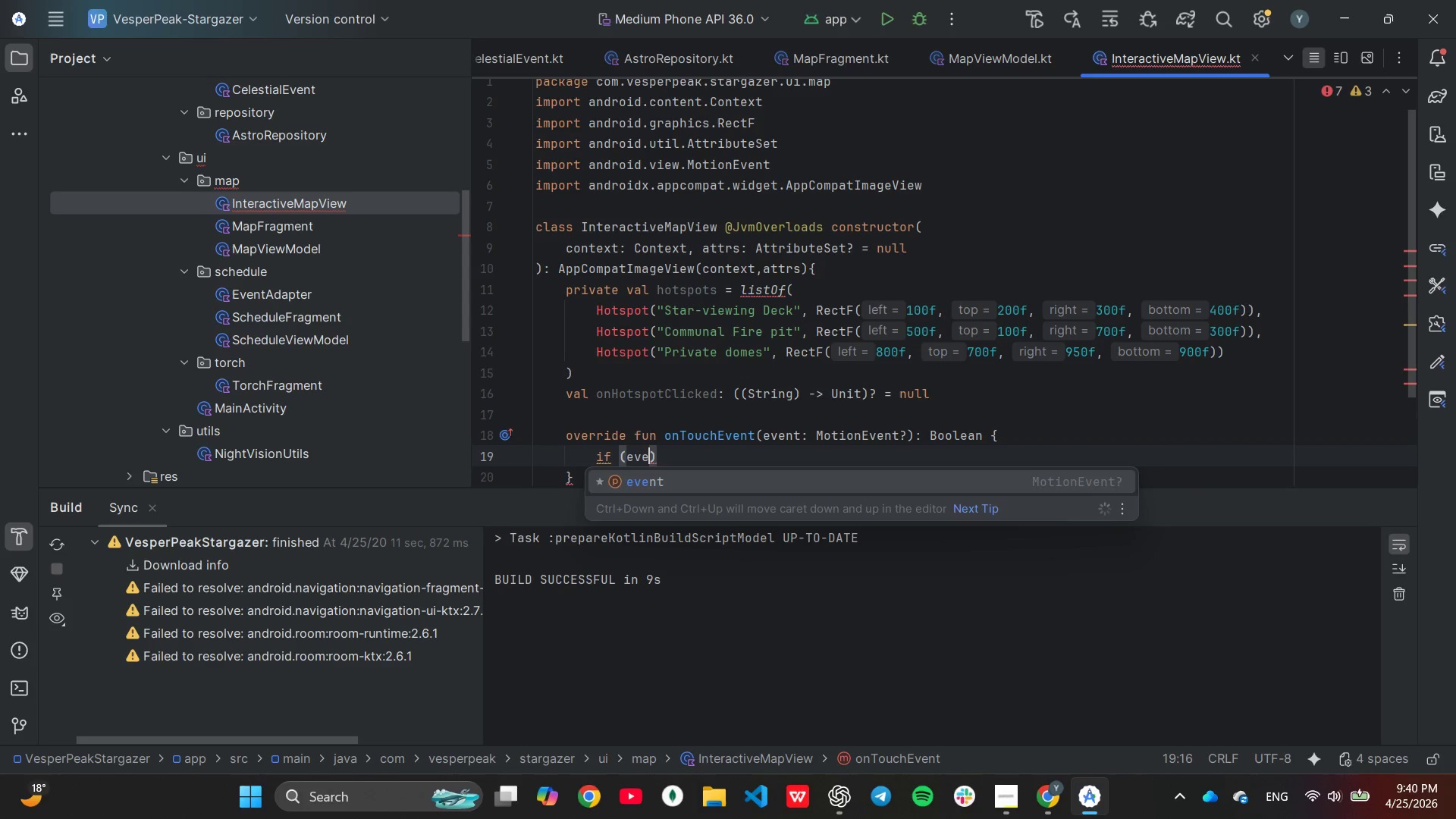 
key(Enter)
 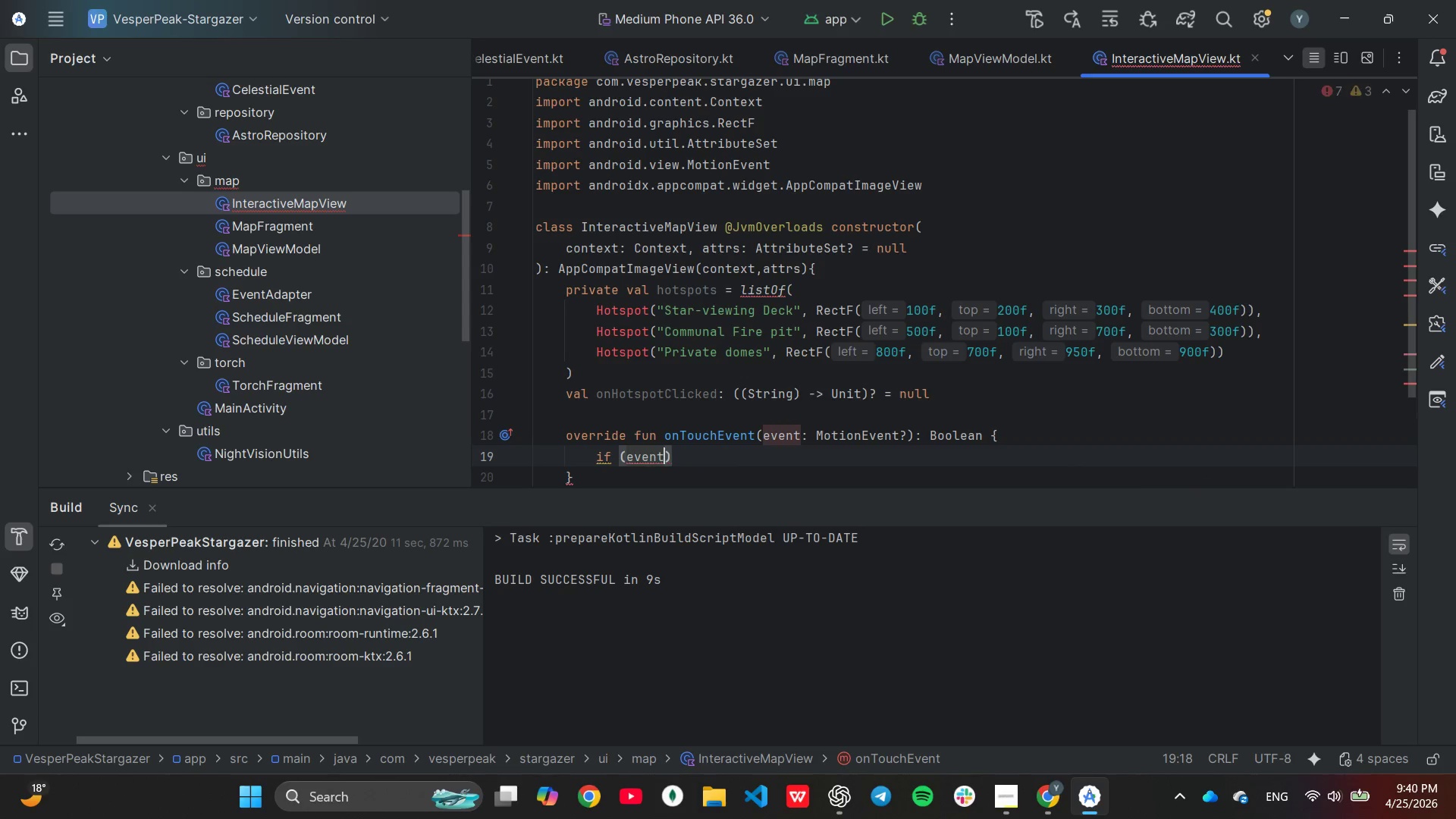 
type(.ac)
 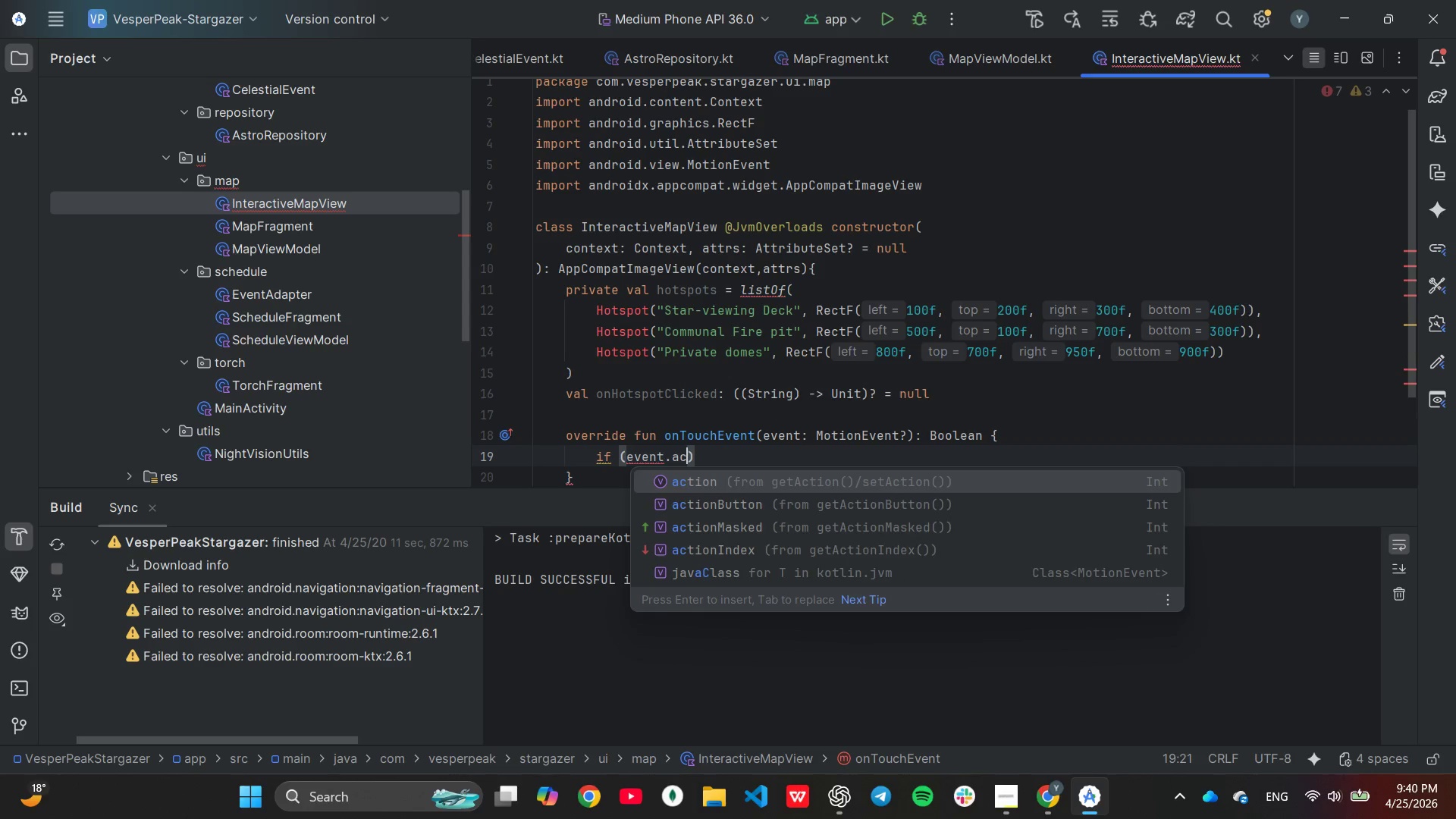 
key(Enter)
 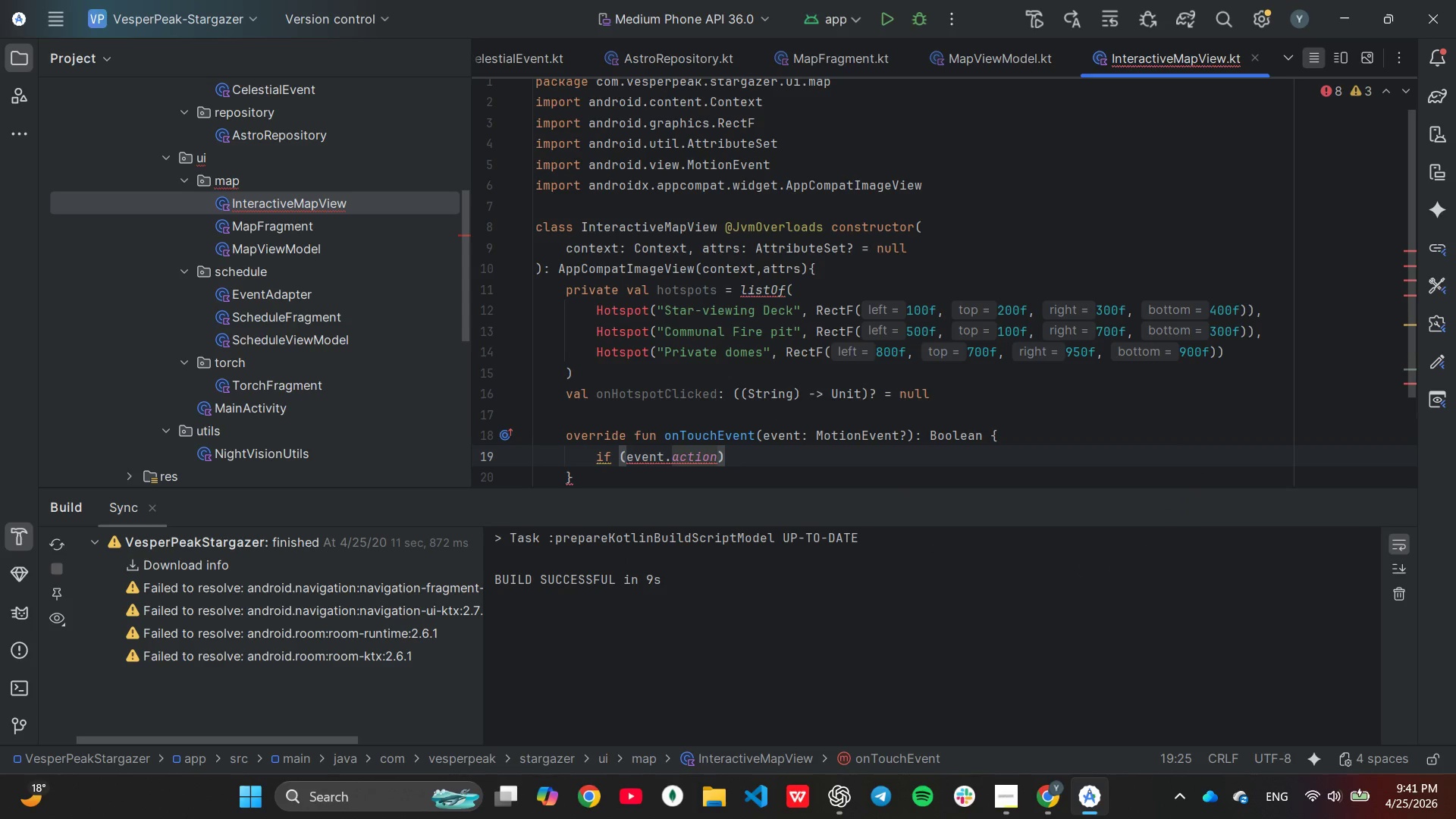 
type( ==Mot)
 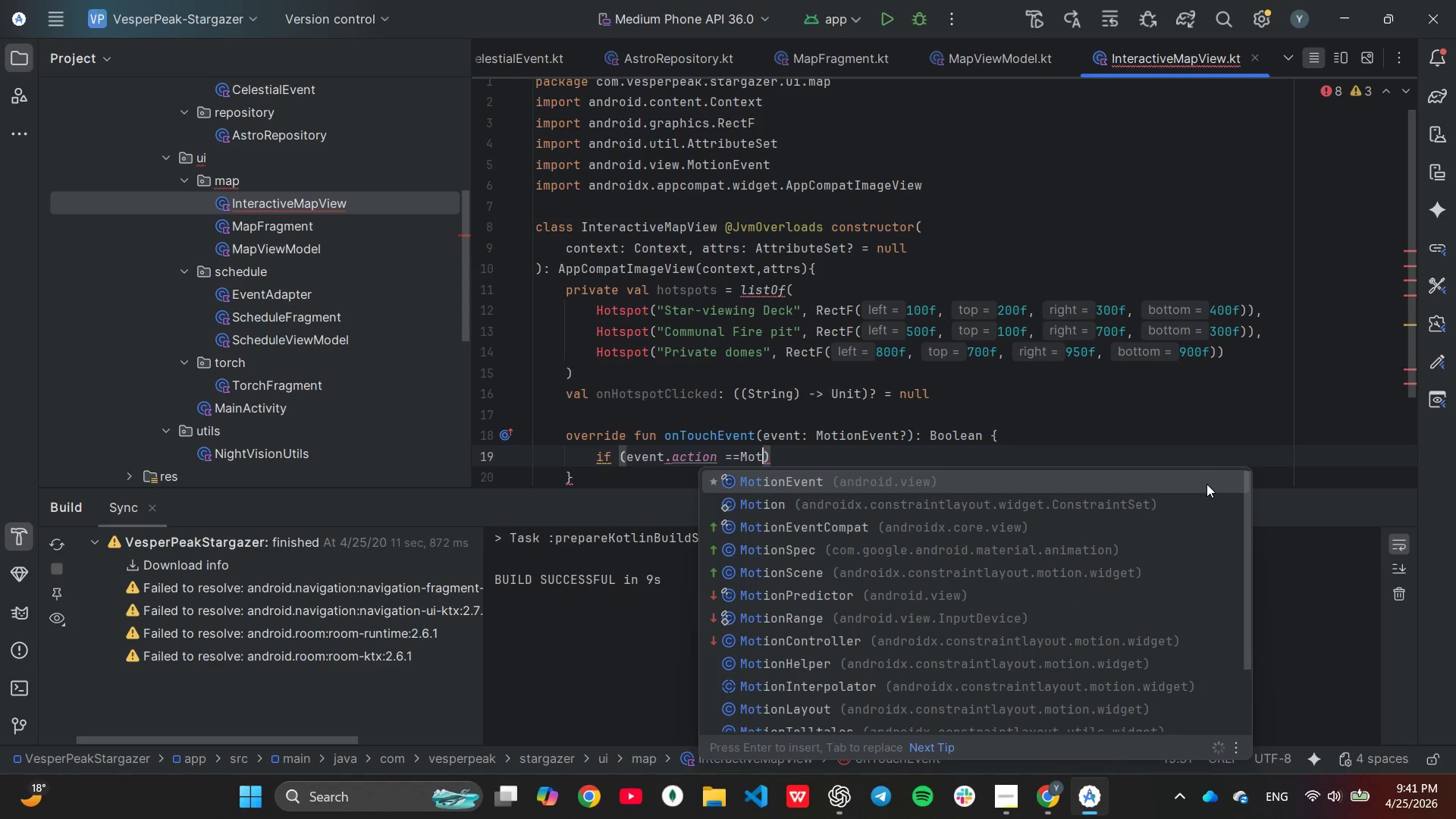 
key(Enter)
 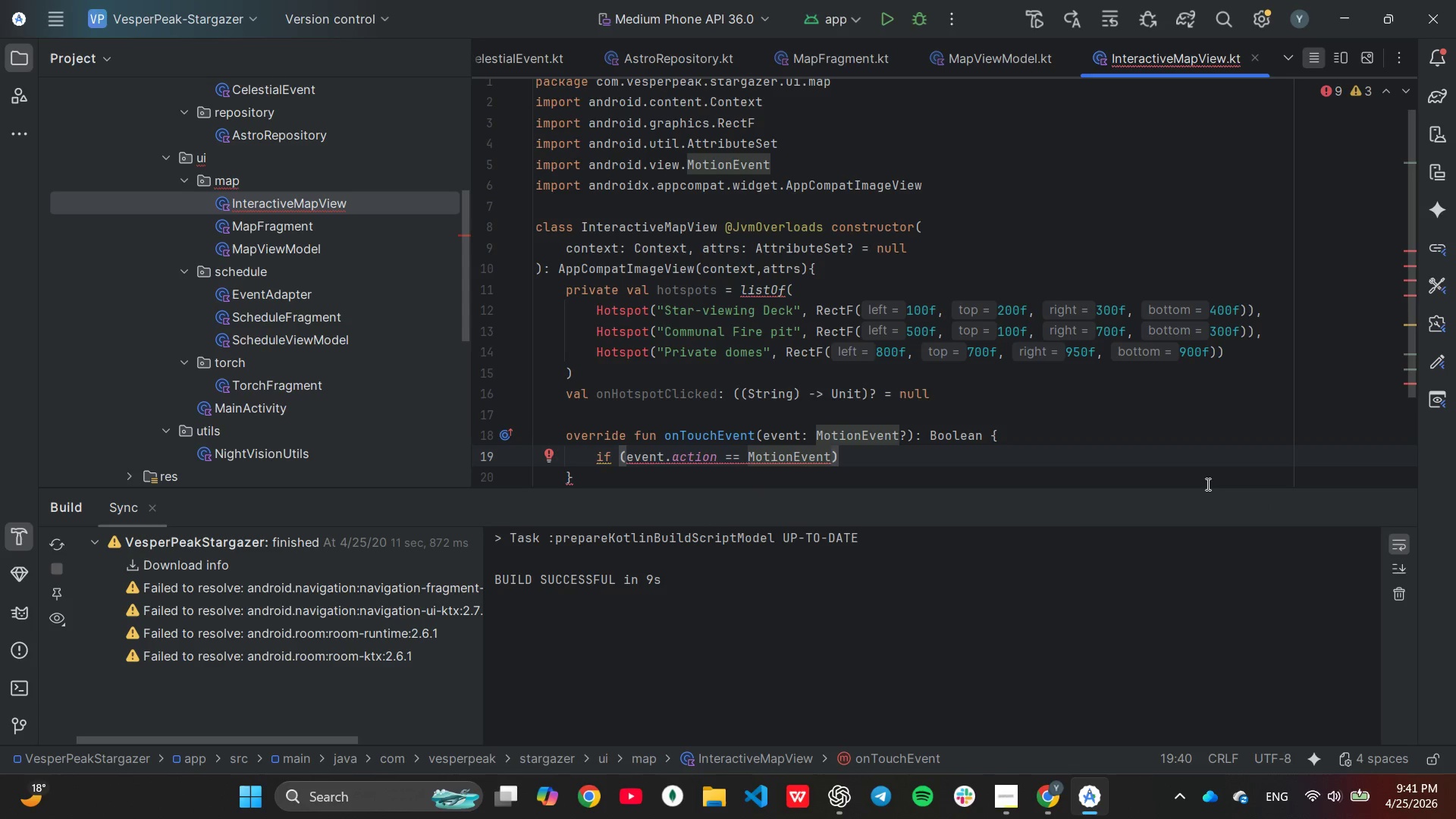 
key(Period)
 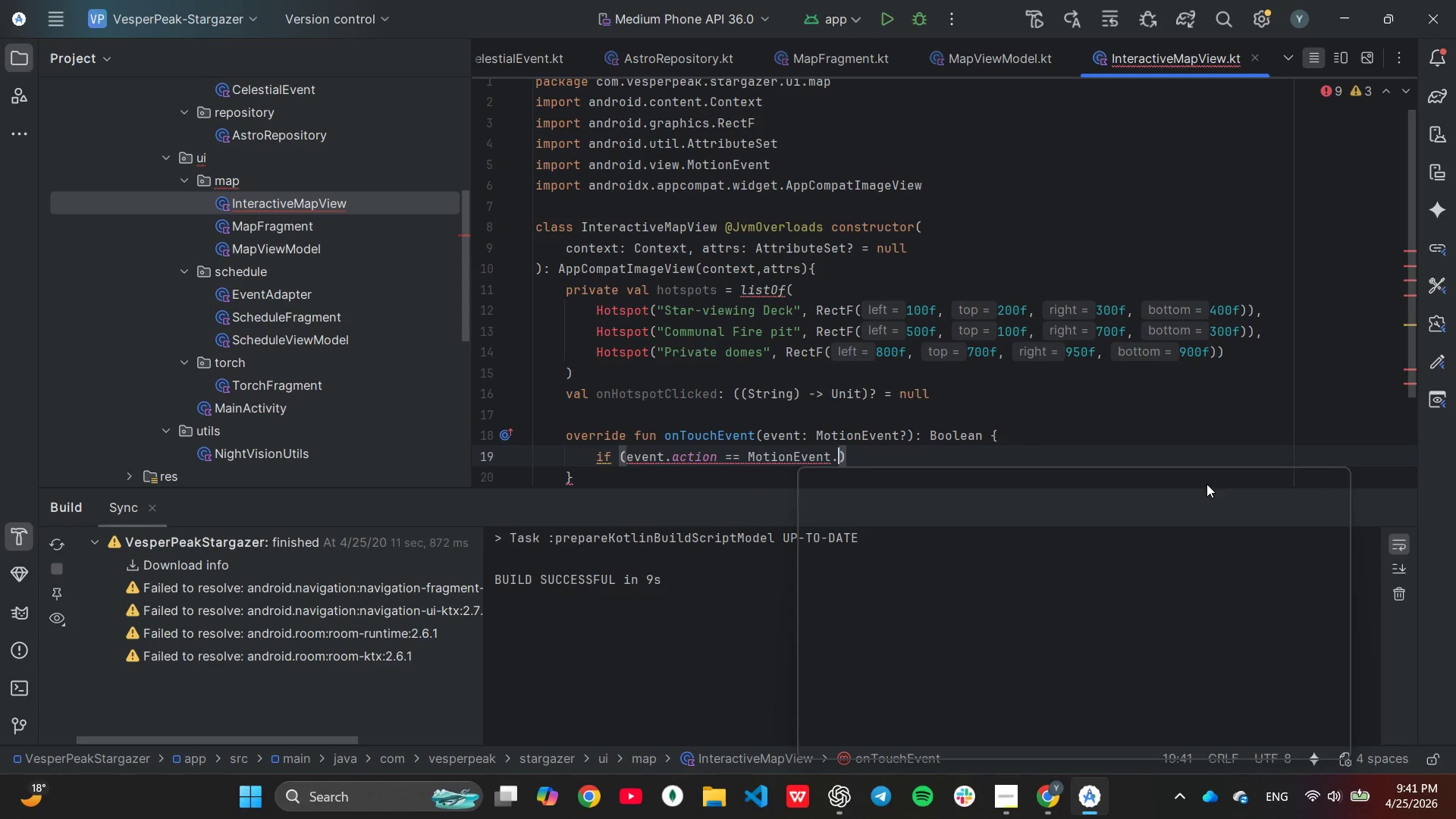 
key(Shift+A)
 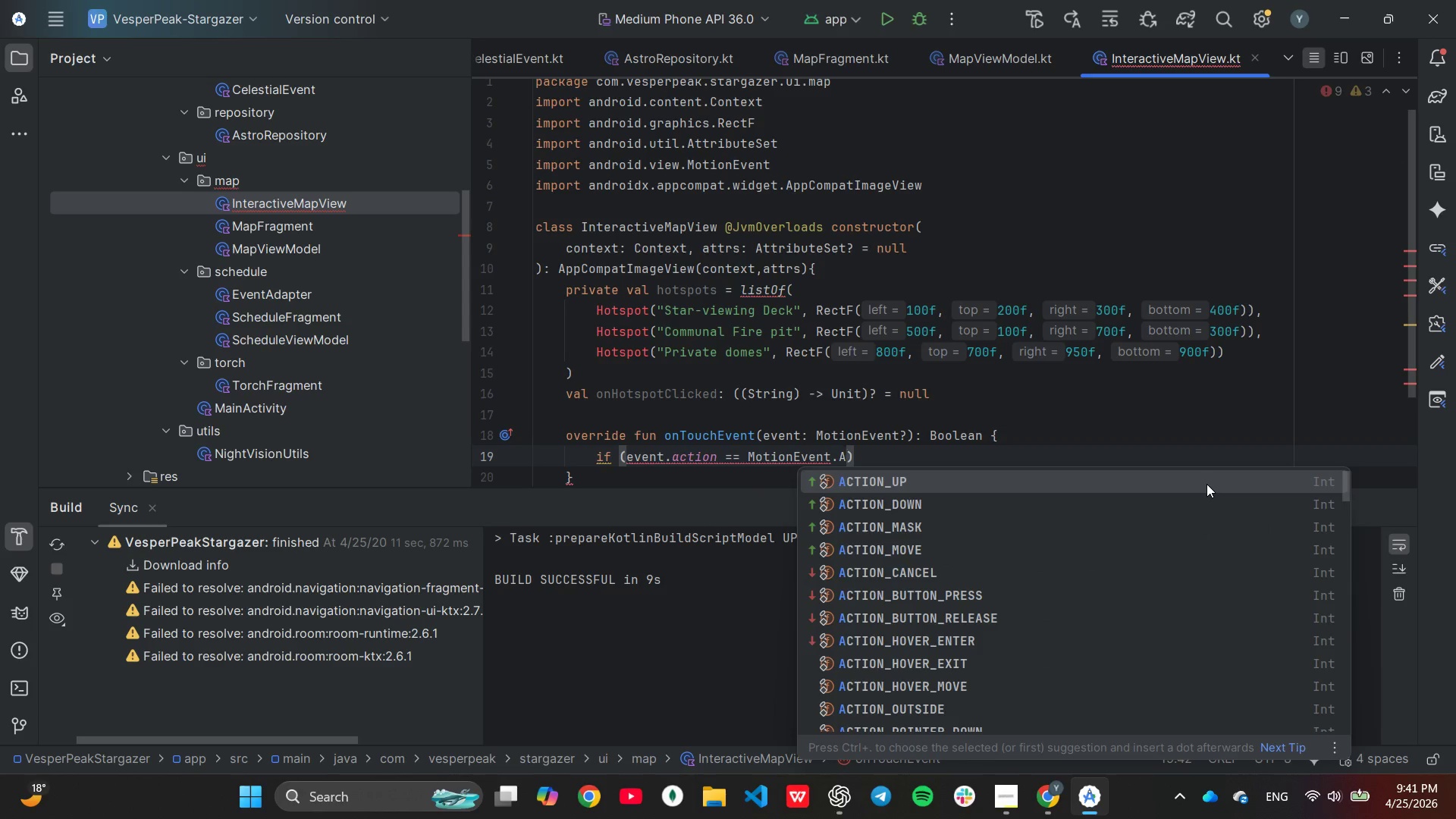 
key(ArrowDown)
 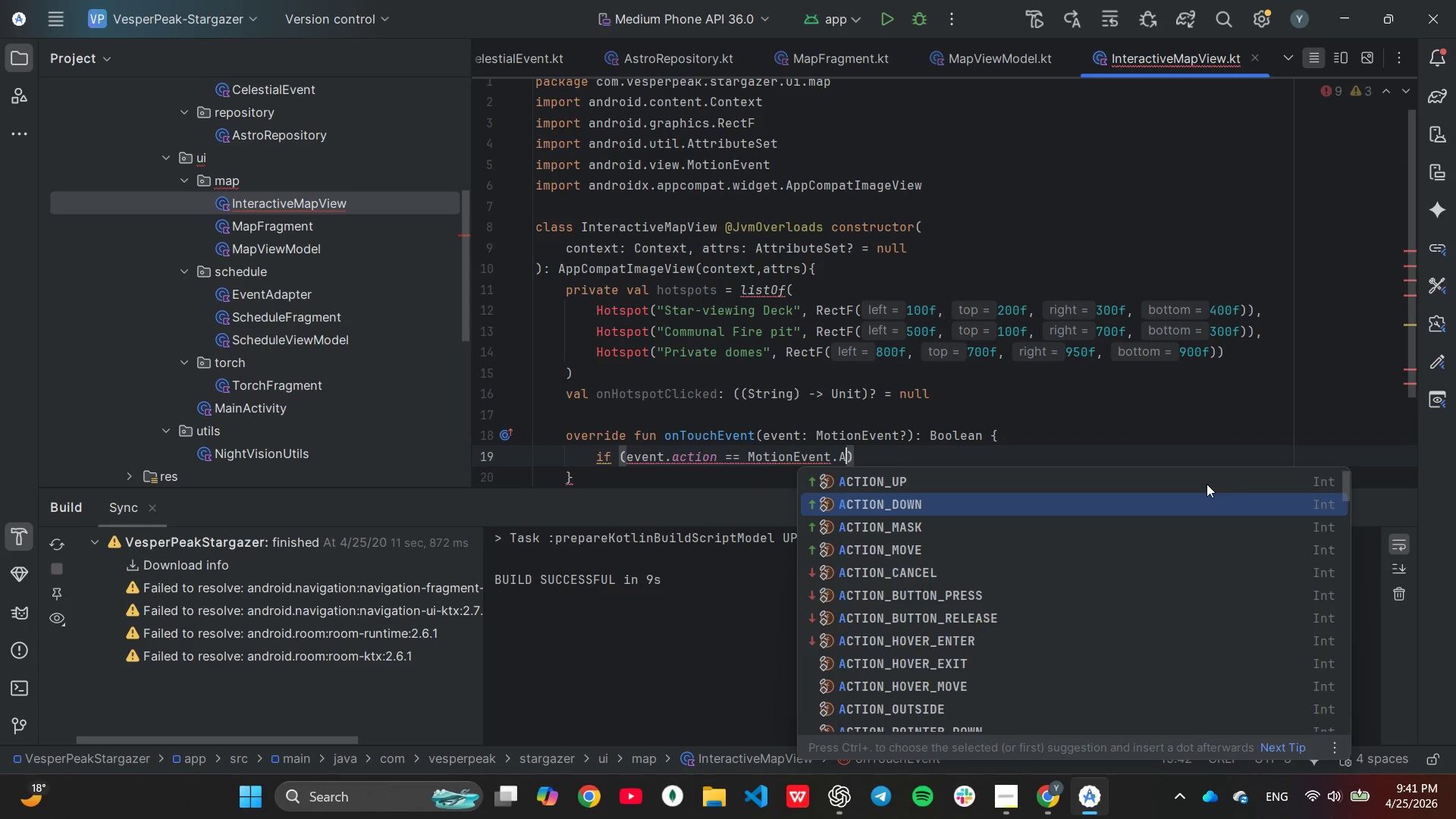 
key(Enter)
 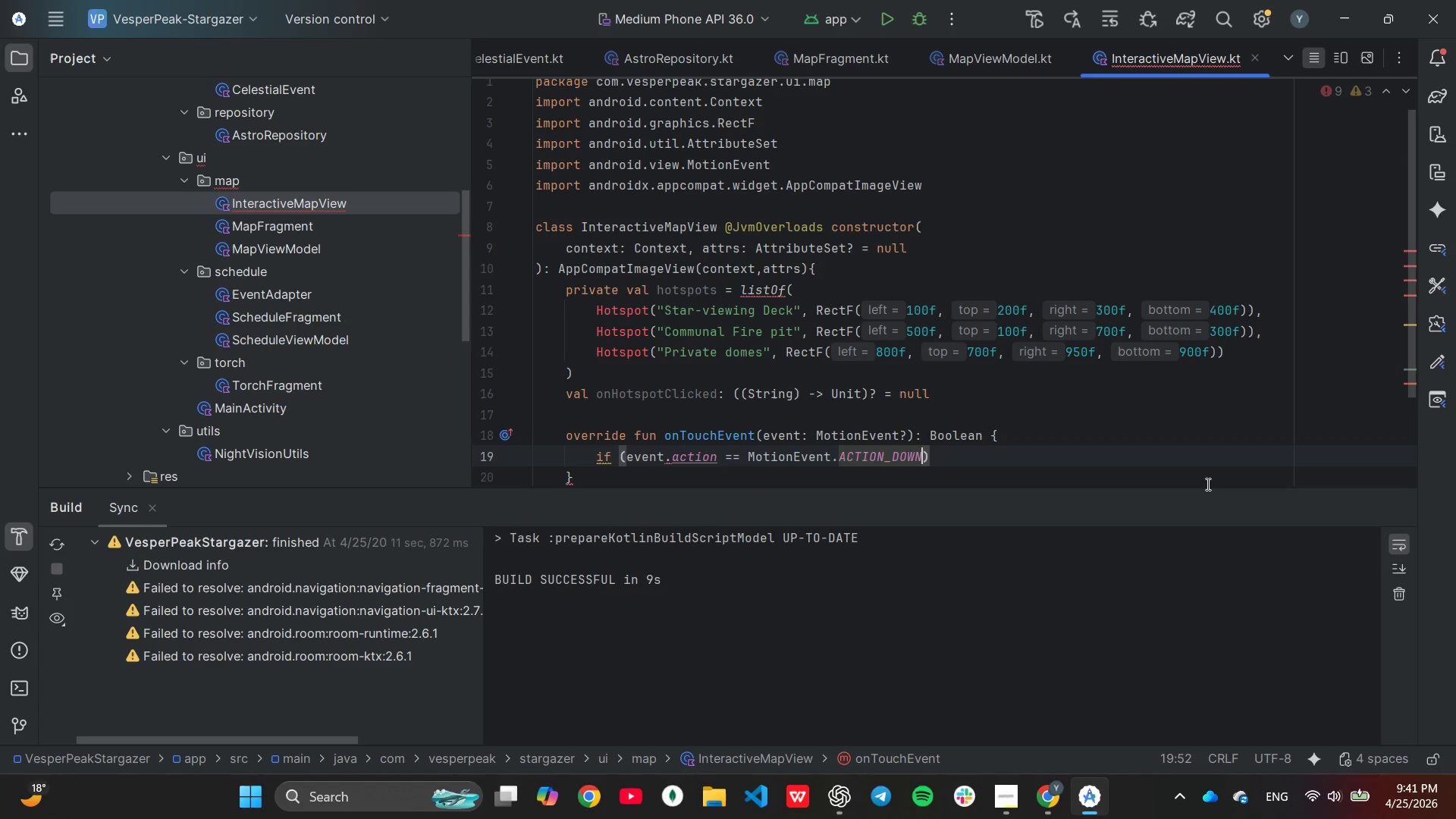 
key(ArrowRight)
 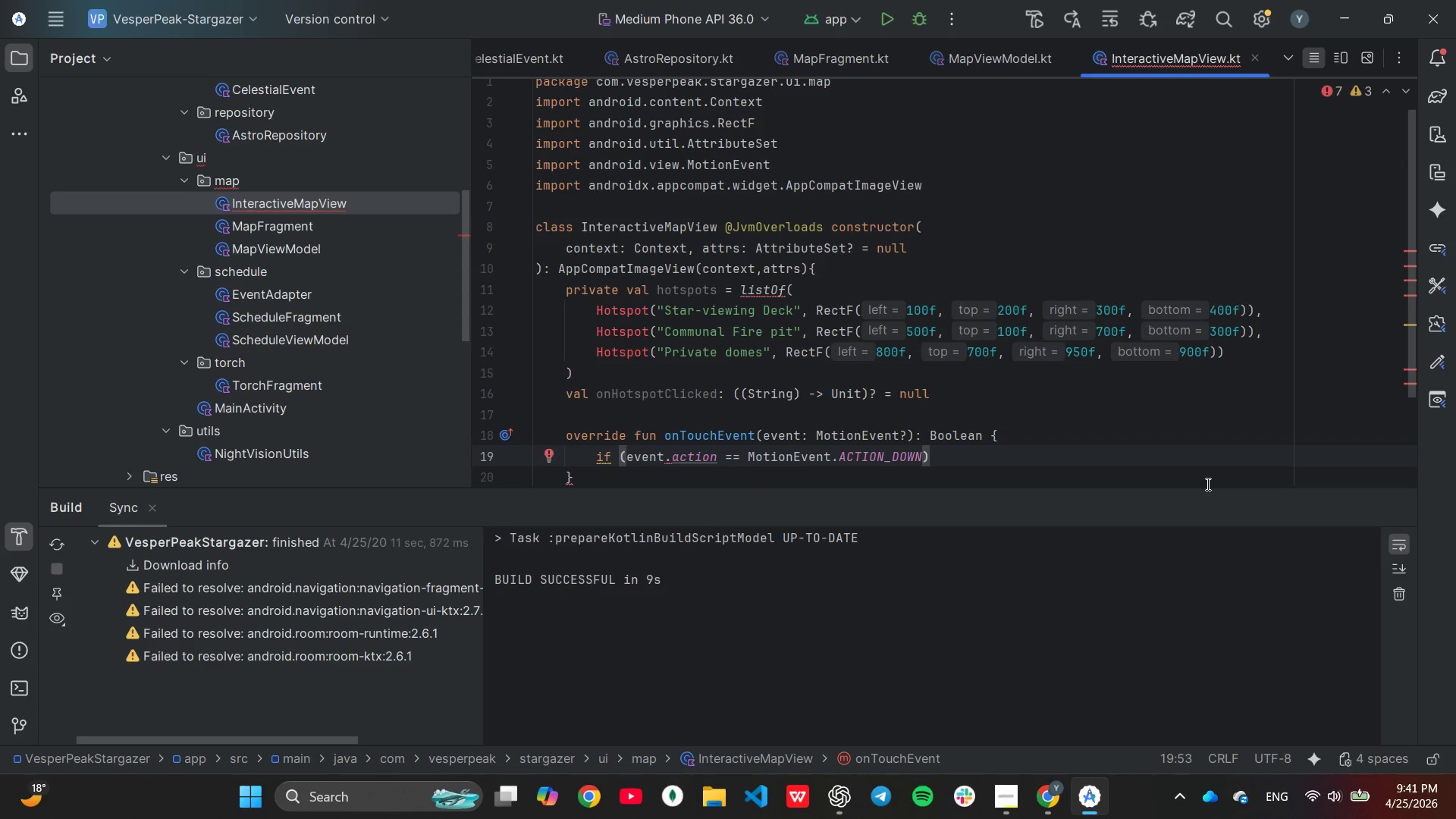 
key(Shift+ShiftLeft)
 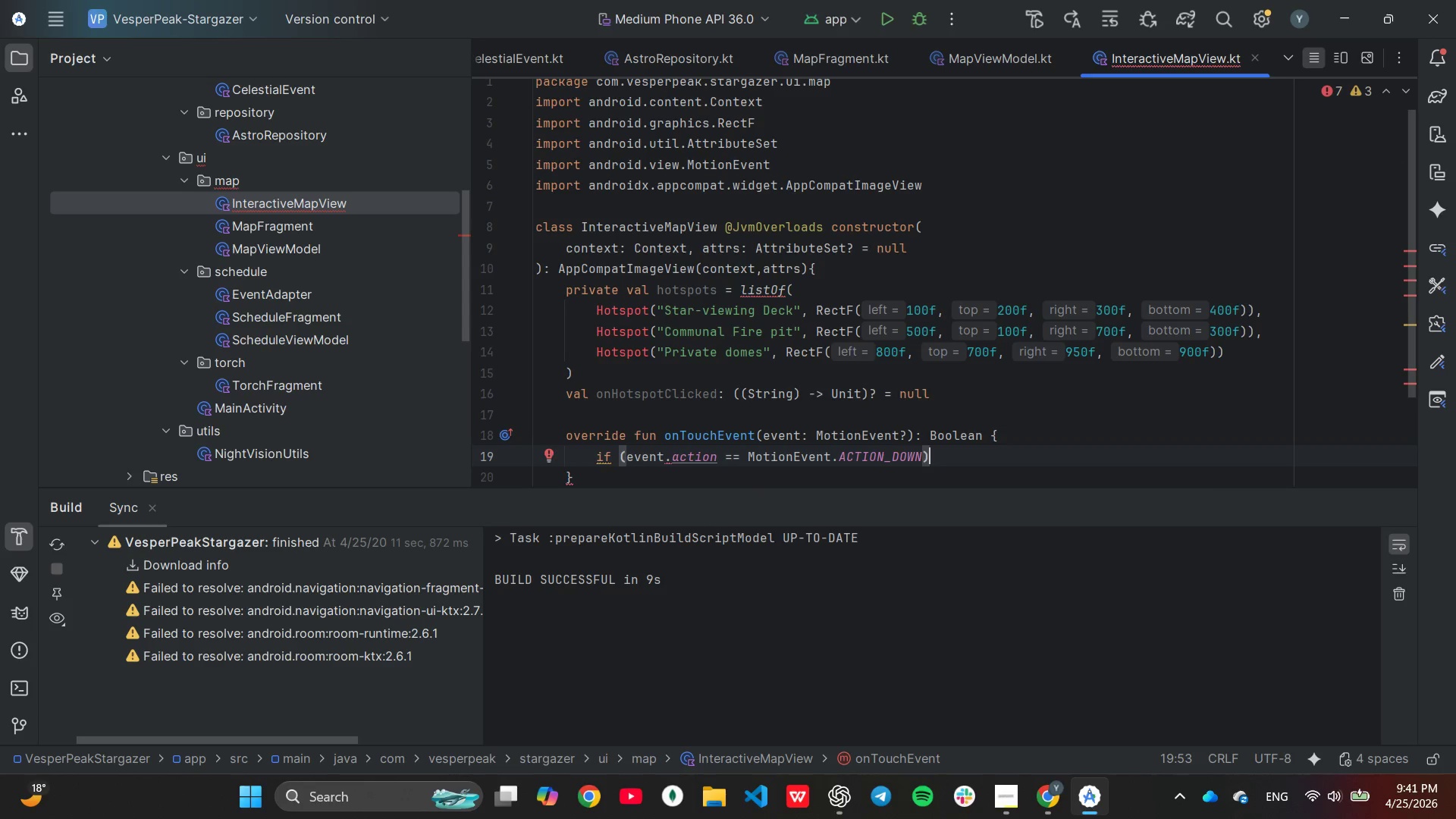 
key(Shift+BracketLeft)
 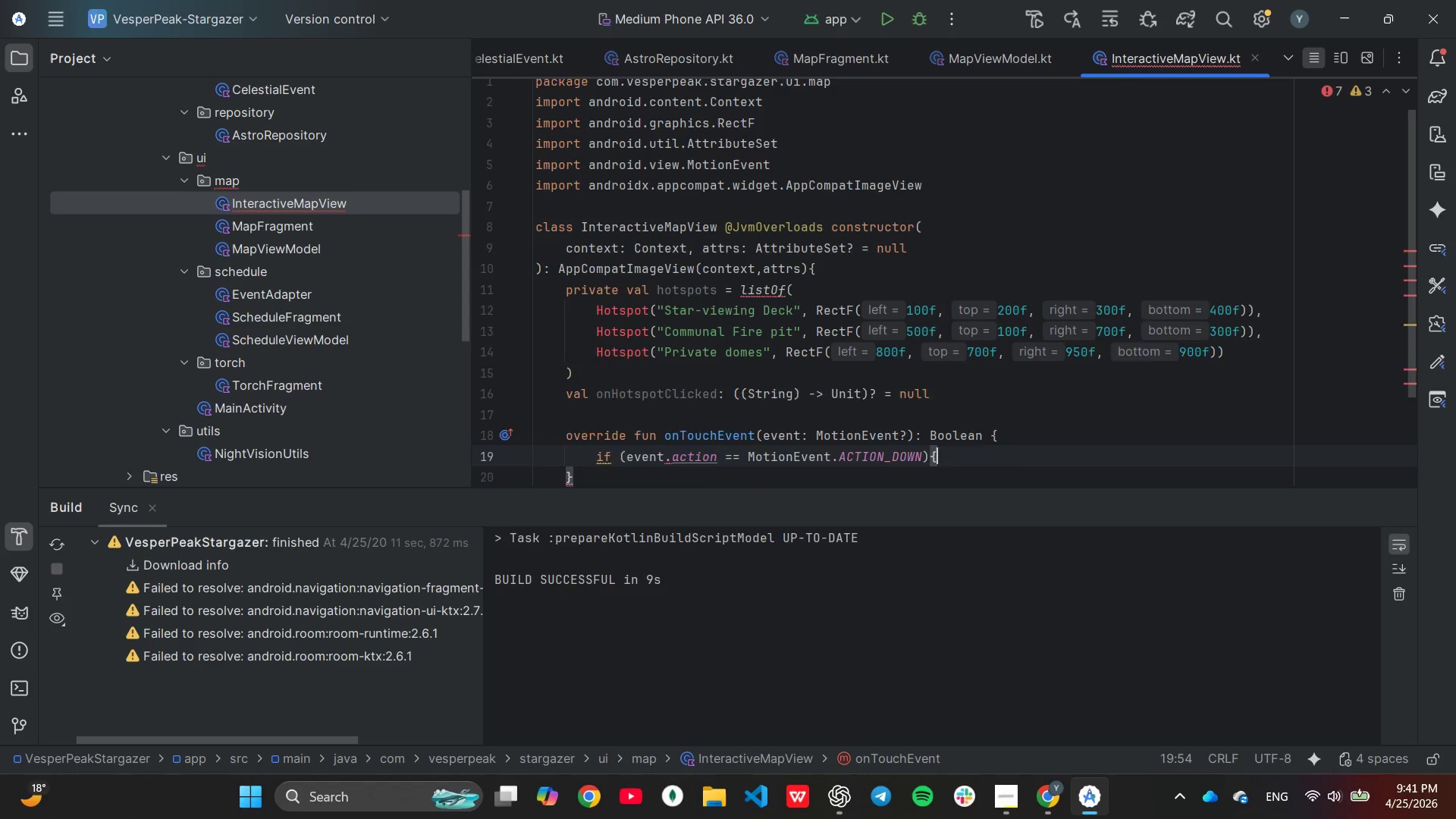 
key(Enter)
 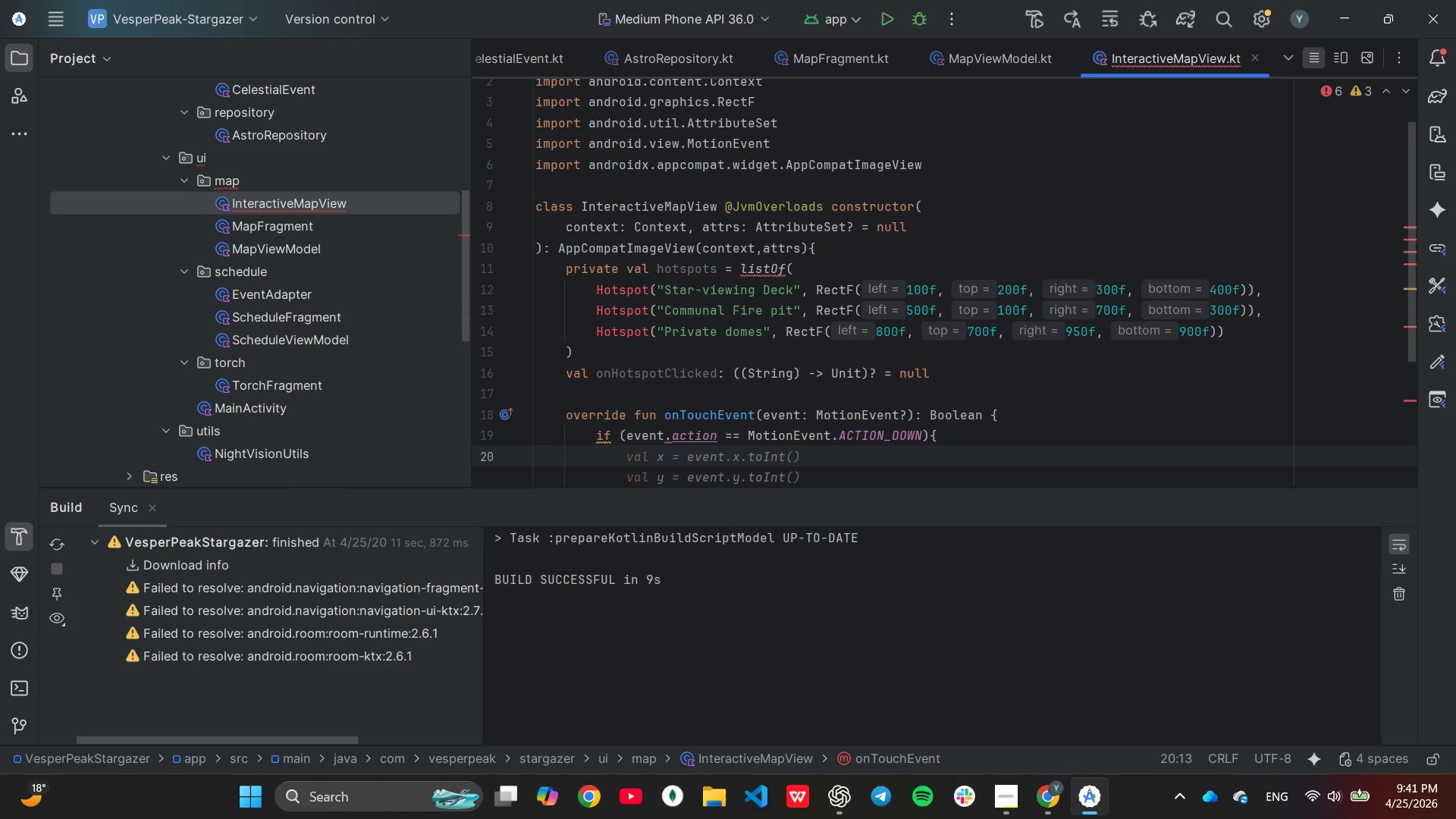 
type(val relativeX = (eve)
 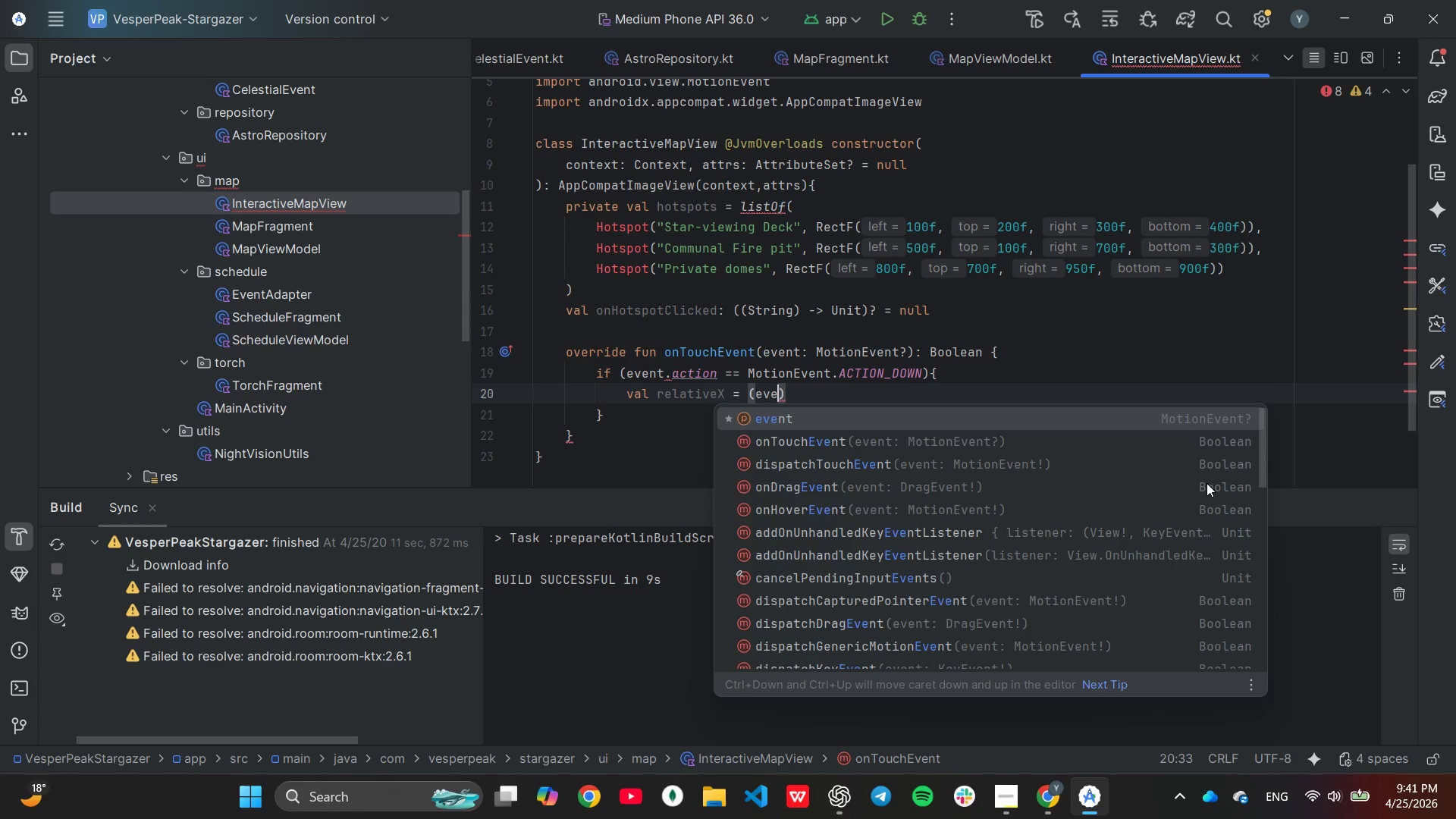 
key(Enter)
 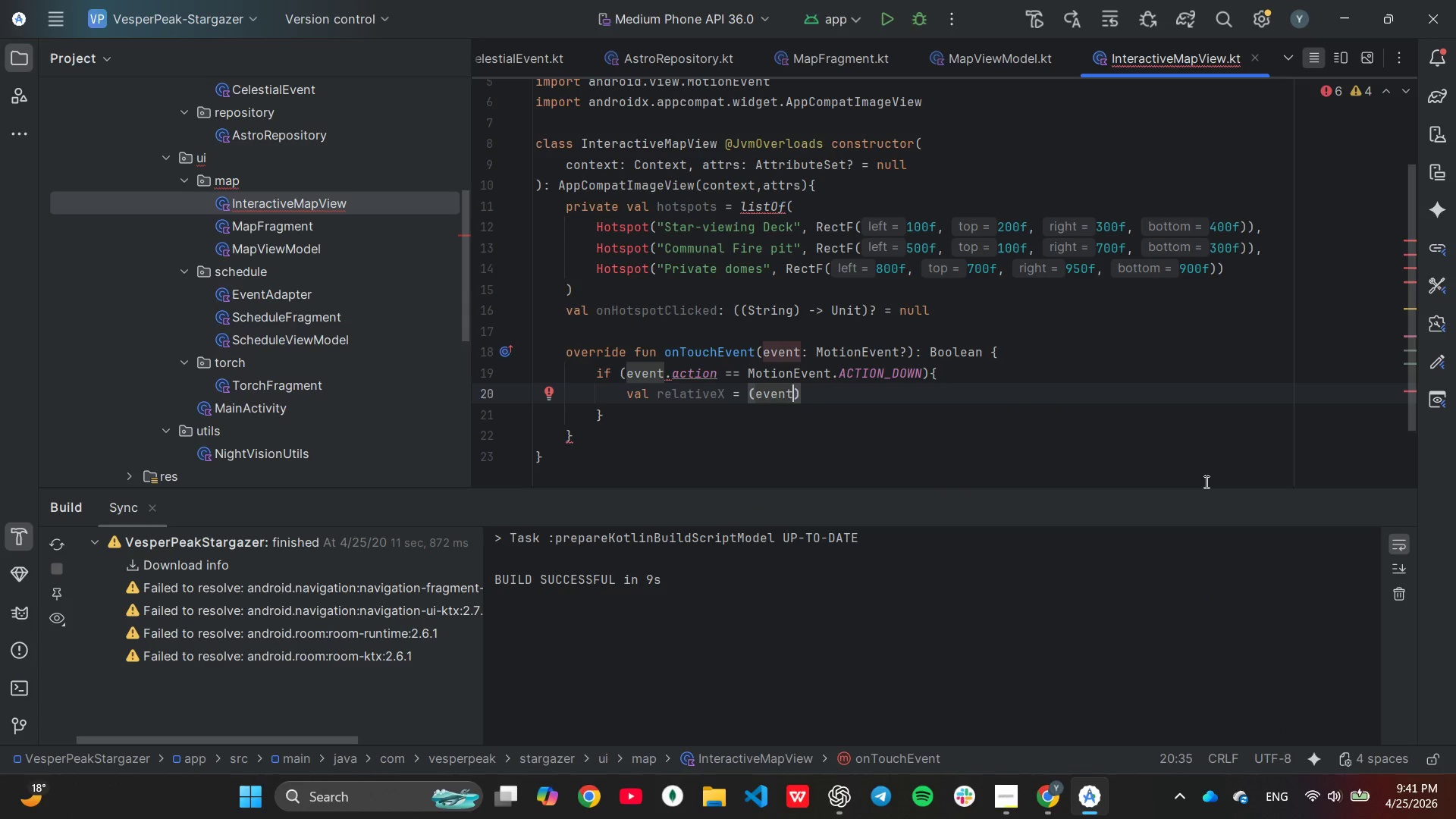 
type(.x/wi)
 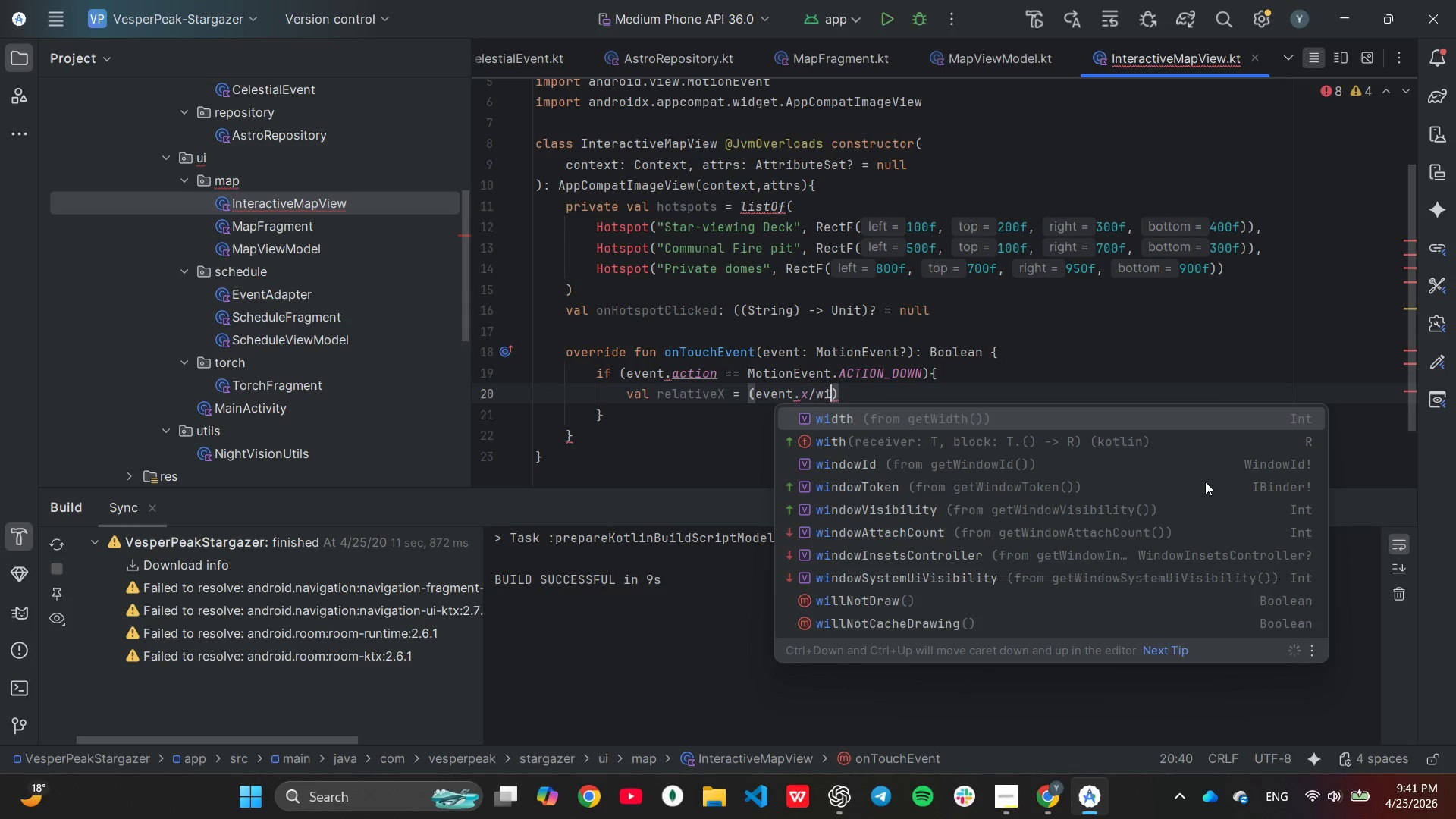 
key(Enter)
 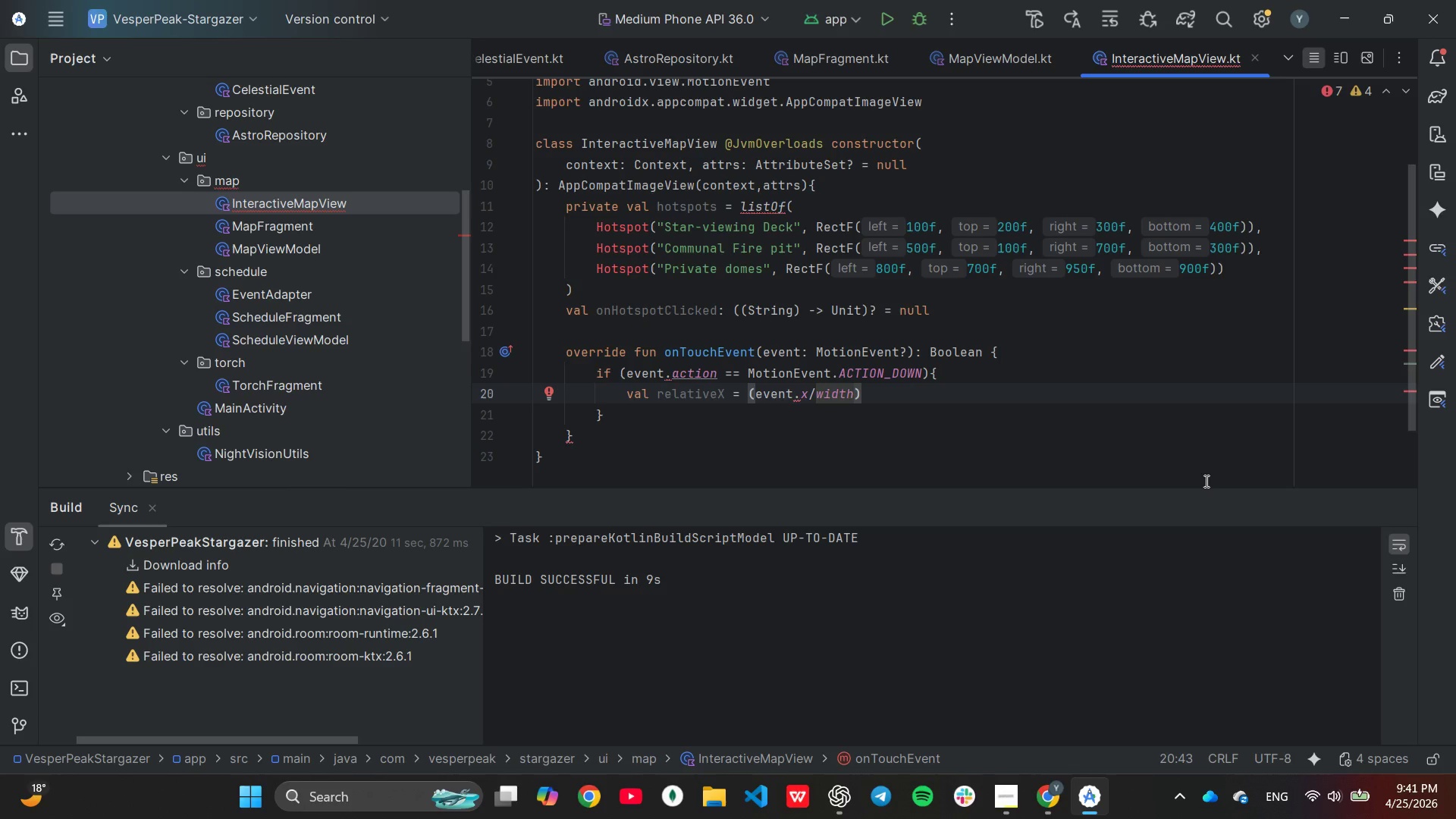 
key(ArrowRight)
 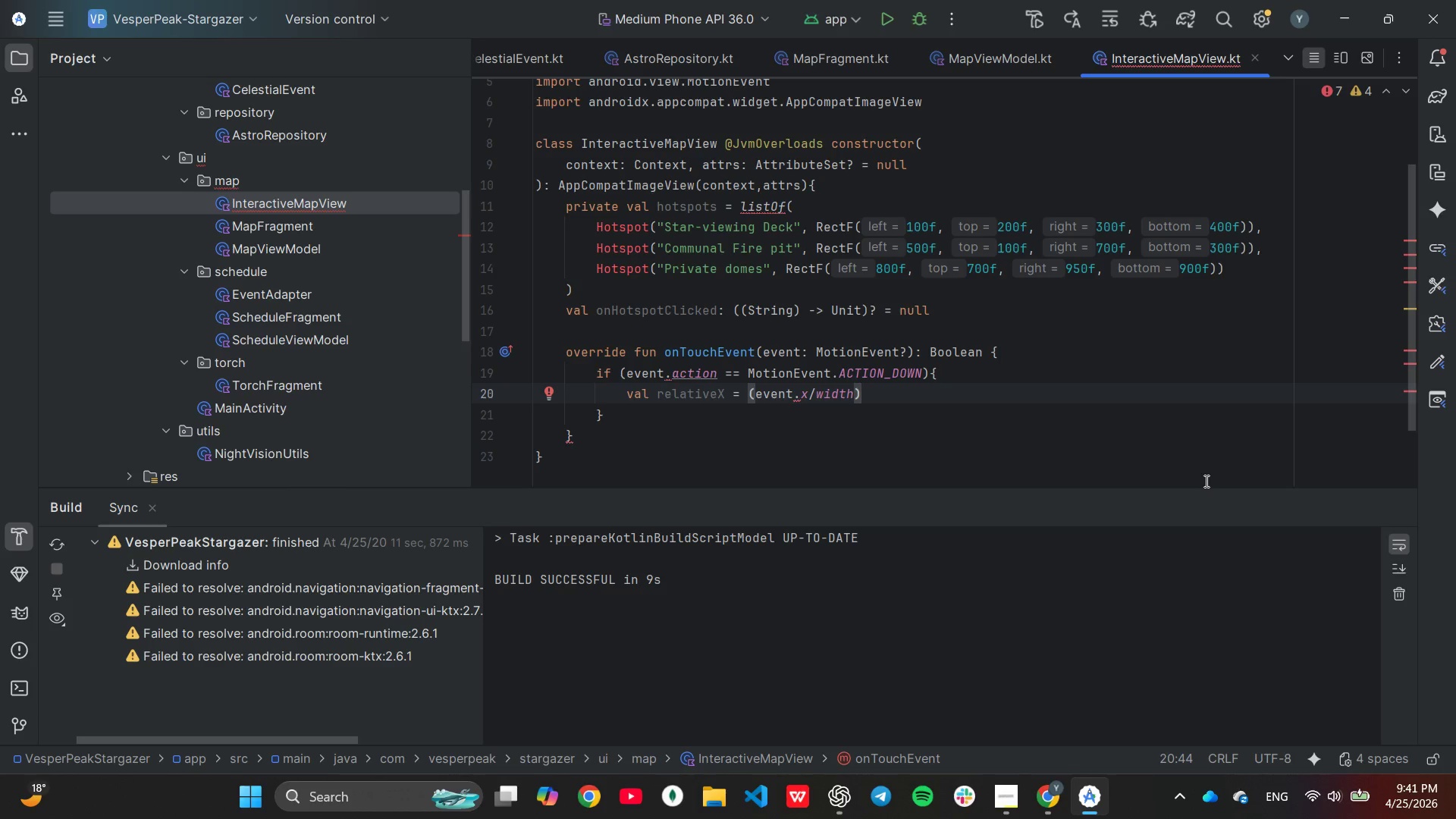 
type(*1000)
 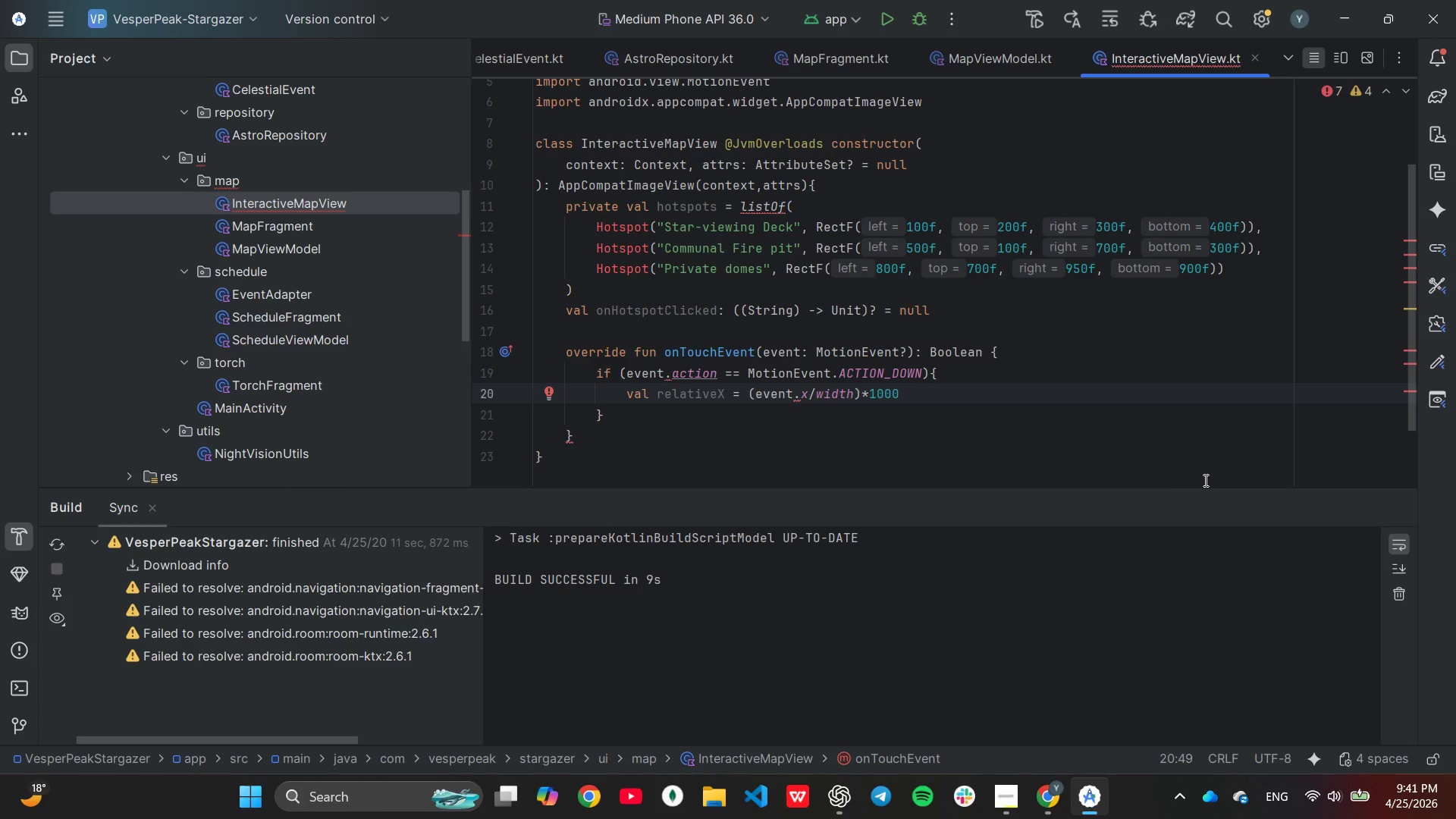 
key(Control+C)
 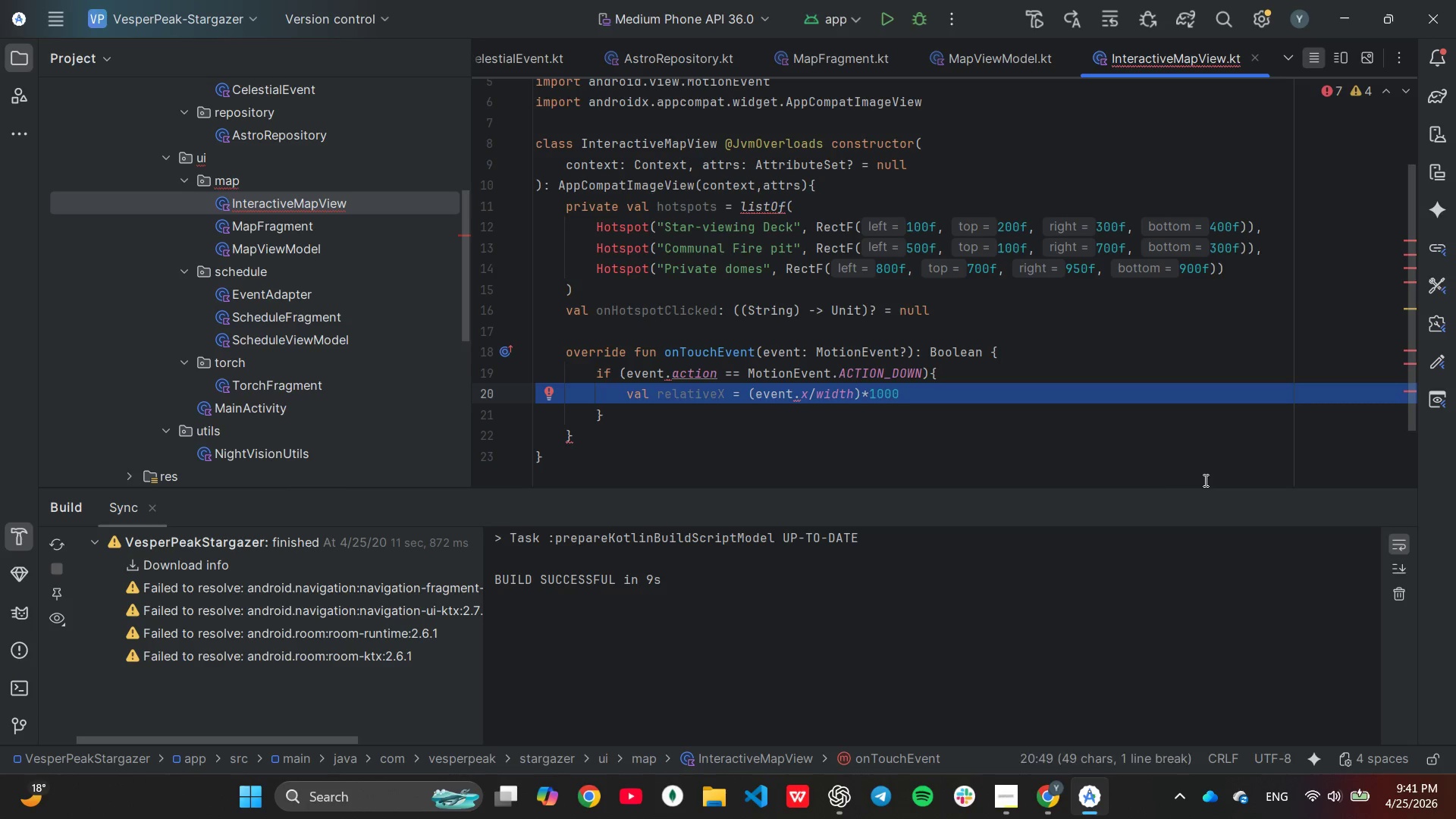 
key(Control+V)
 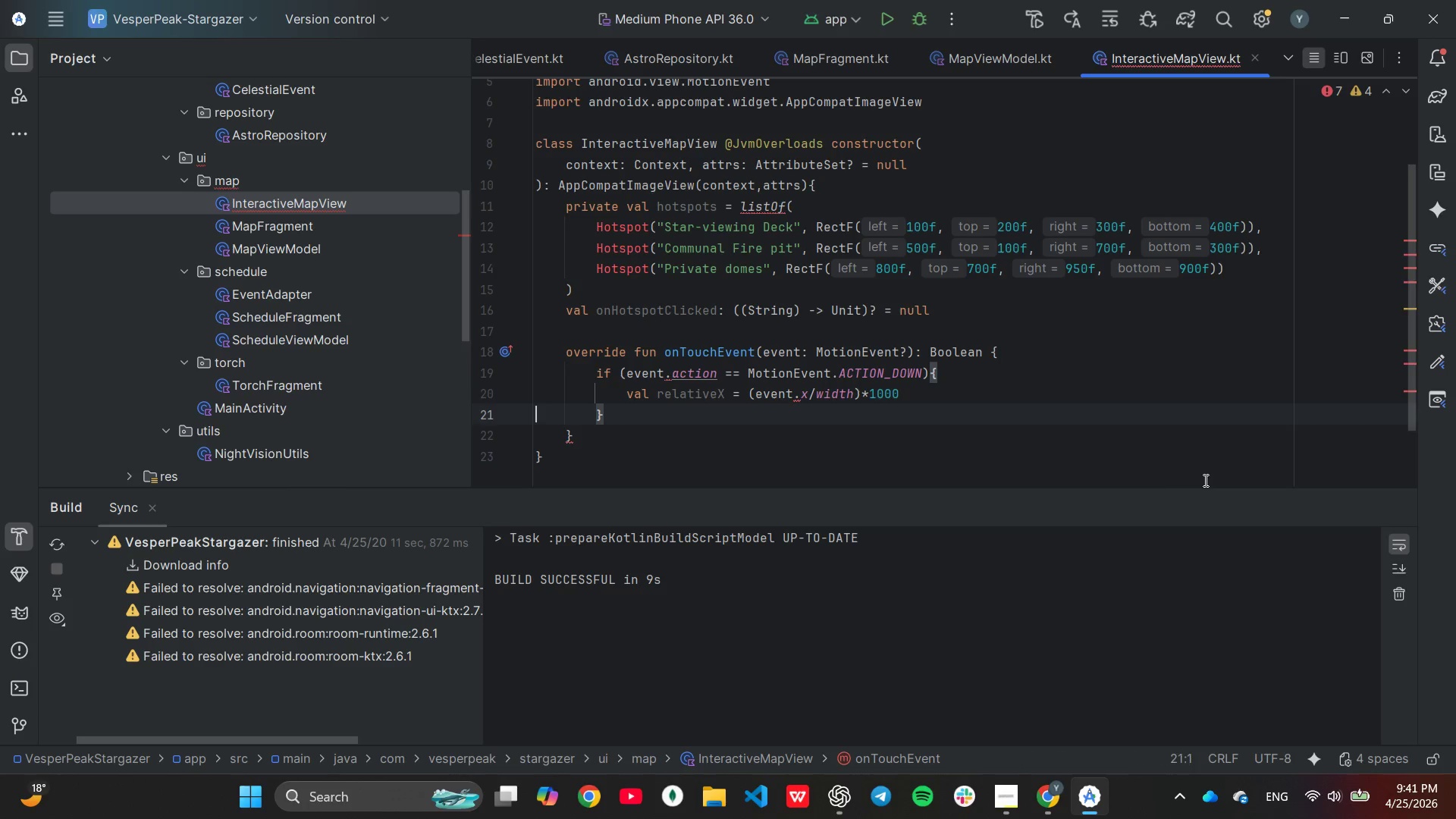 
key(Control+V)
 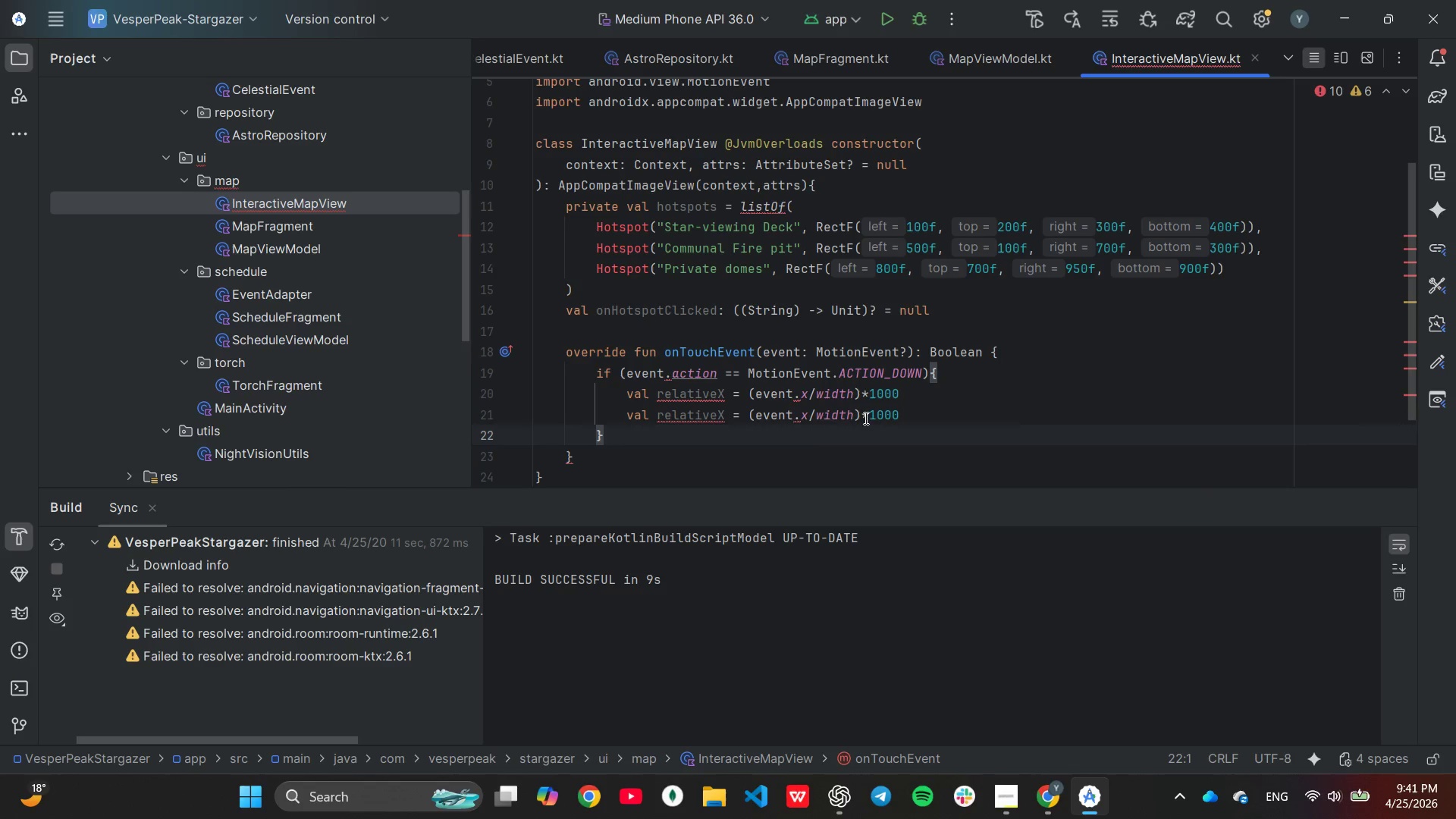 
left_click([811, 396])
 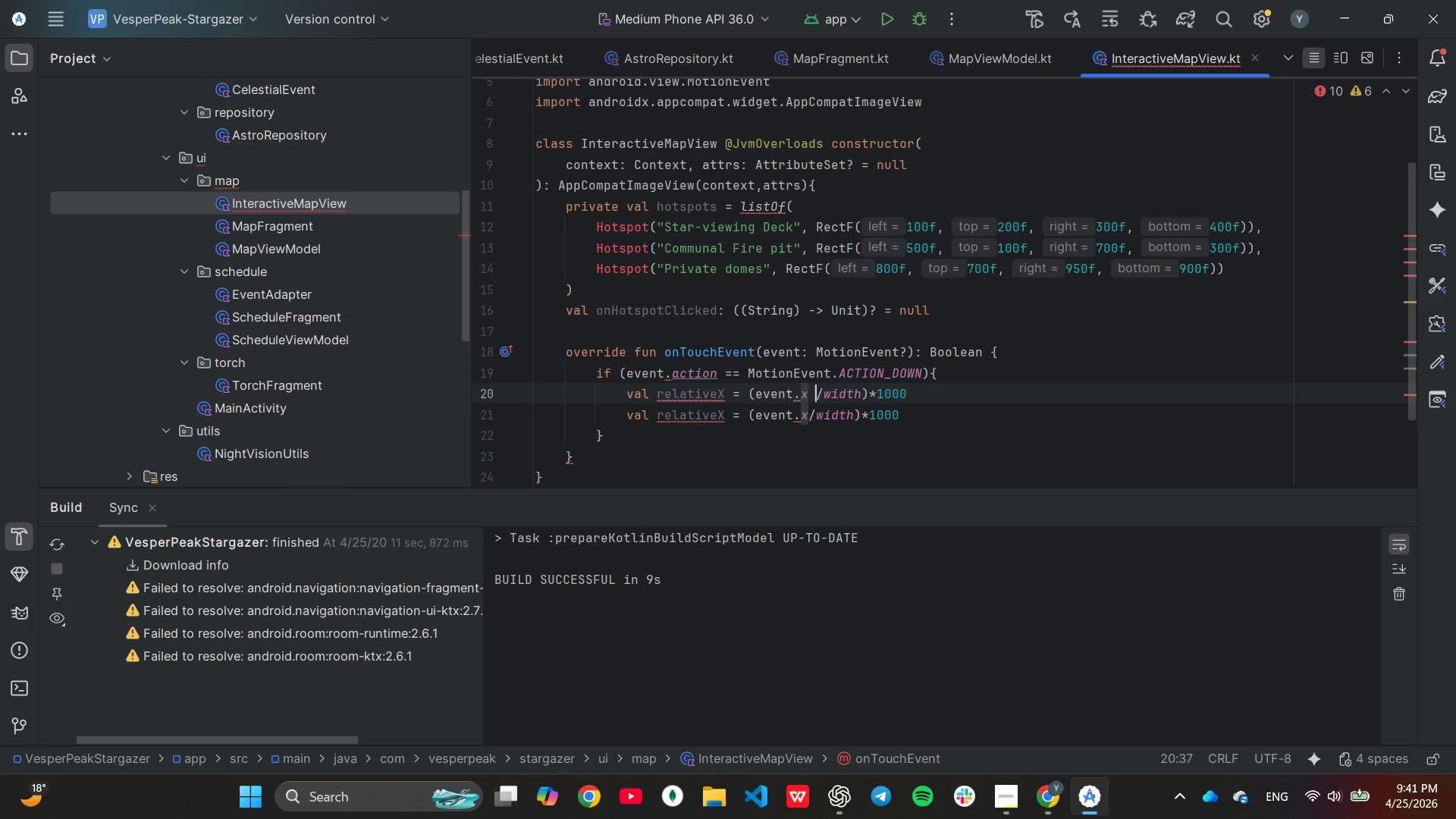 
key(Space)
 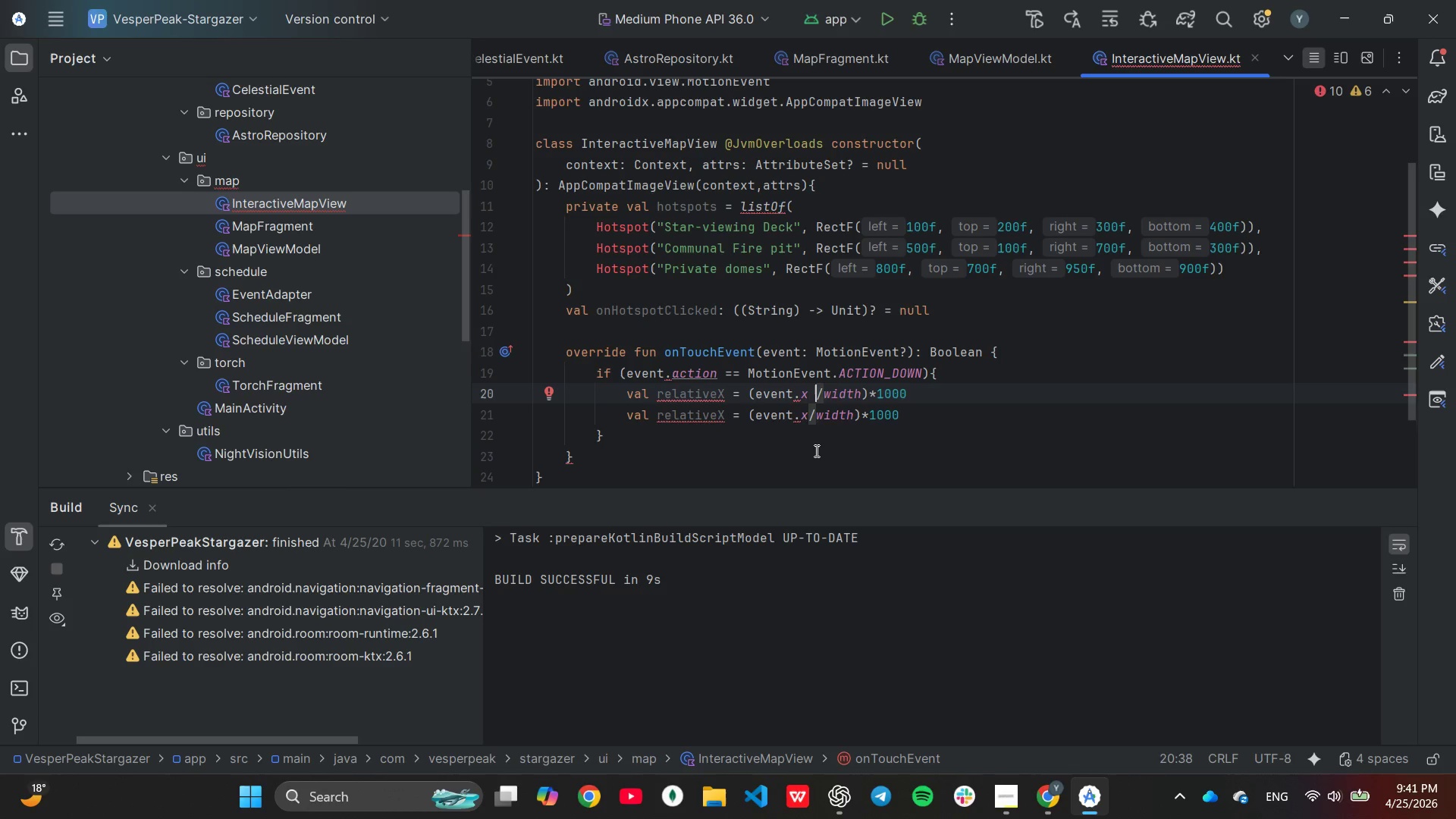 
wait(14.5)
 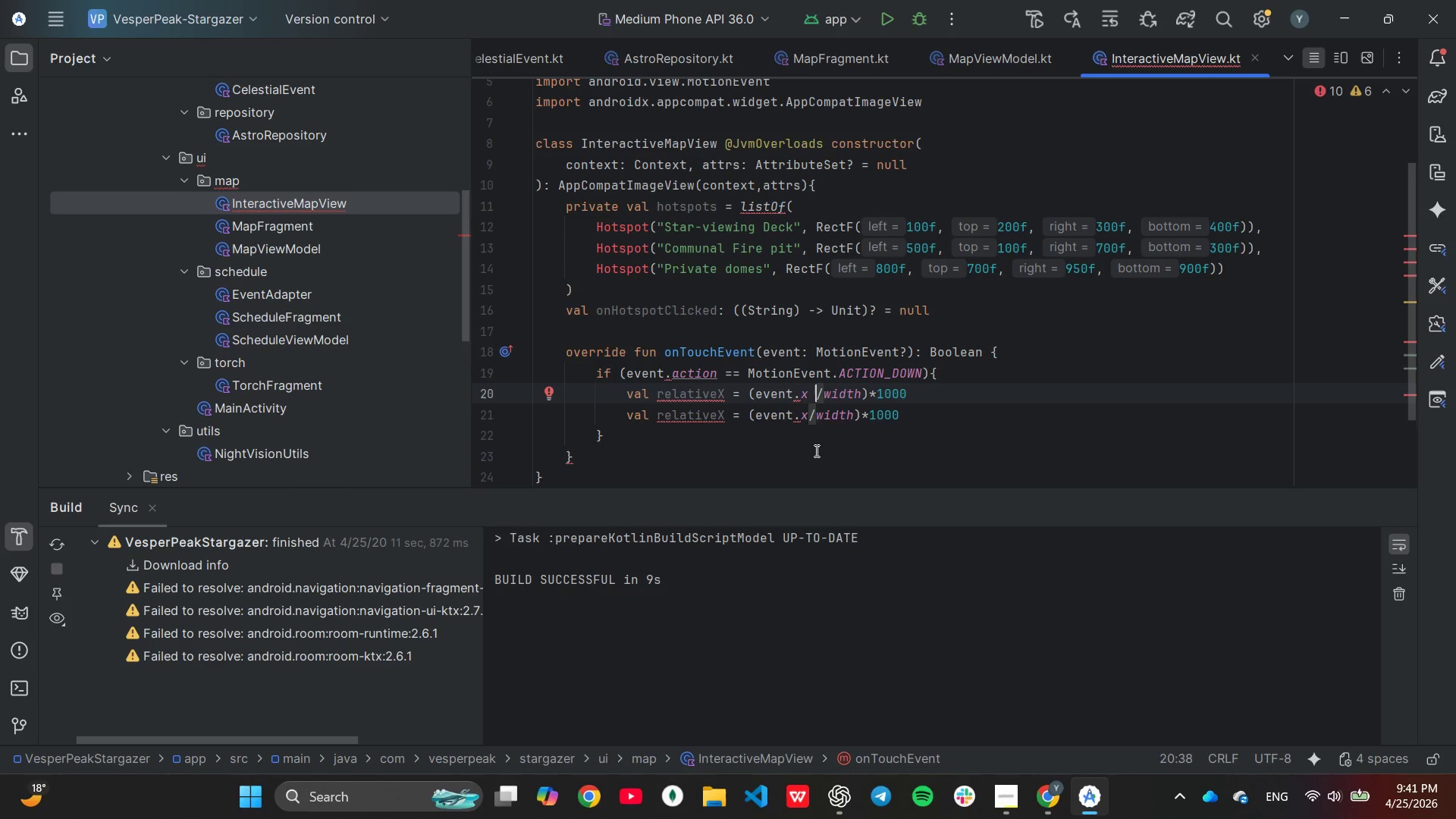 
left_click([813, 415])
 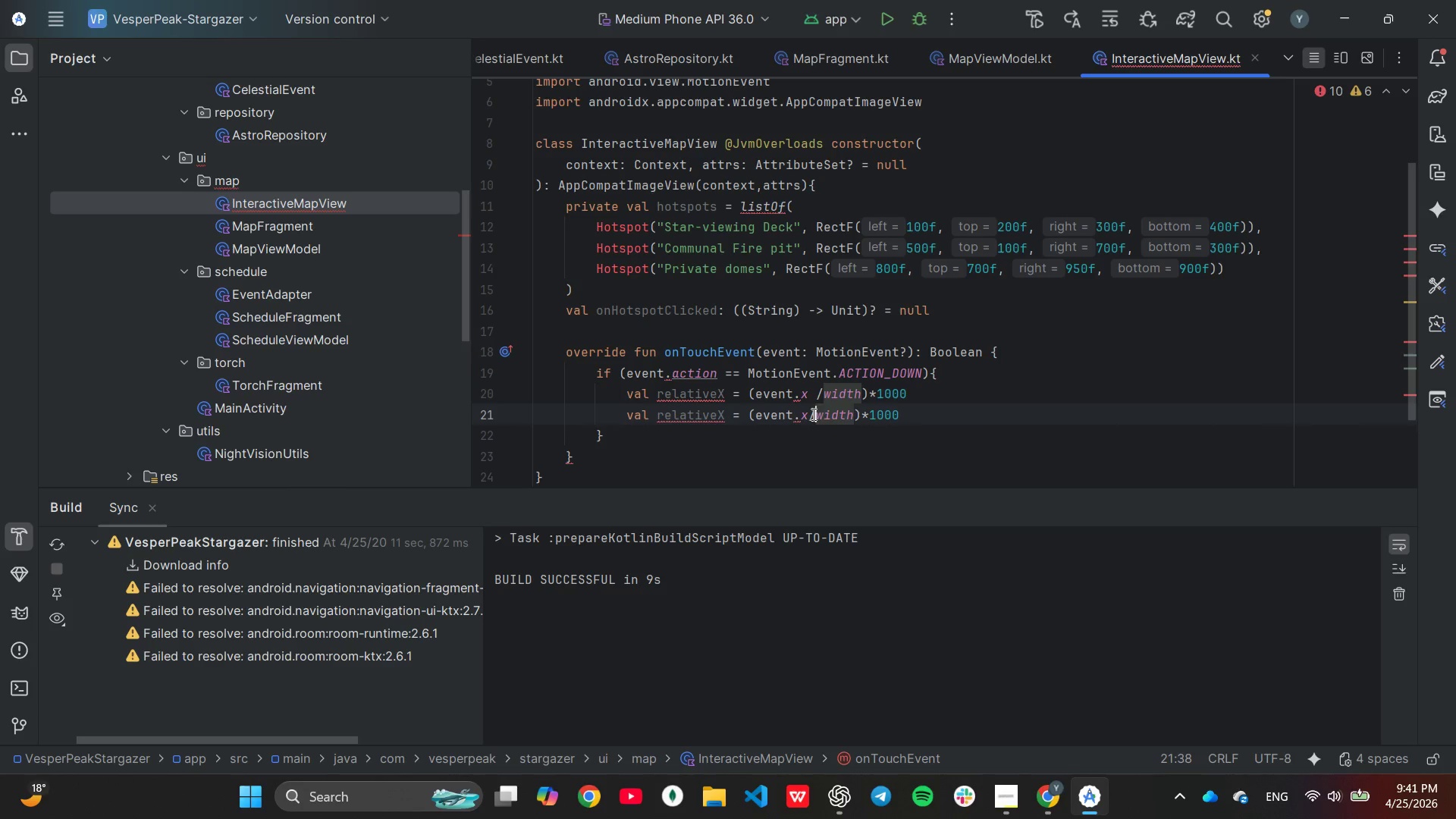 
key(Control+ControlRight)
 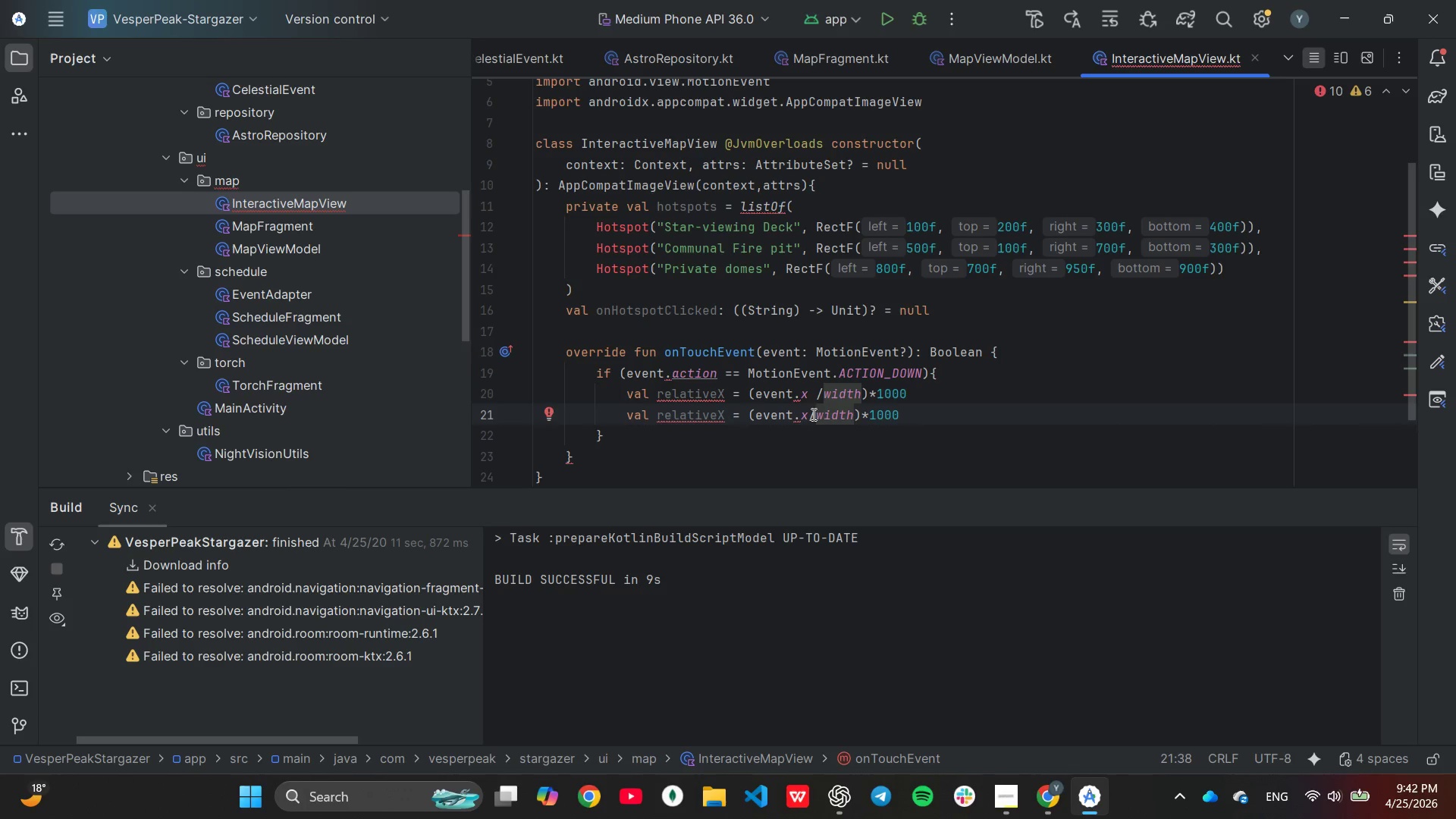 
key(ArrowLeft)
 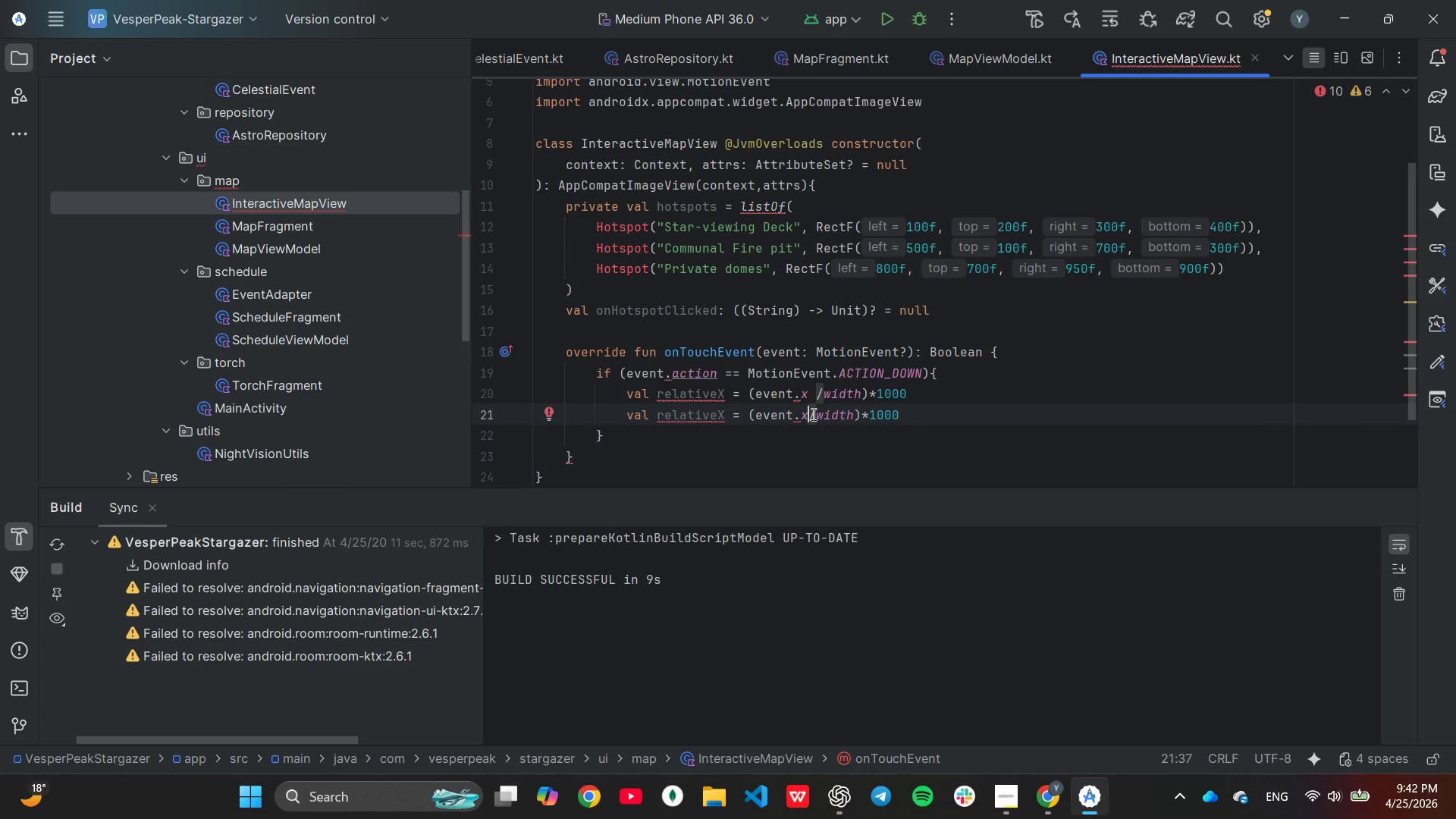 
key(Backspace)
 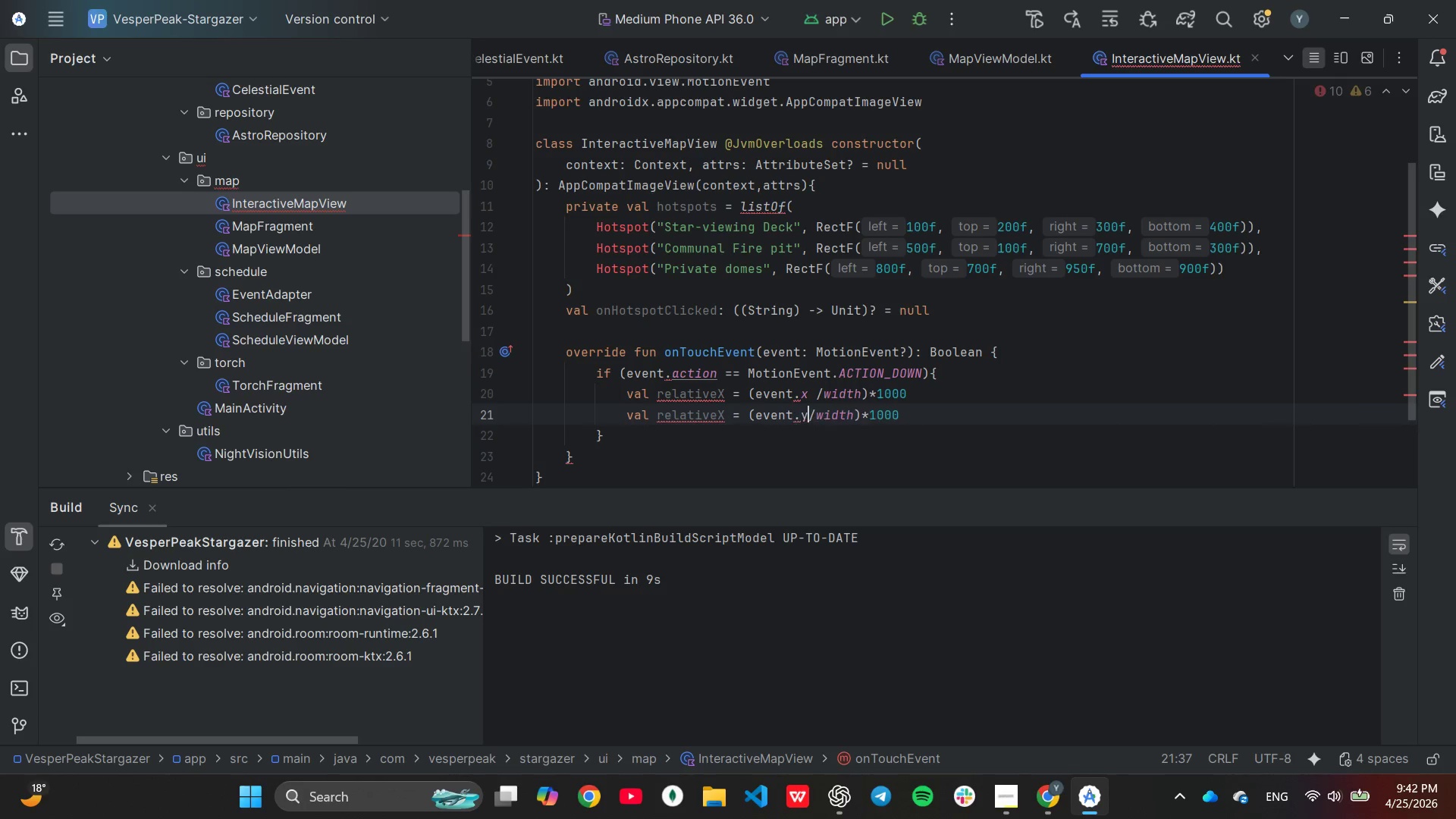 
key(Y)
 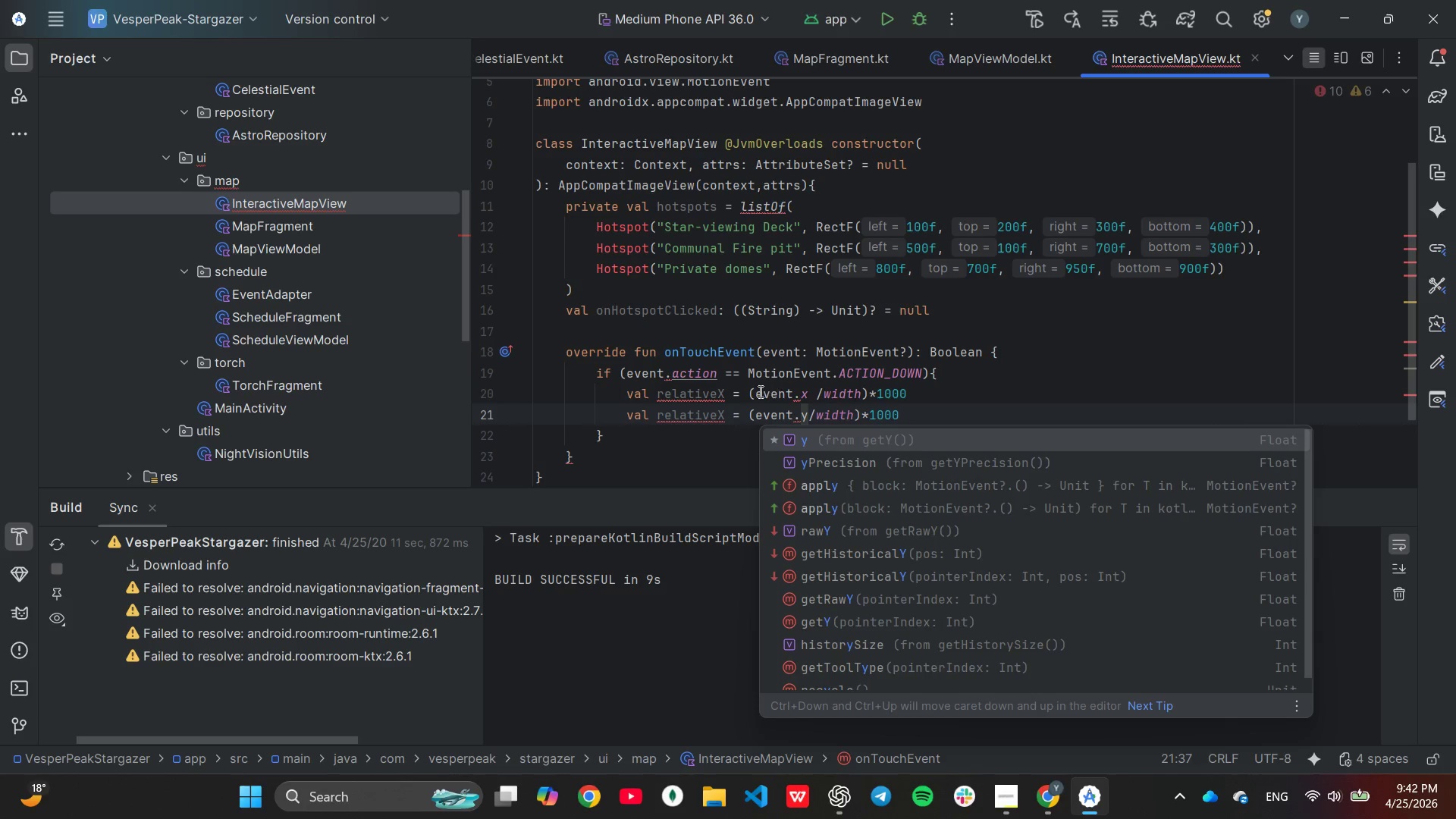 
left_click([730, 415])
 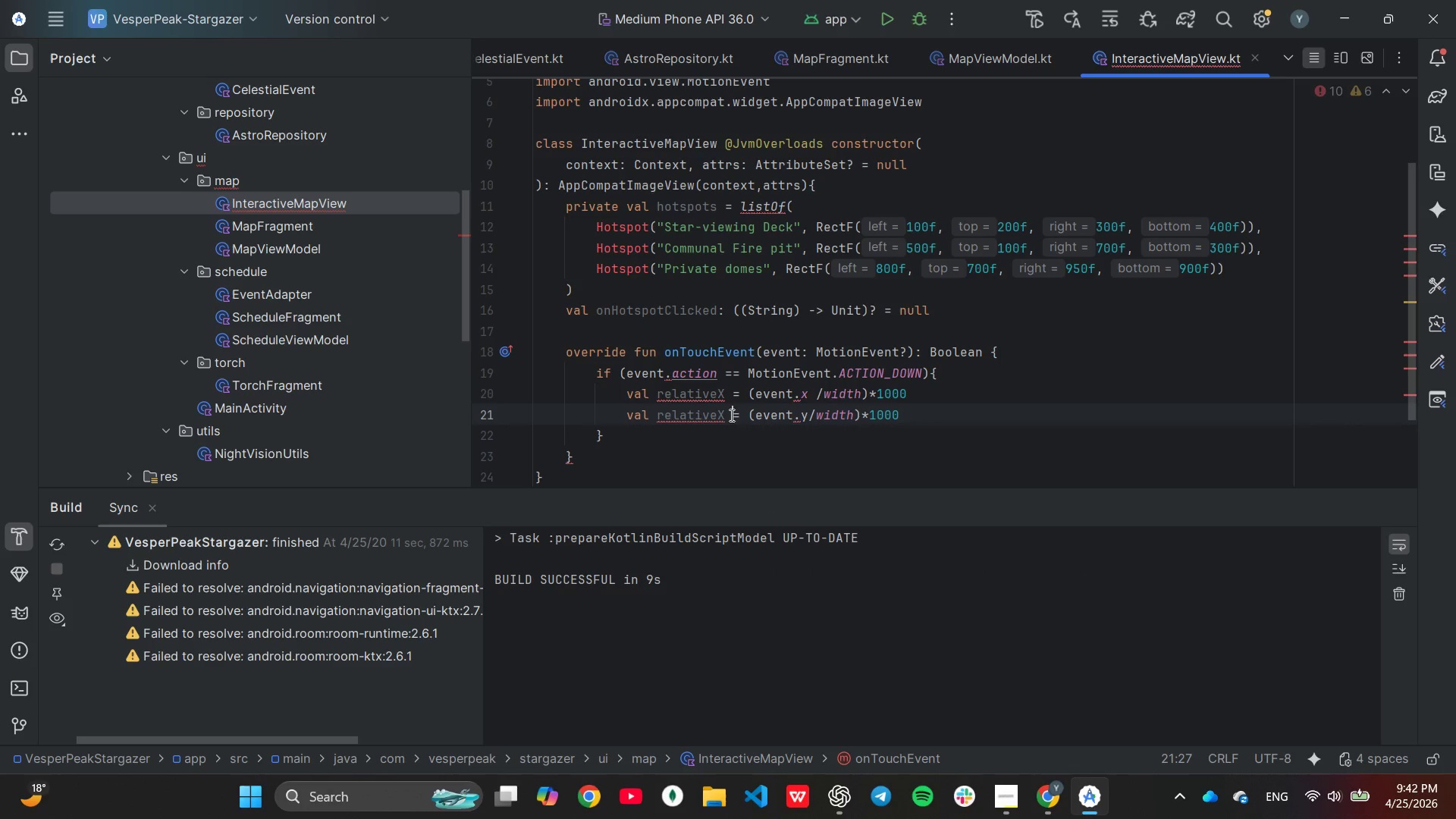 
key(ArrowLeft)
 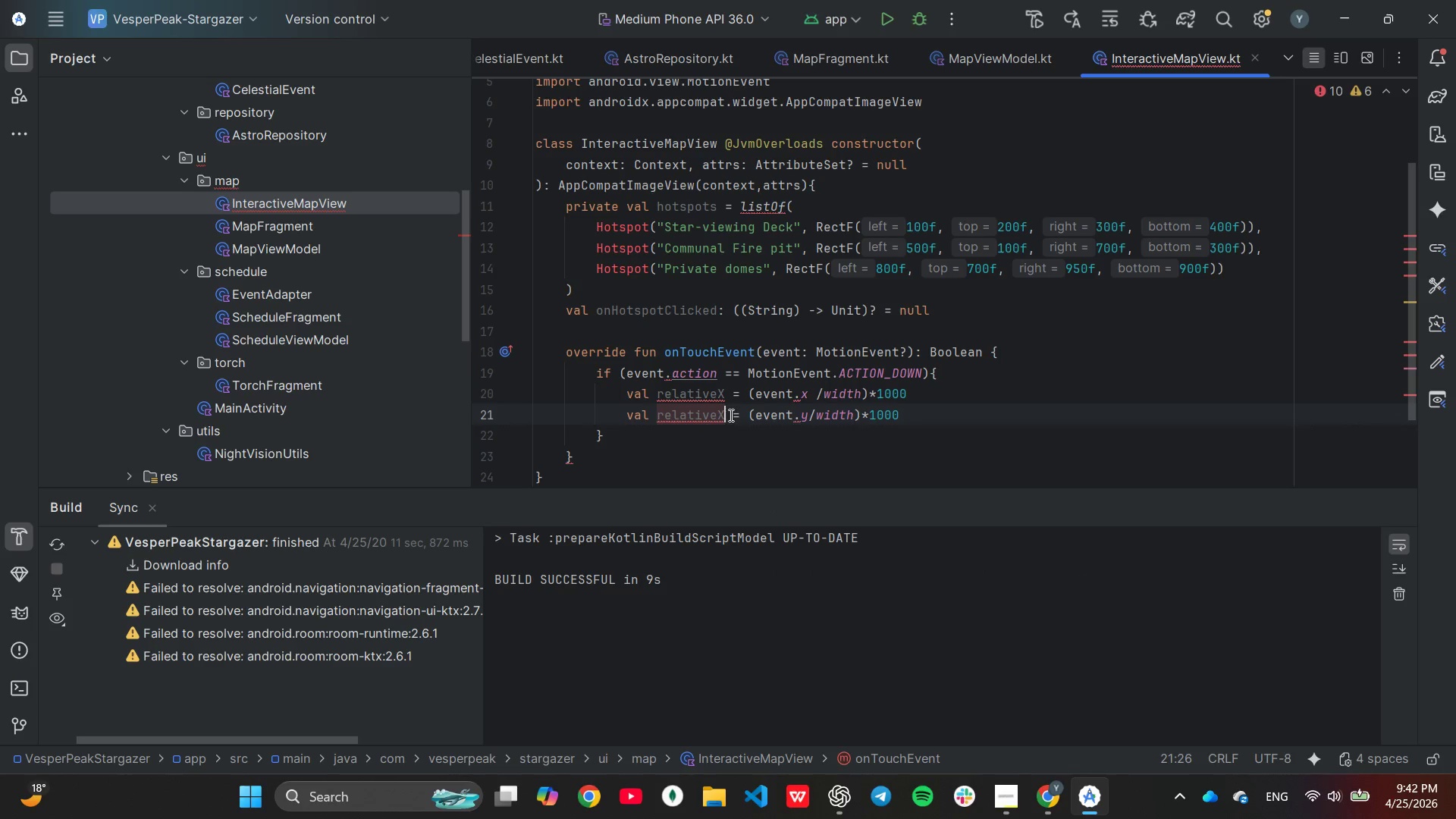 
key(Backspace)
 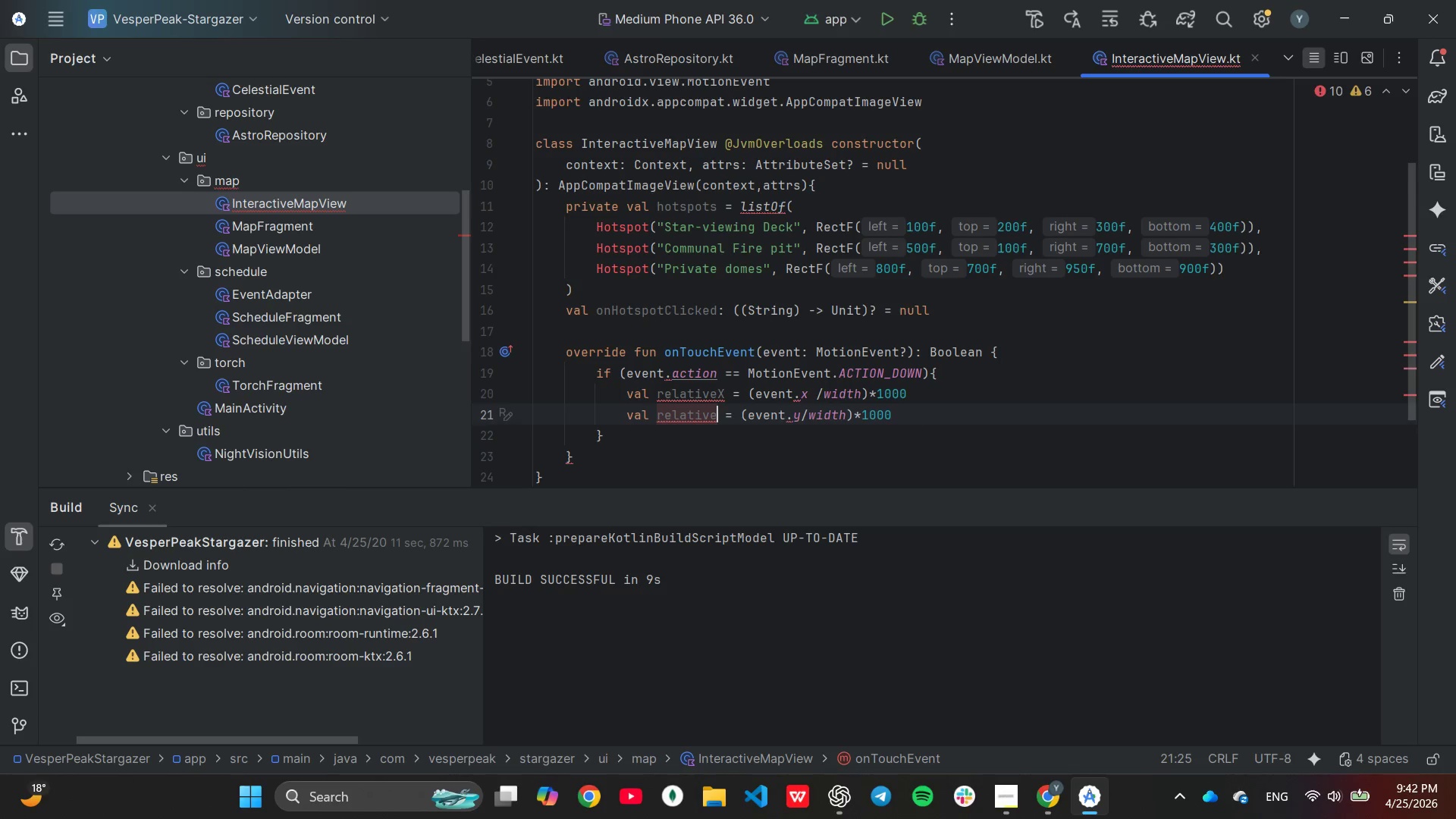 
key(Shift+Y)
 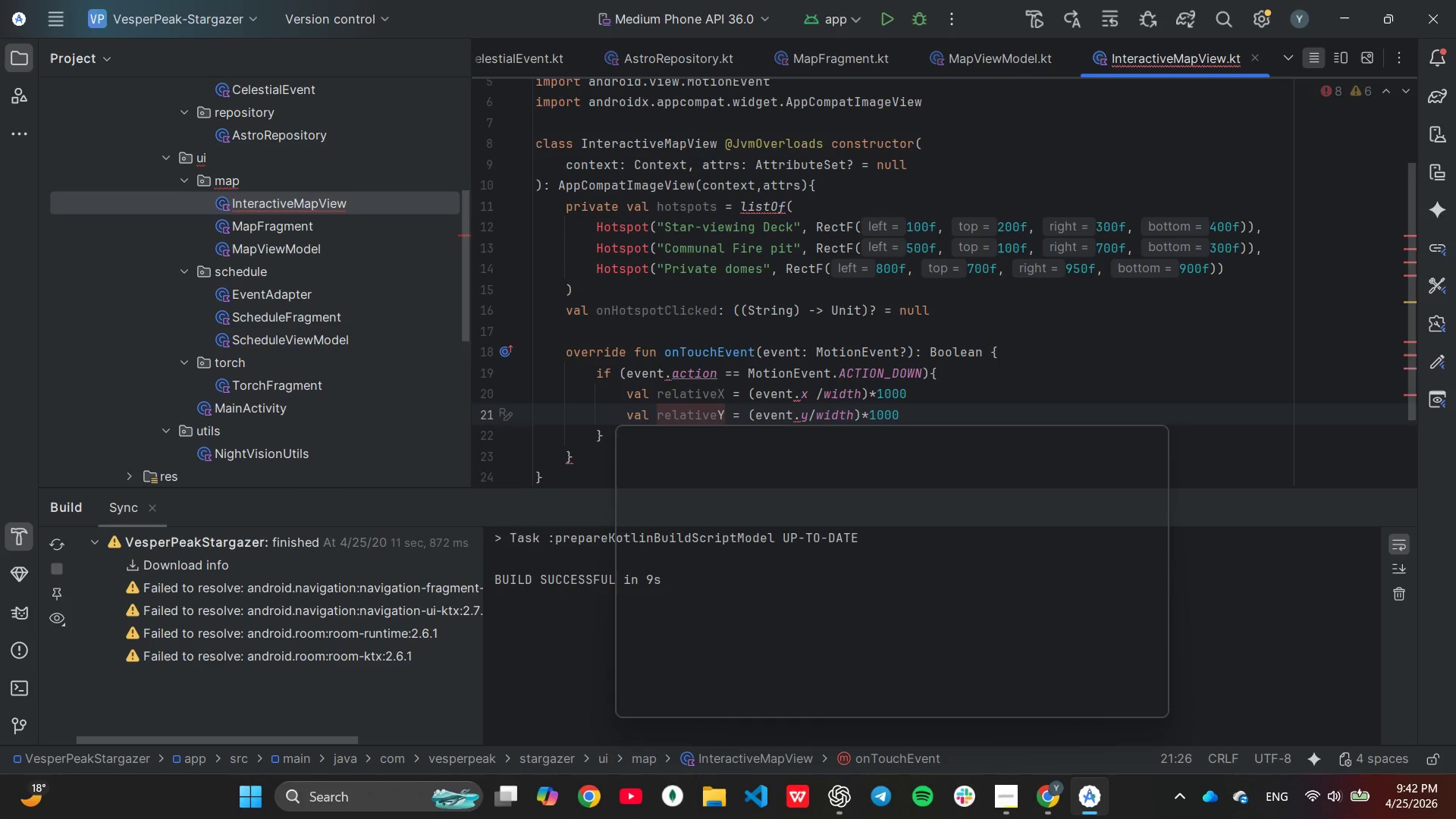 
key(Backspace)
 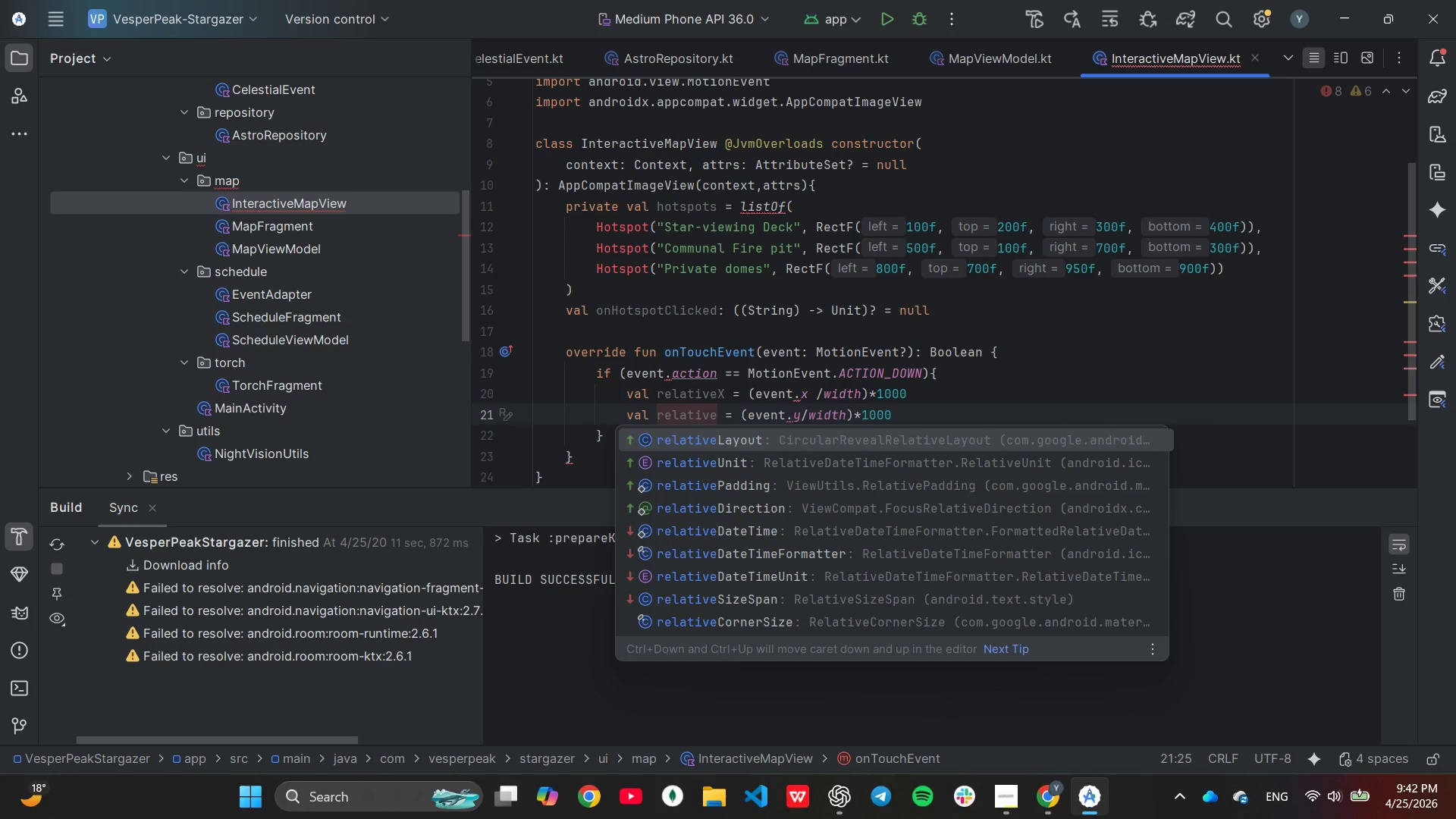 
key(Shift+Y)
 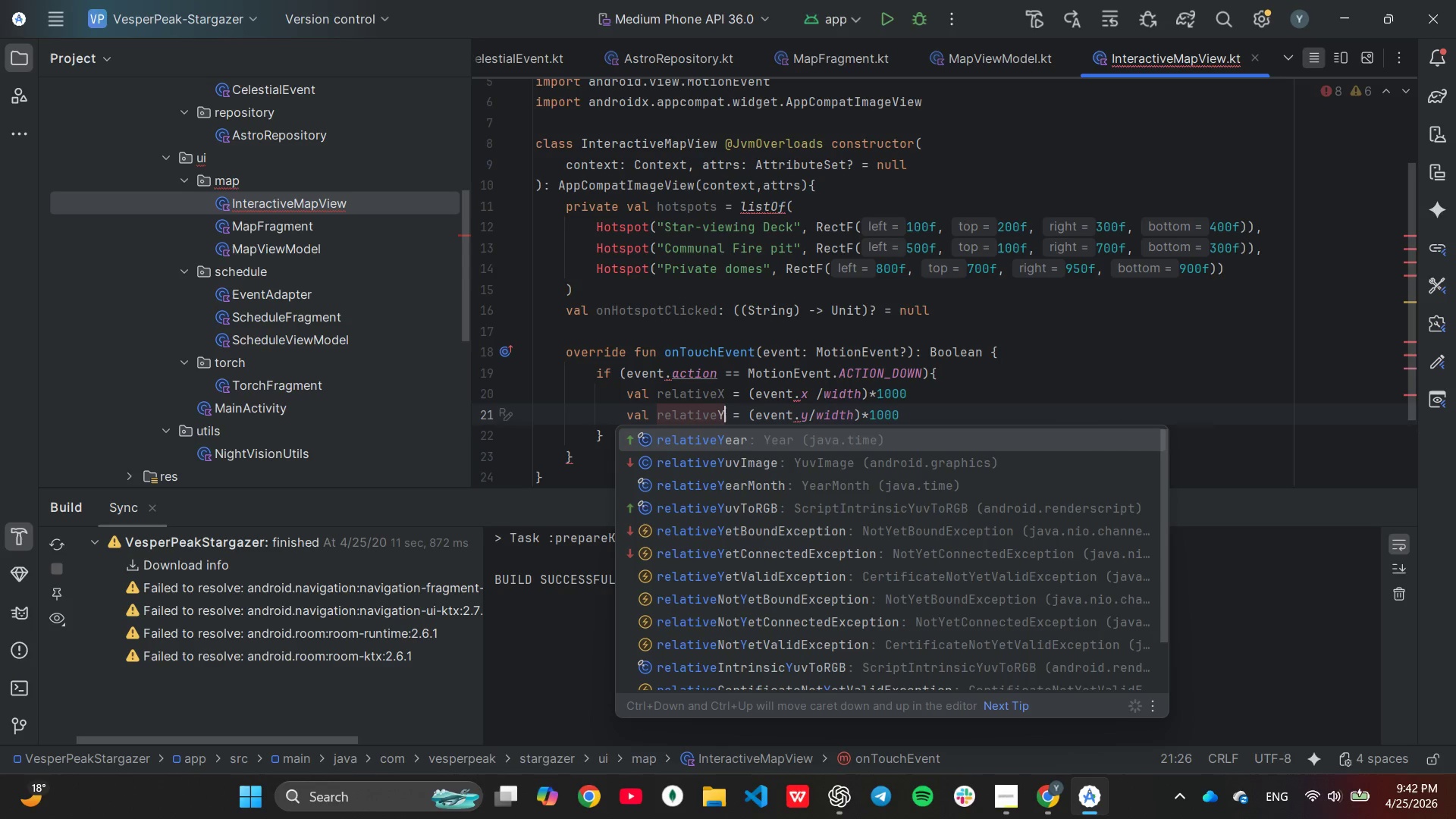 
hold_key(key=ArrowRight, duration=0.88)
 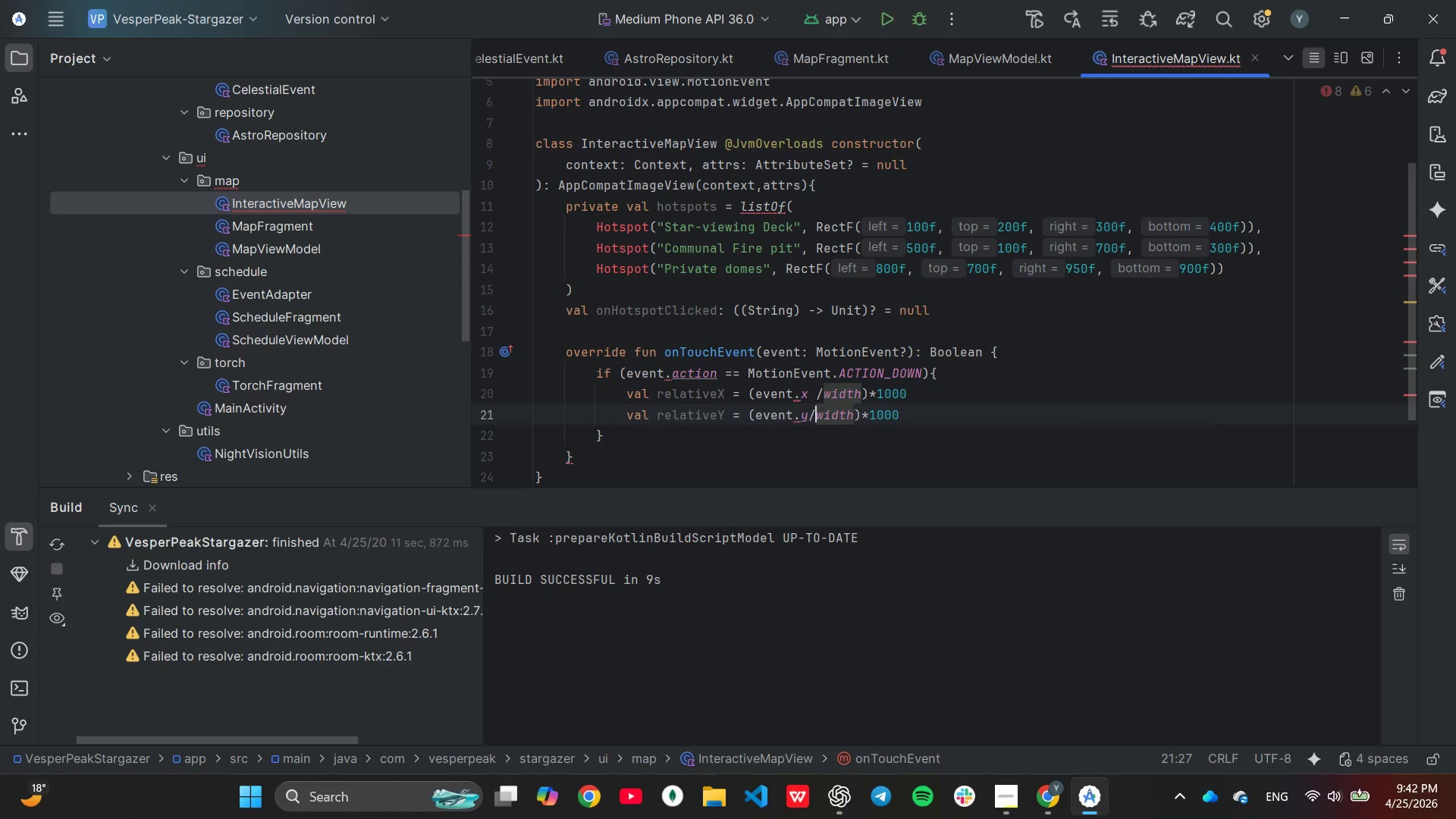 
key(ArrowRight)
 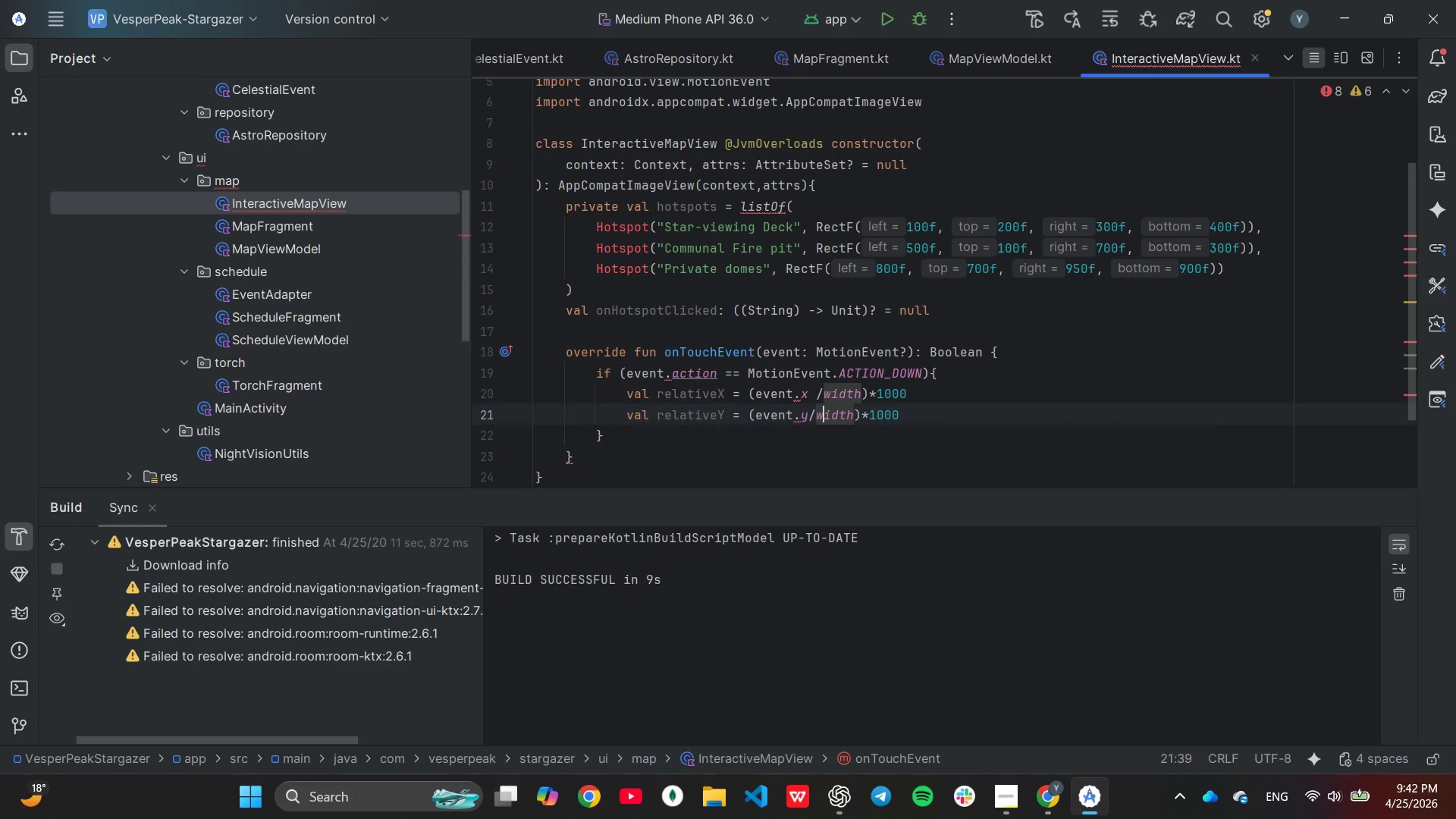 
key(ArrowRight)
 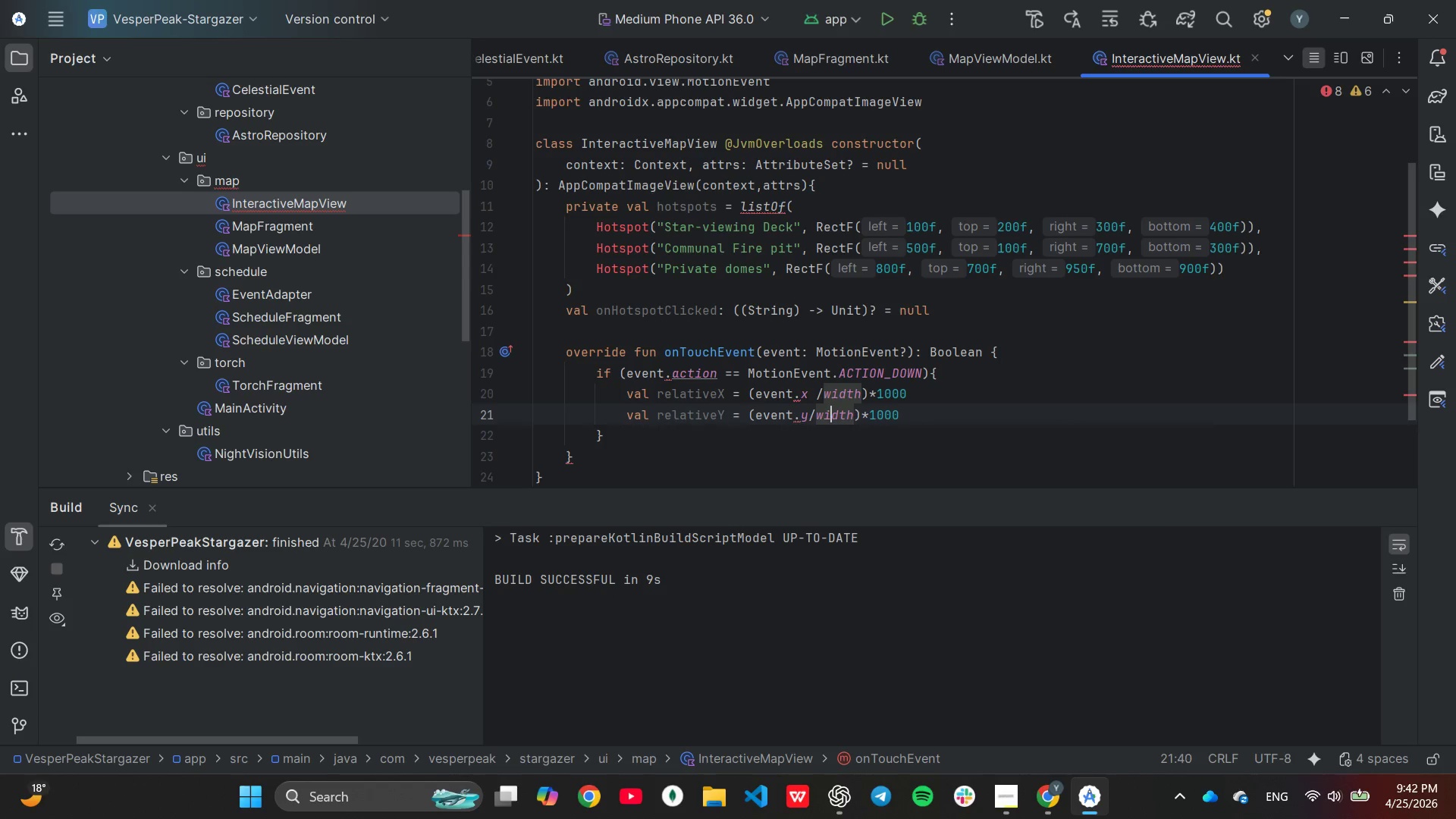 
key(ArrowRight)
 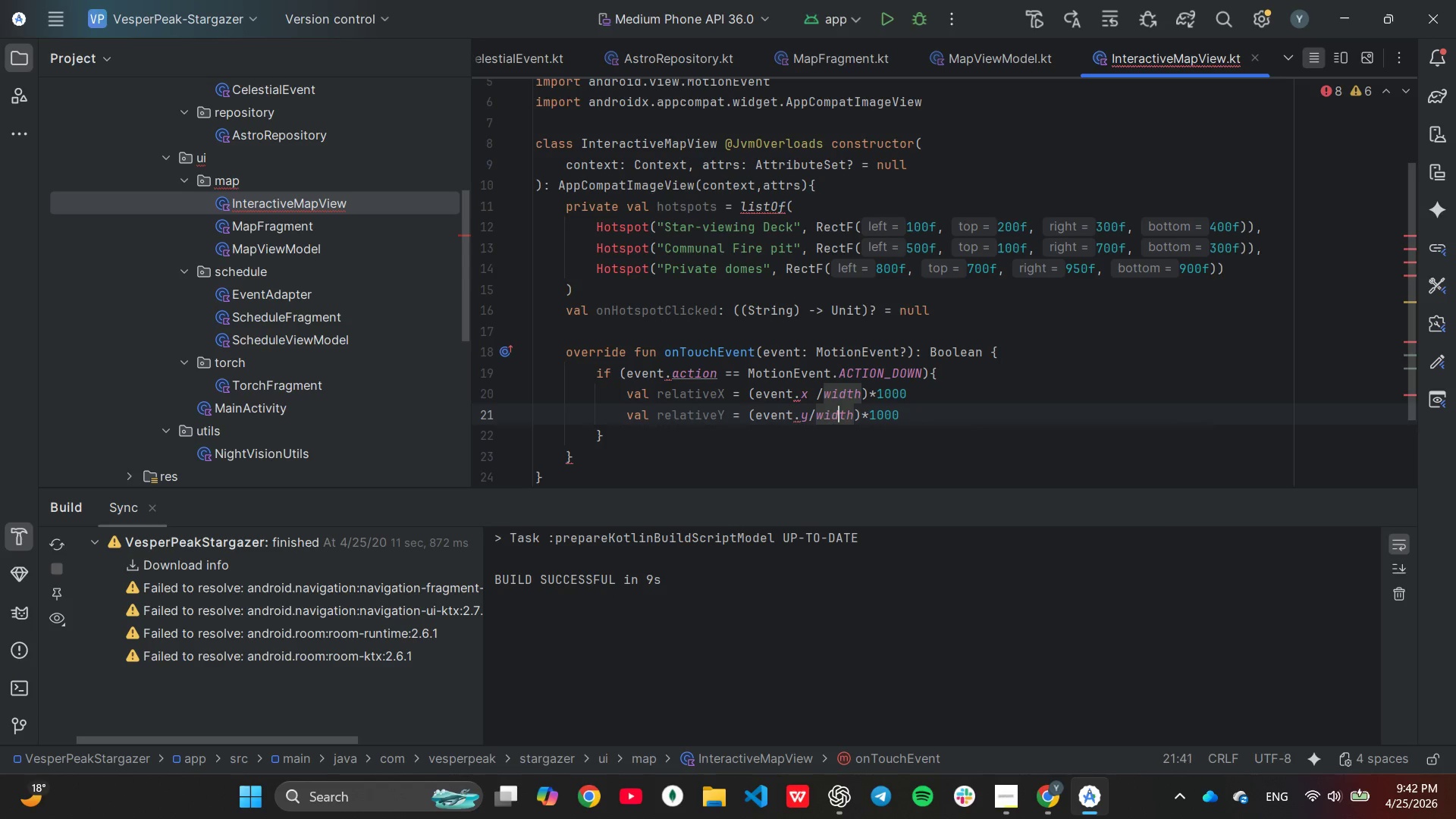 
key(ArrowRight)
 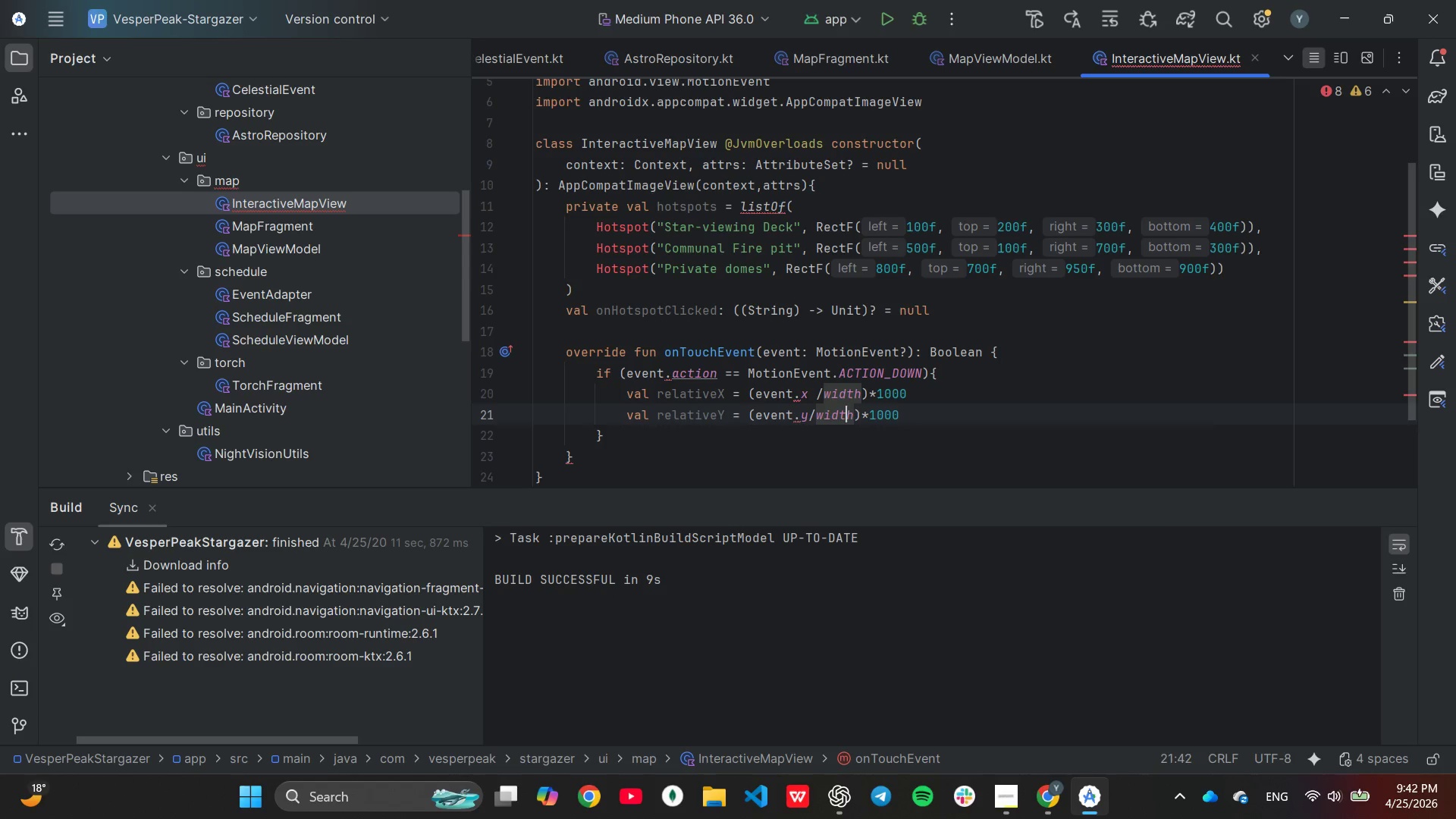 
key(ArrowRight)
 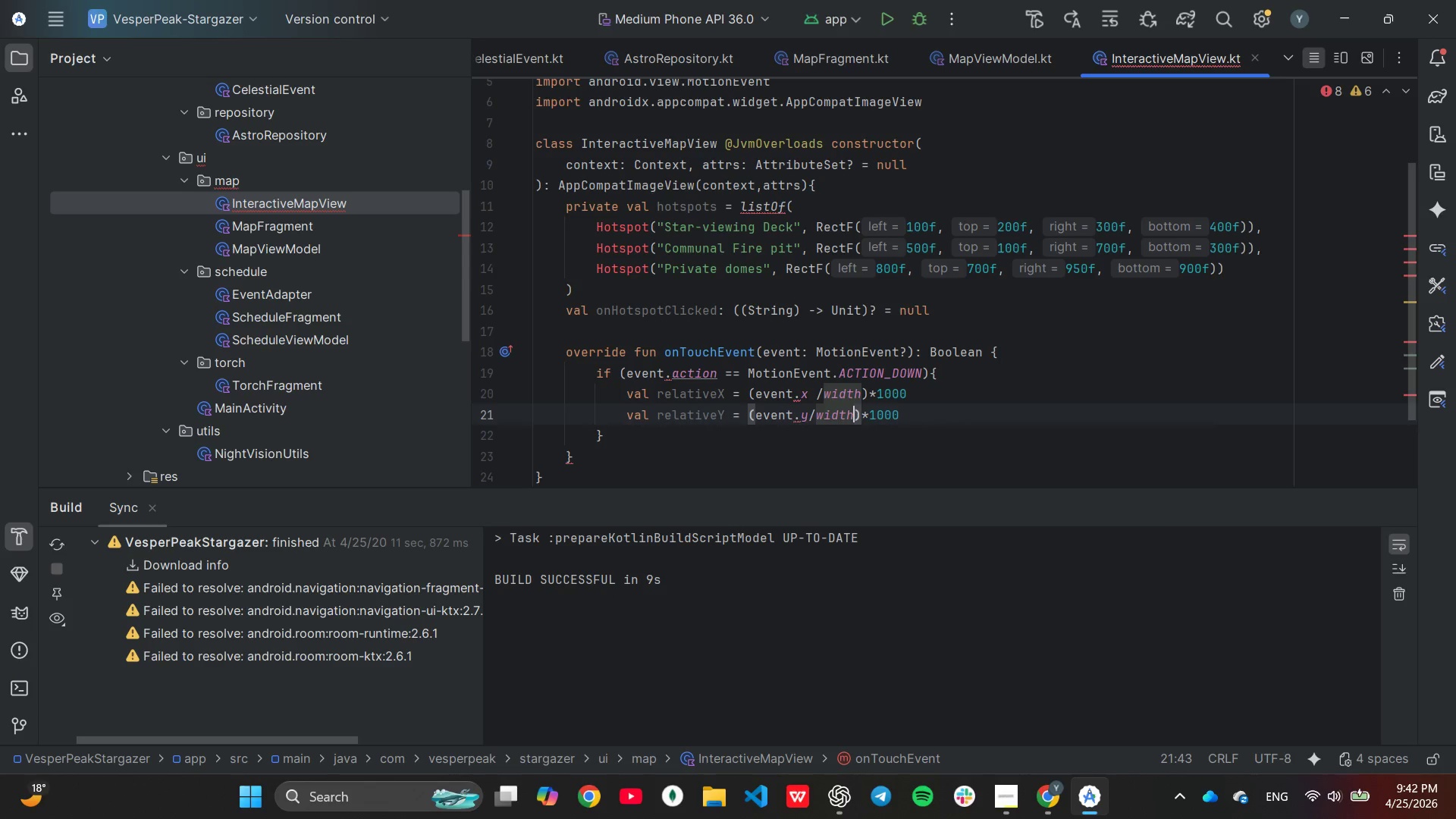 
key(Backspace)
 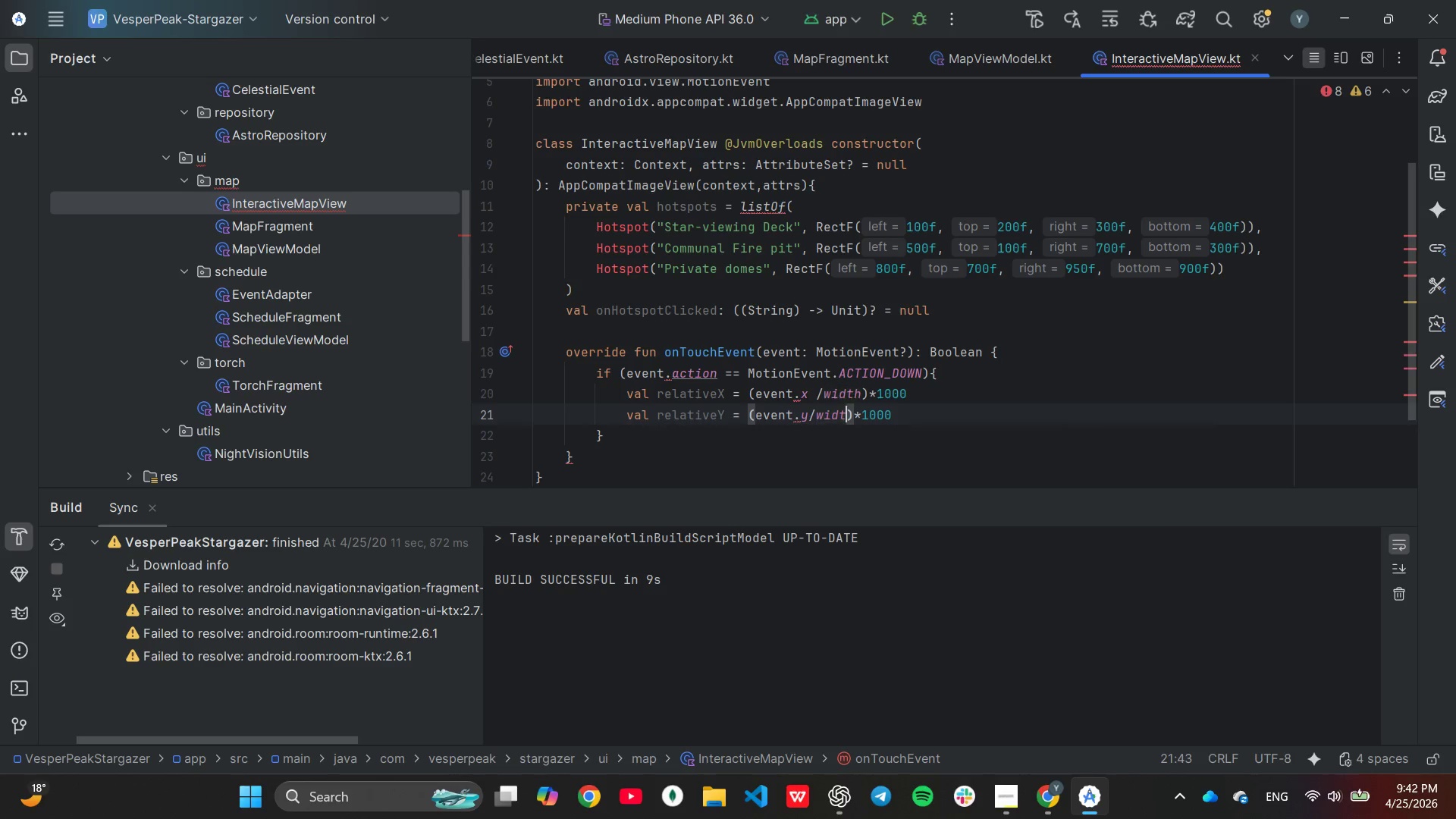 
key(Backspace)
 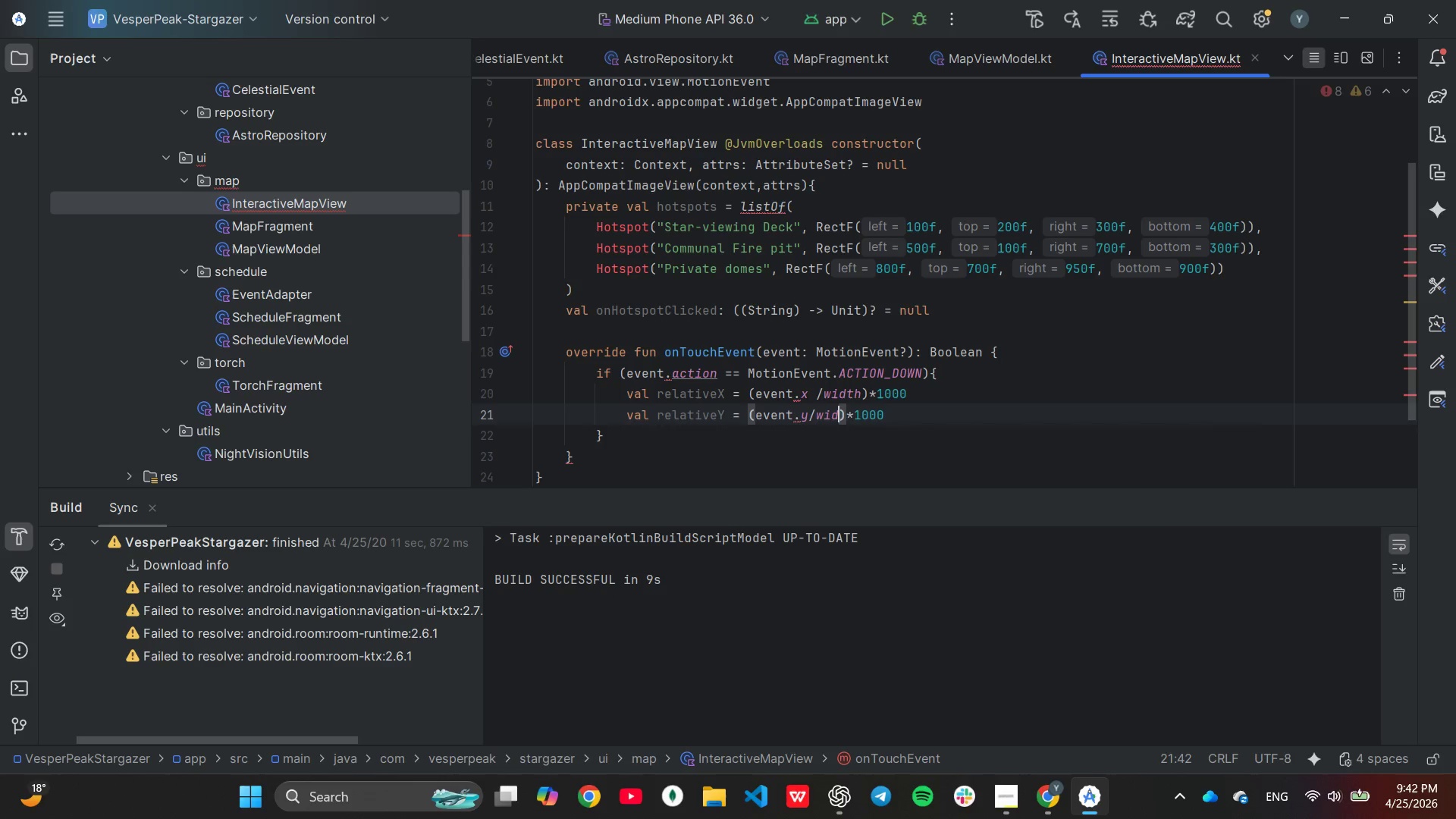 
key(Backspace)
 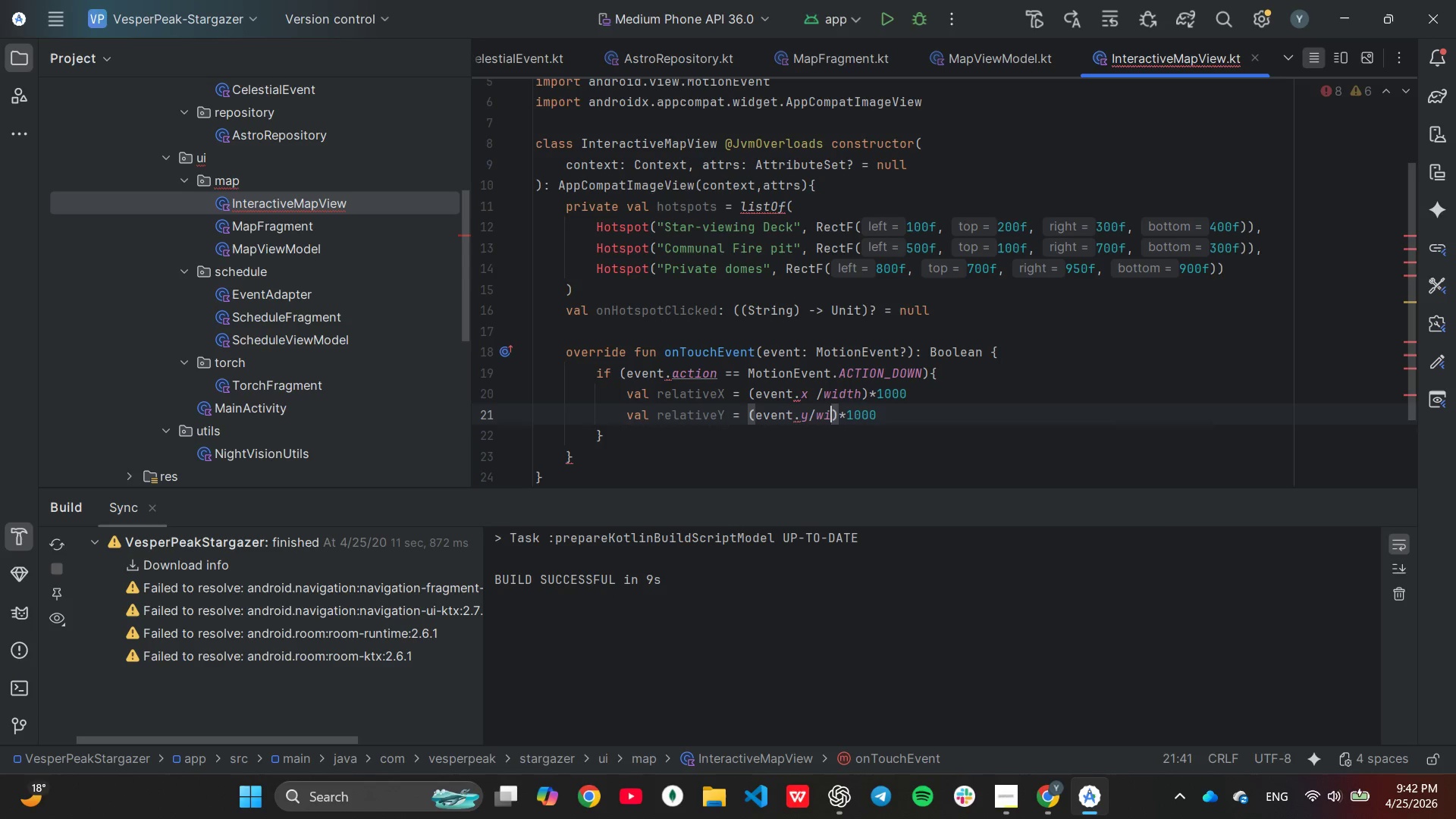 
key(Backspace)
 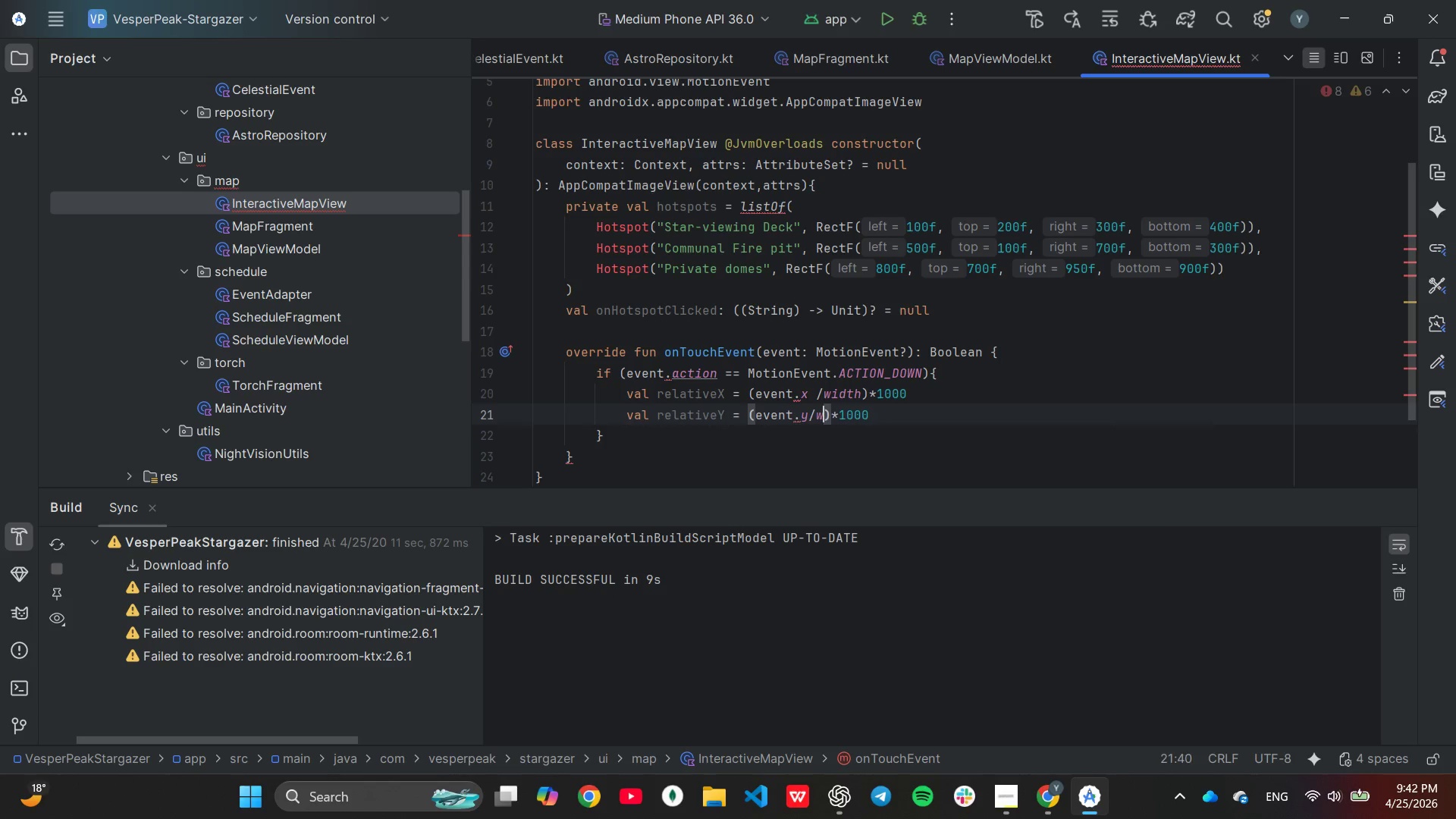 
key(Backspace)
 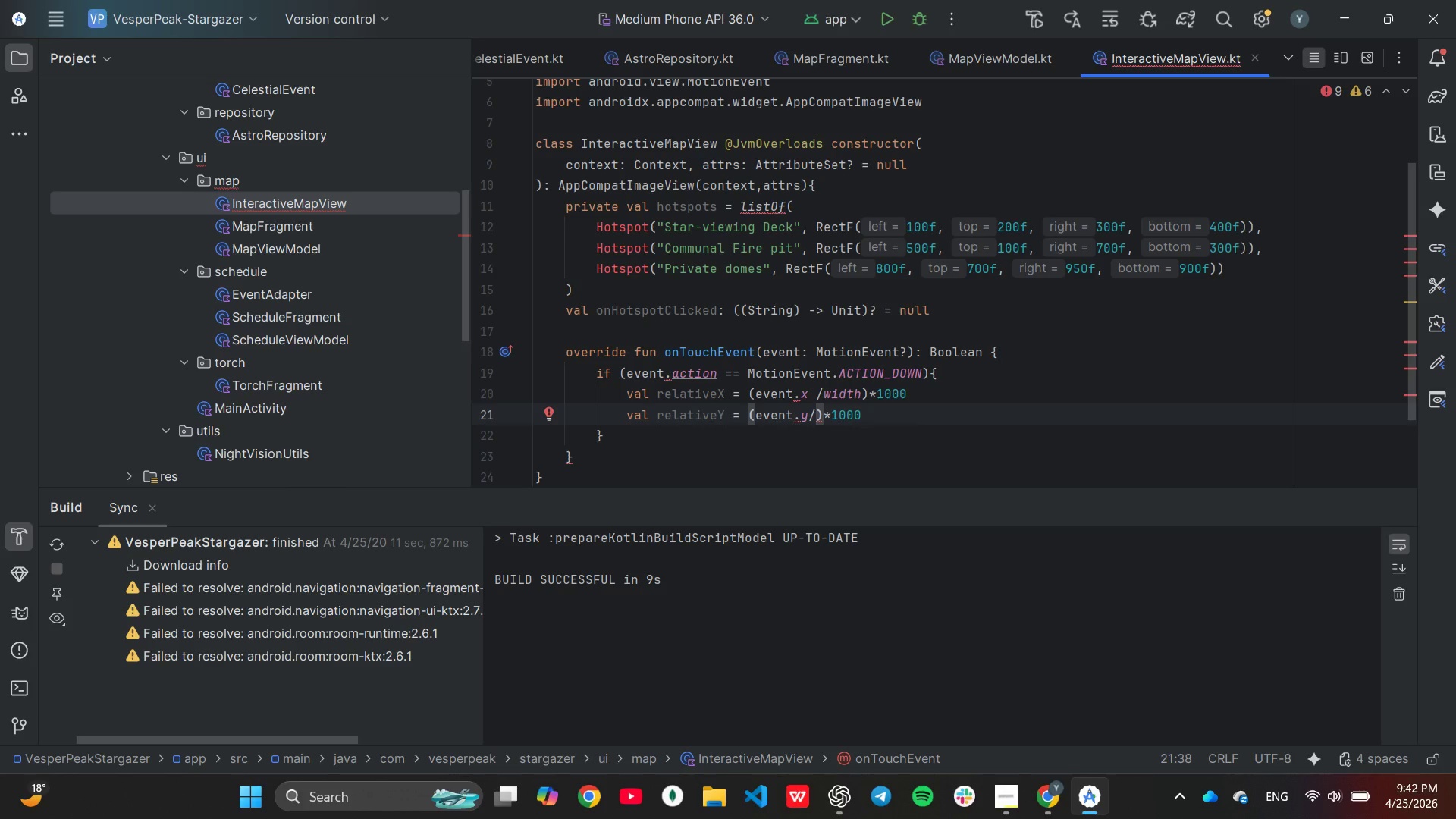 
type(he)
 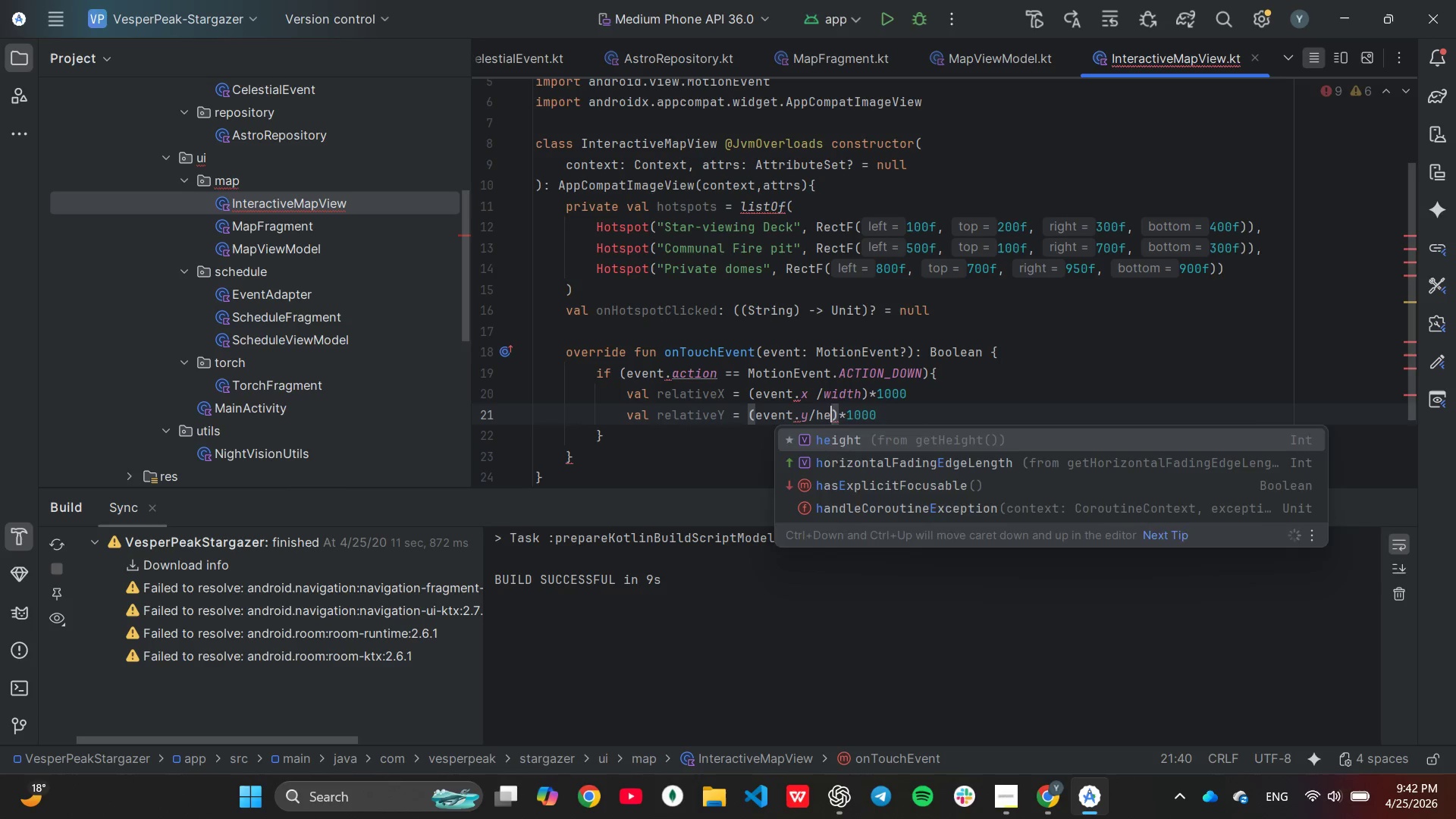 
key(Enter)
 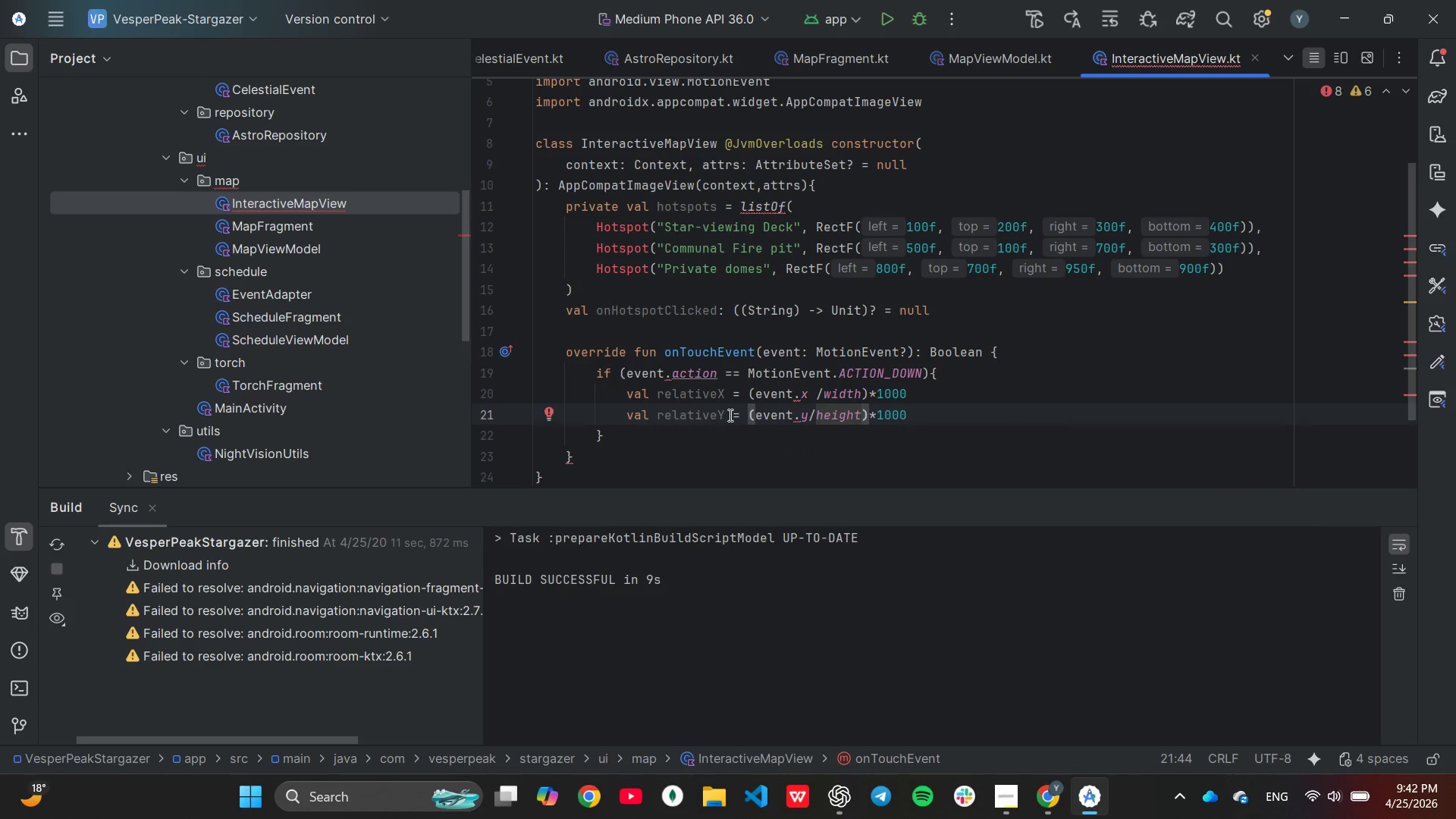 
key(End)
 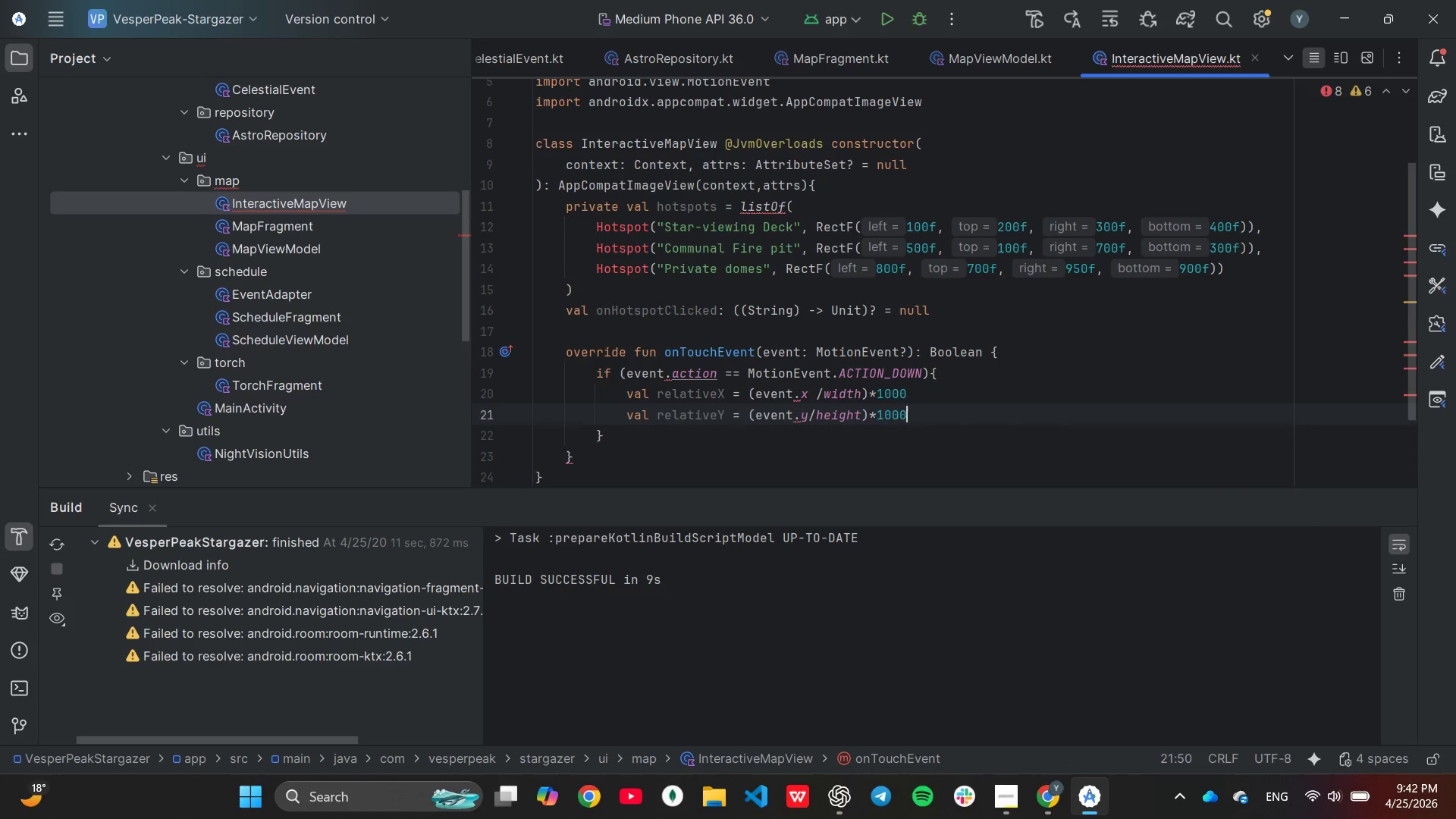 
key(Enter)
 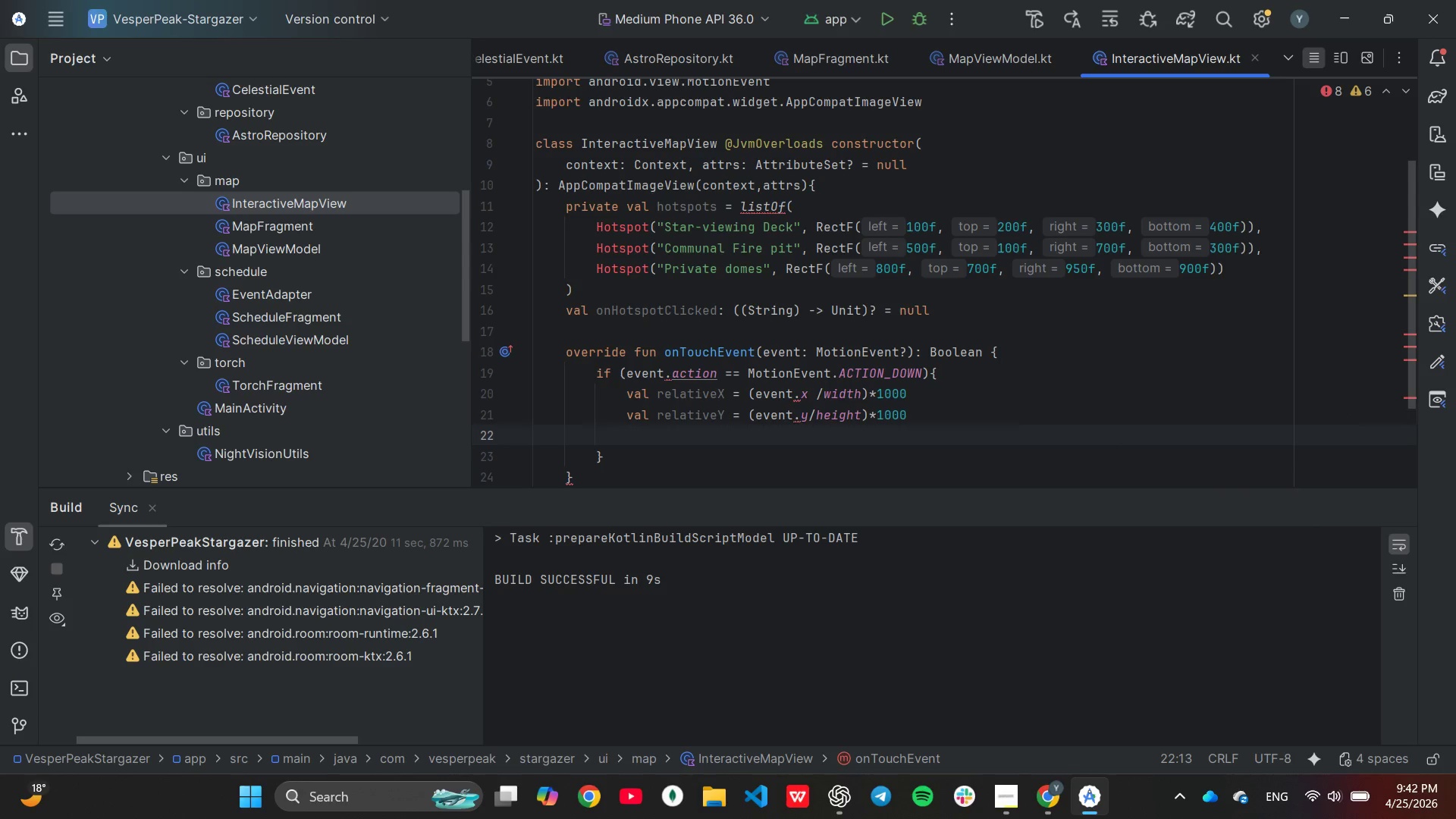 
key(Enter)
 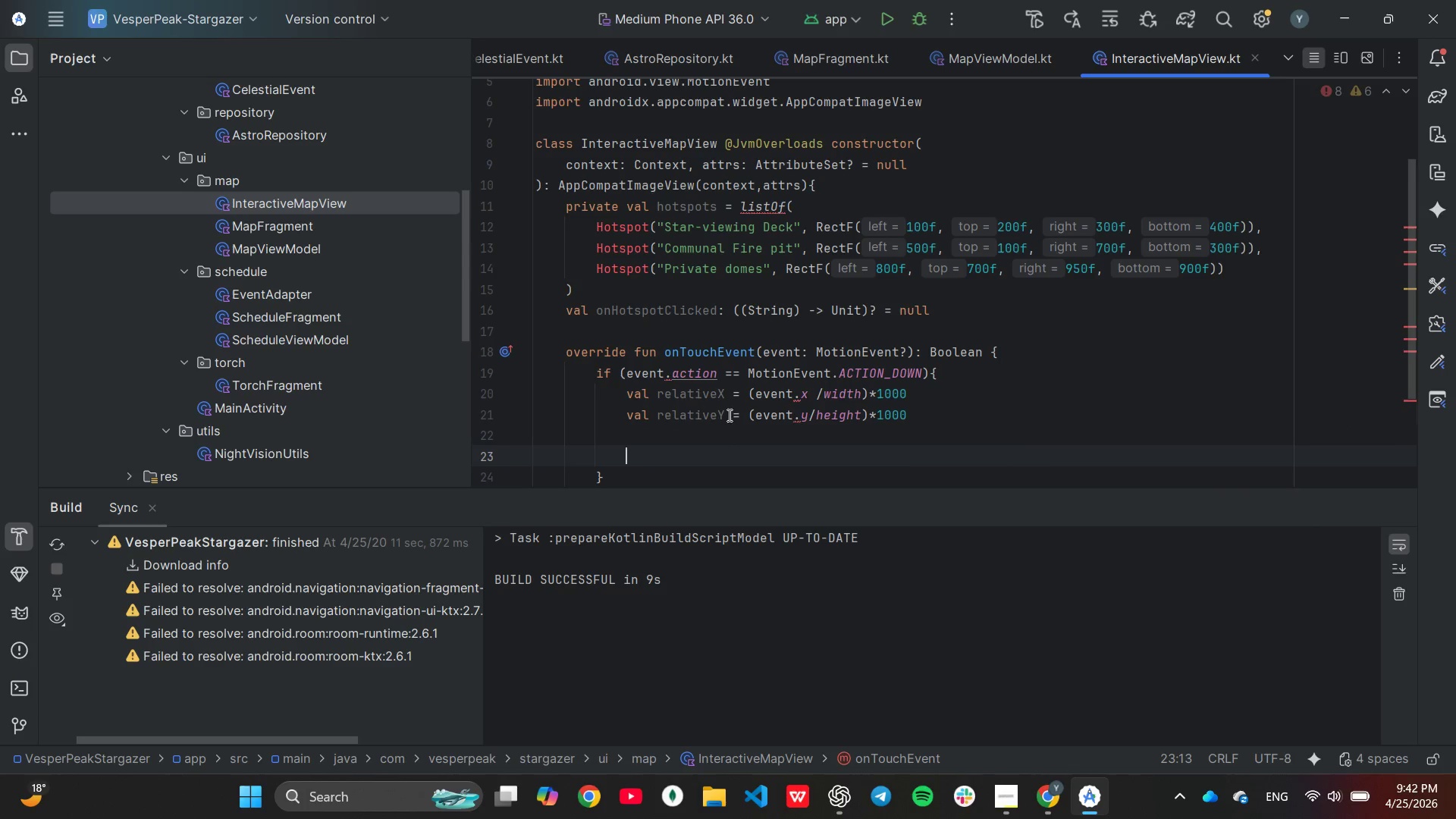 
type(val clickedHotspots)
key(Backspace)
type( = )
 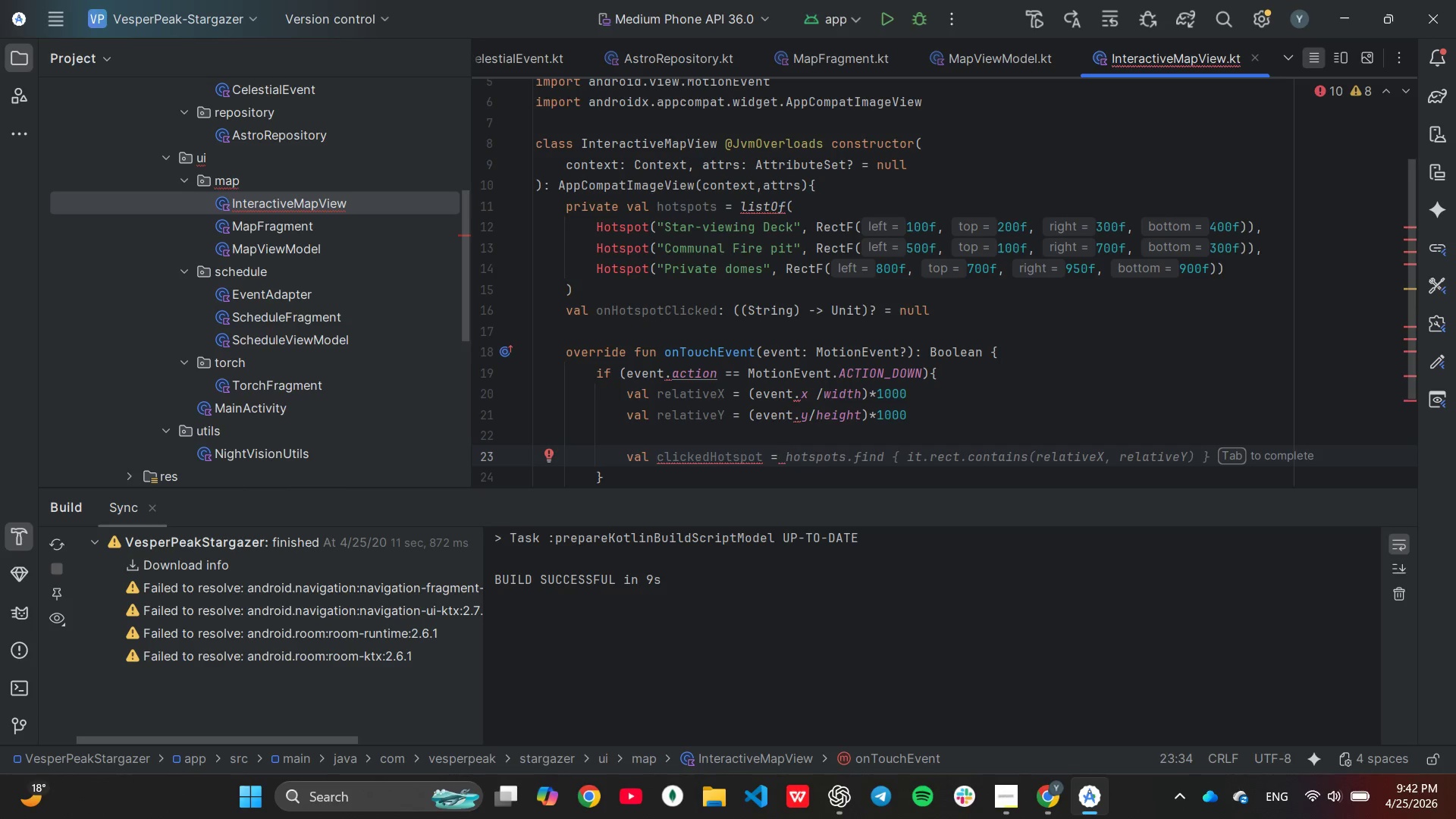 
wait(5.36)
 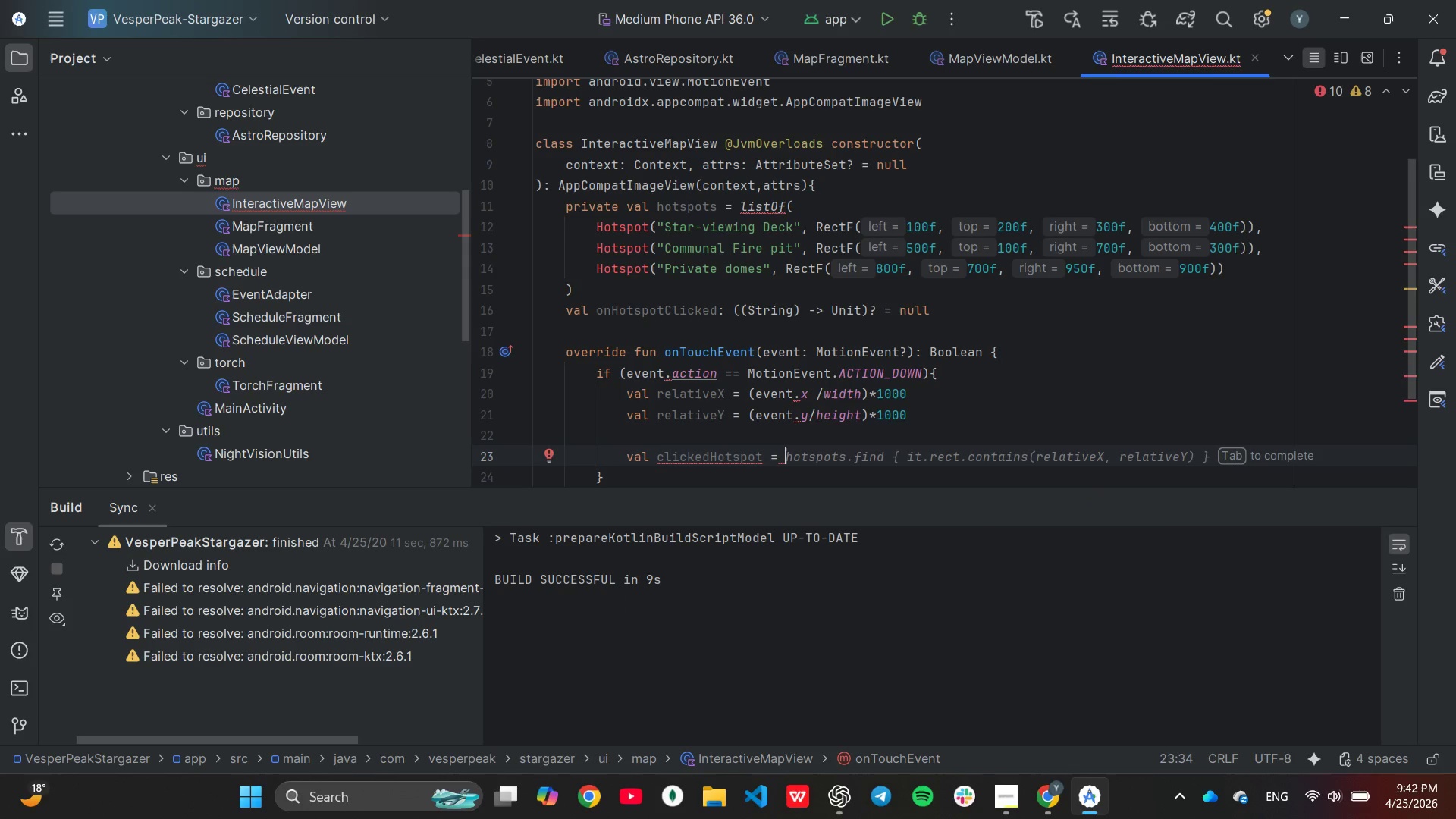 
key(Tab)
 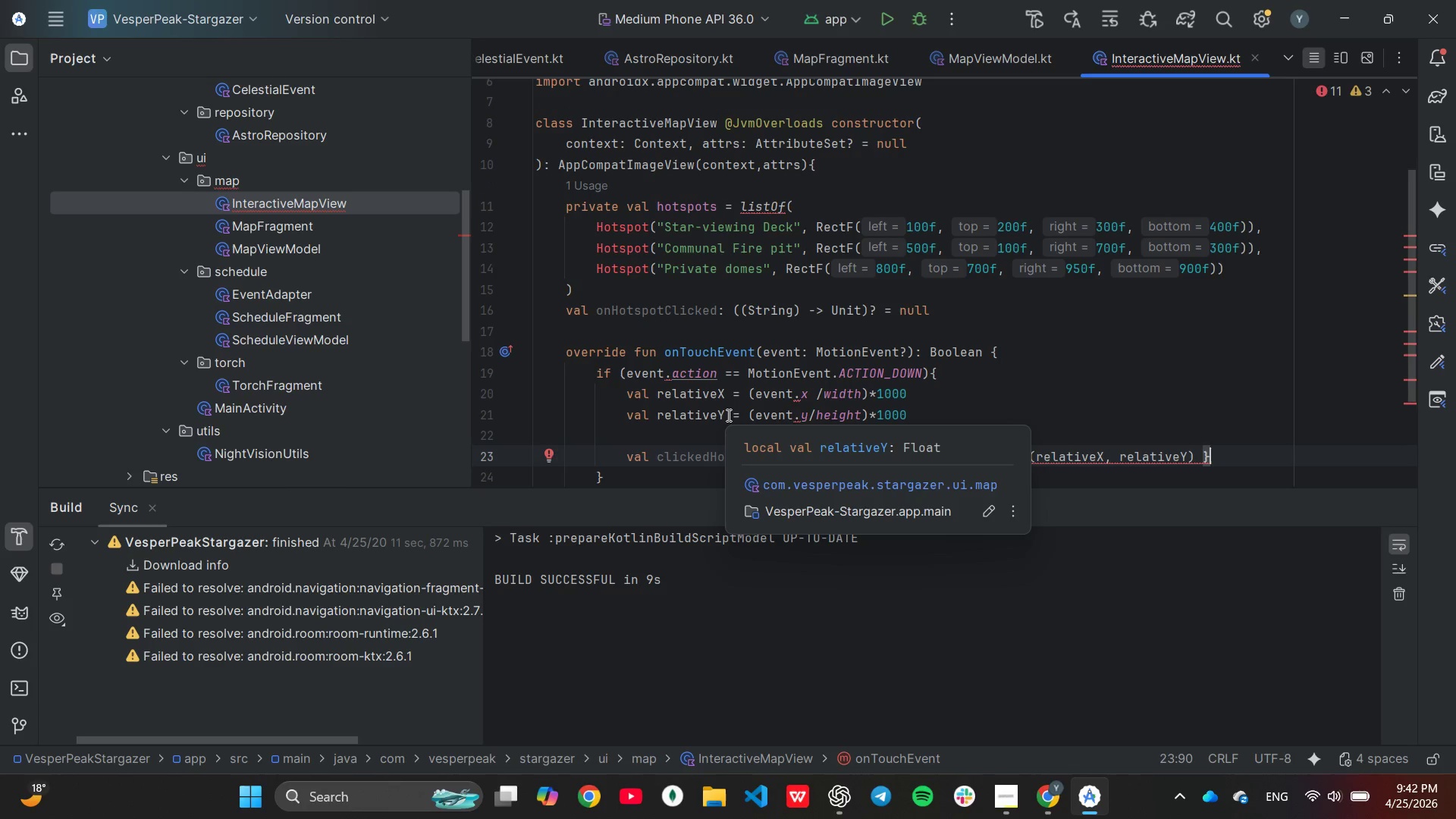 
wait(12.19)
 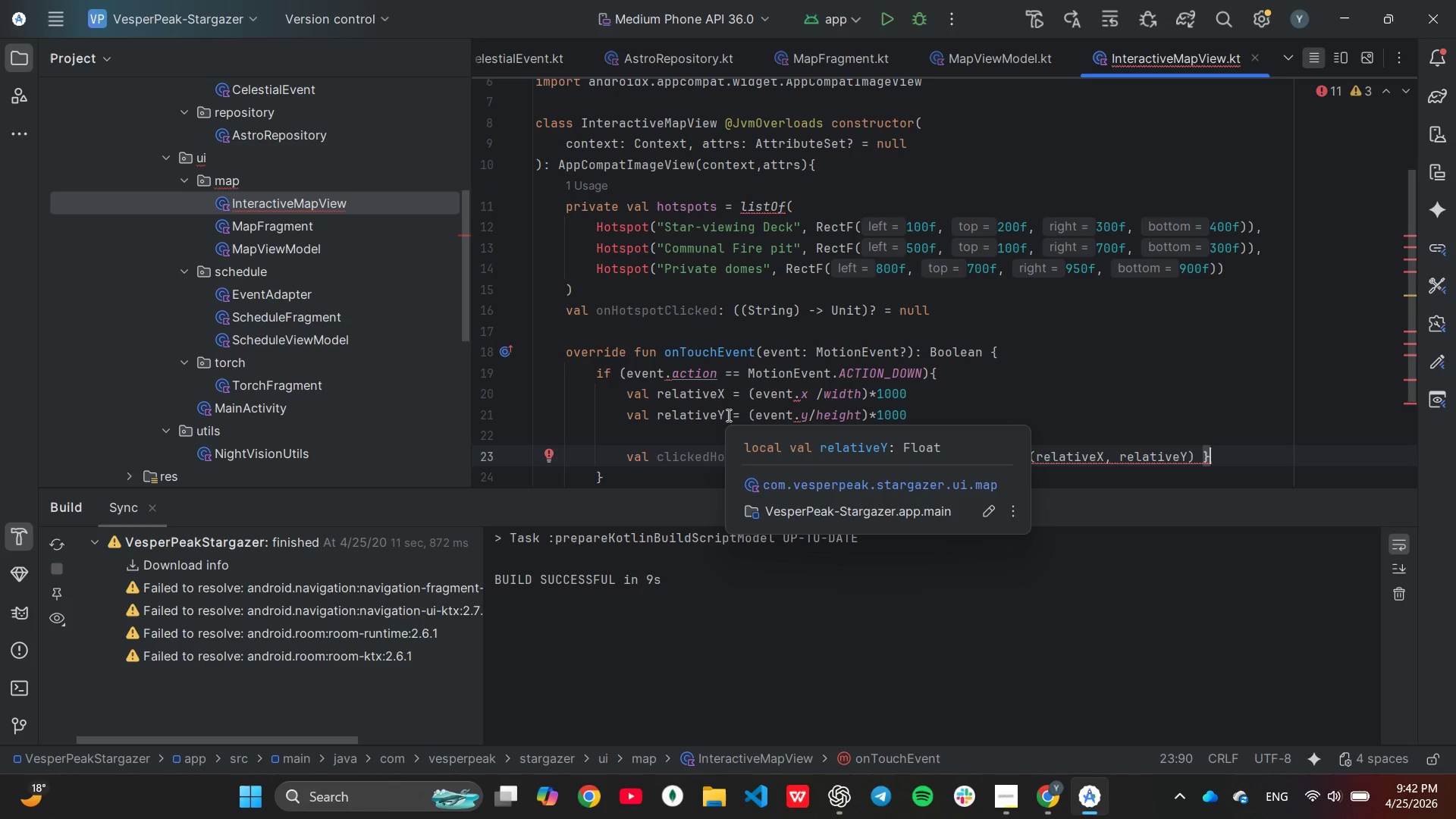 
left_click([965, 461])
 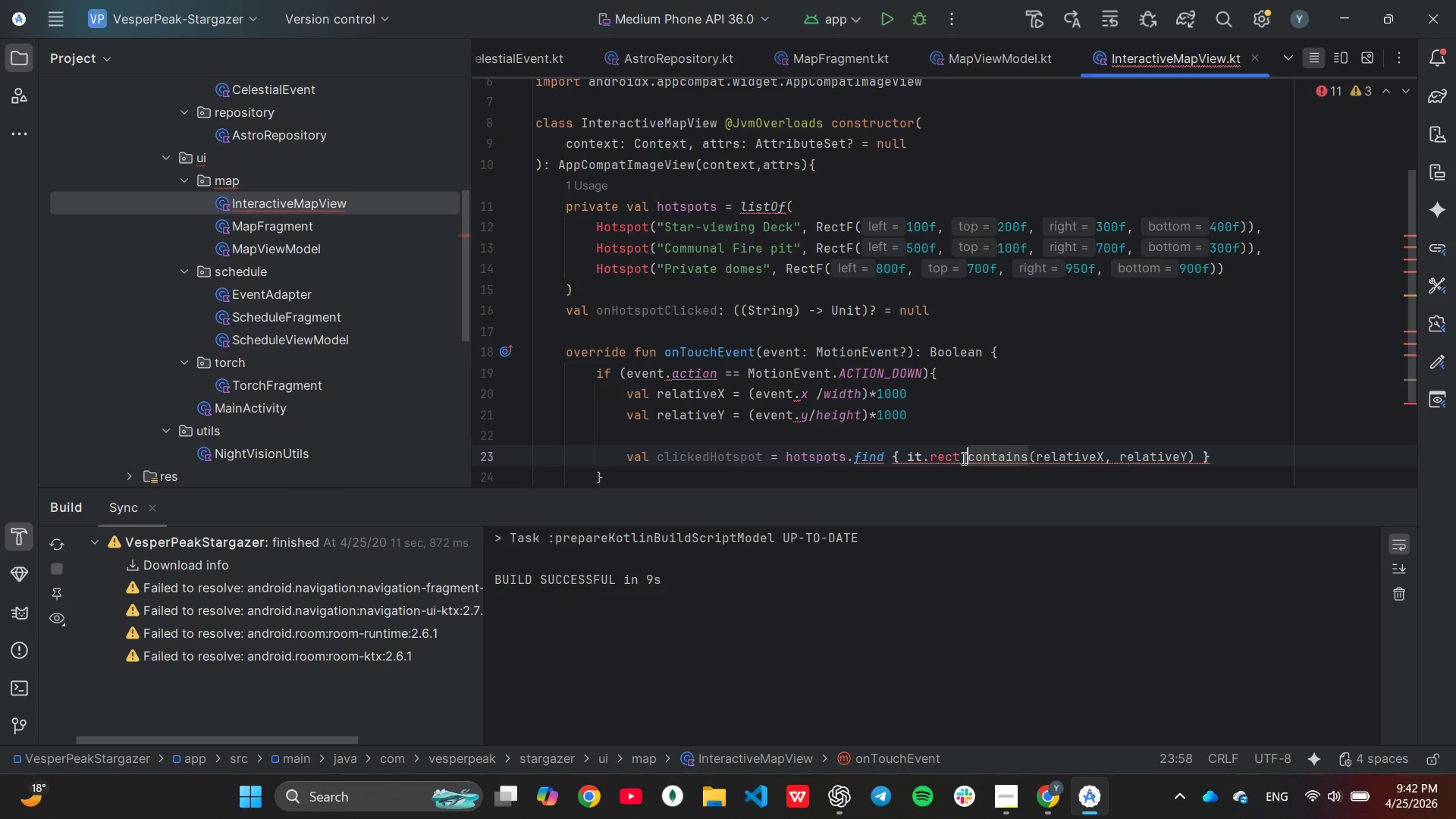 
key(ArrowLeft)
 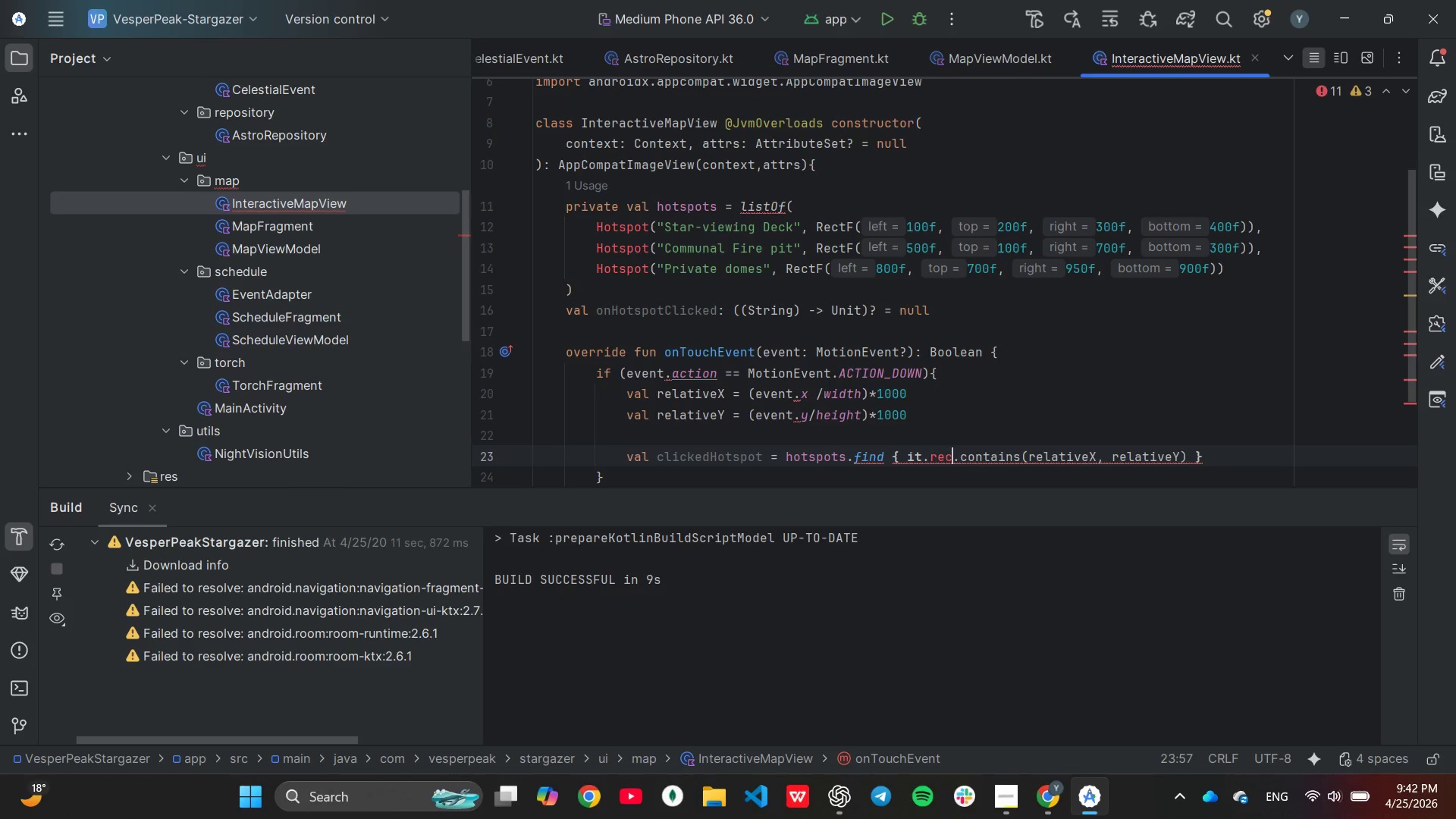 
key(Backspace)
key(Backspace)
key(Backspace)
key(Backspace)
type(area)
 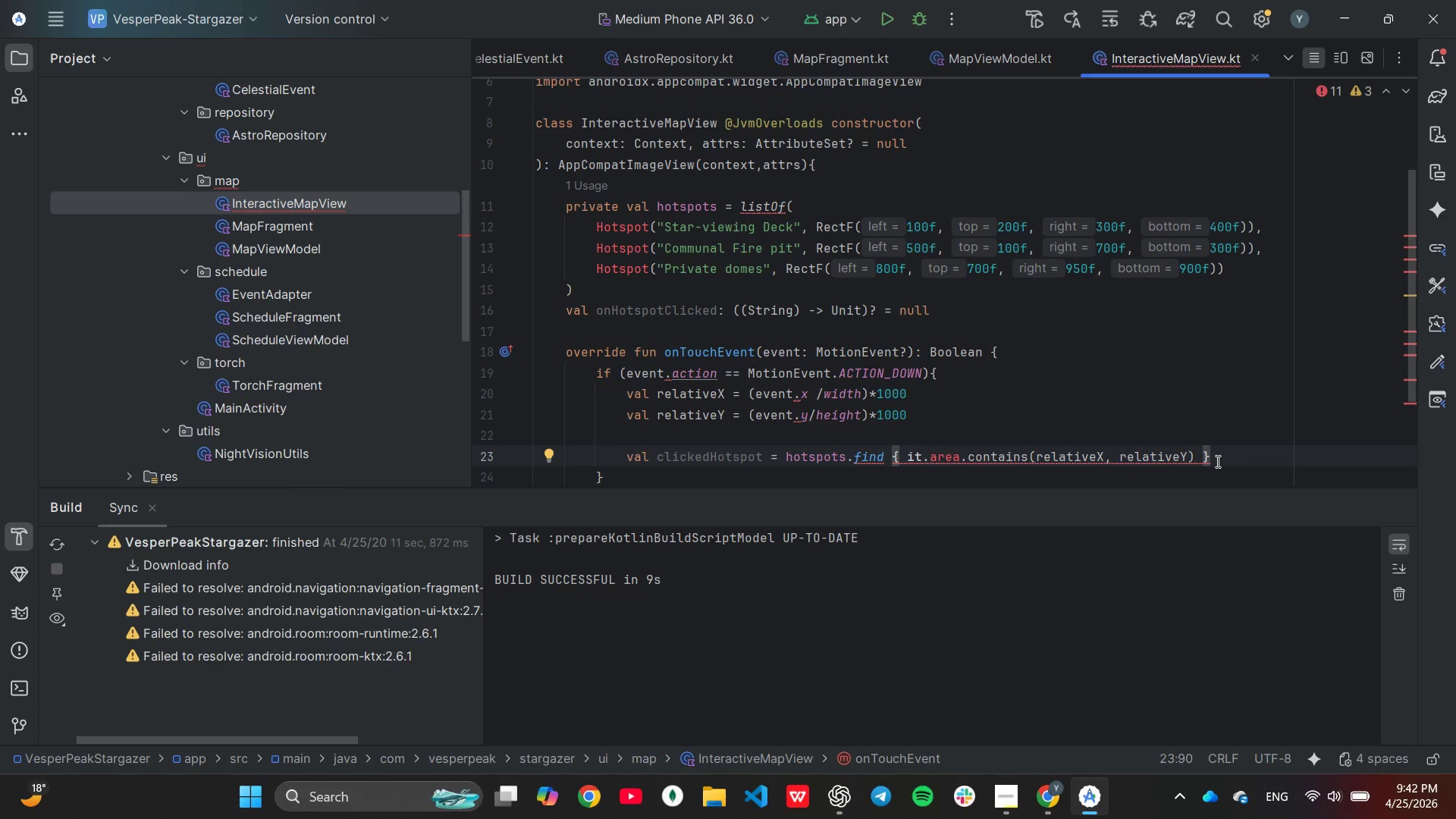 
wait(5.89)
 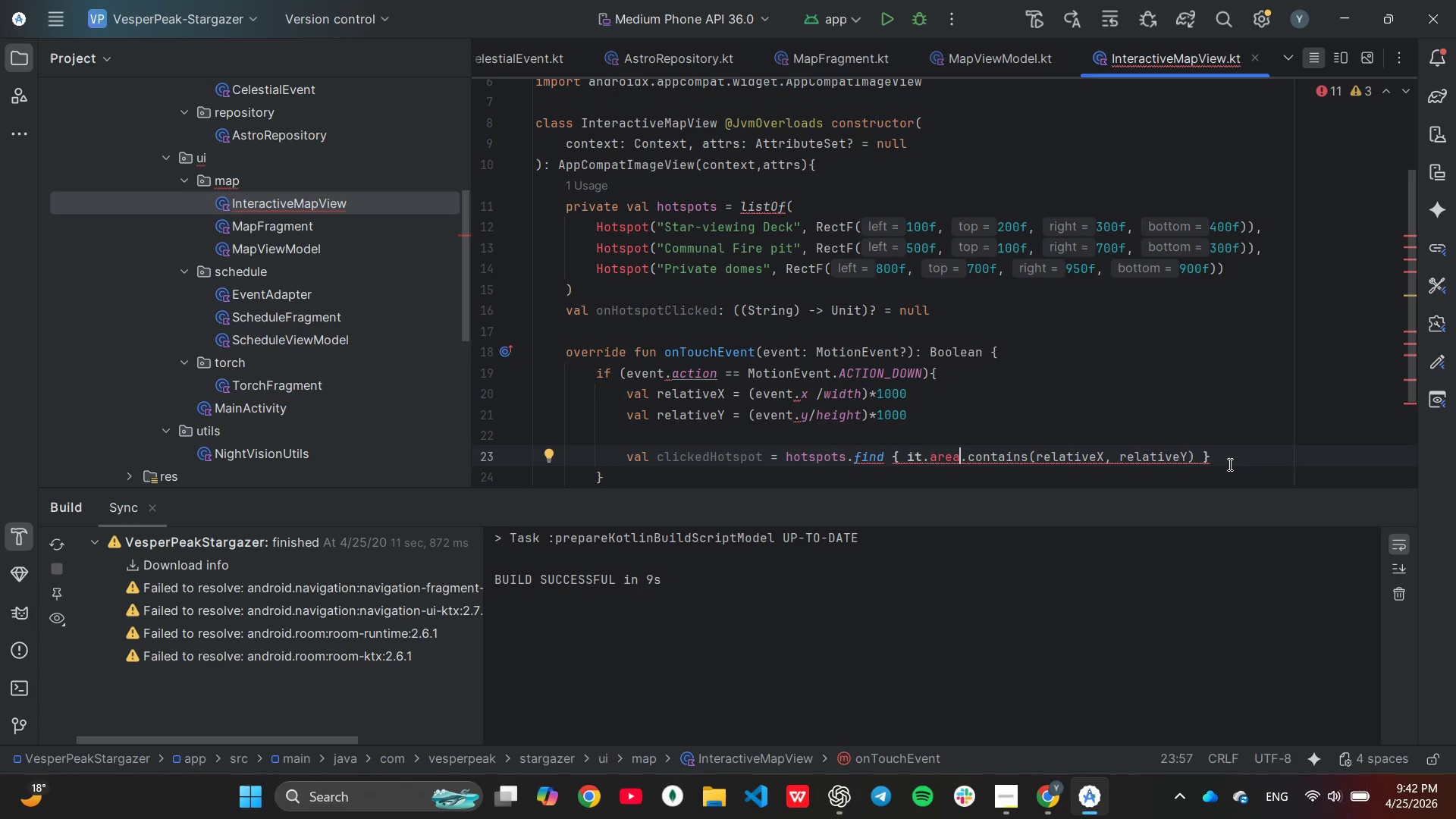 
key(Enter)
 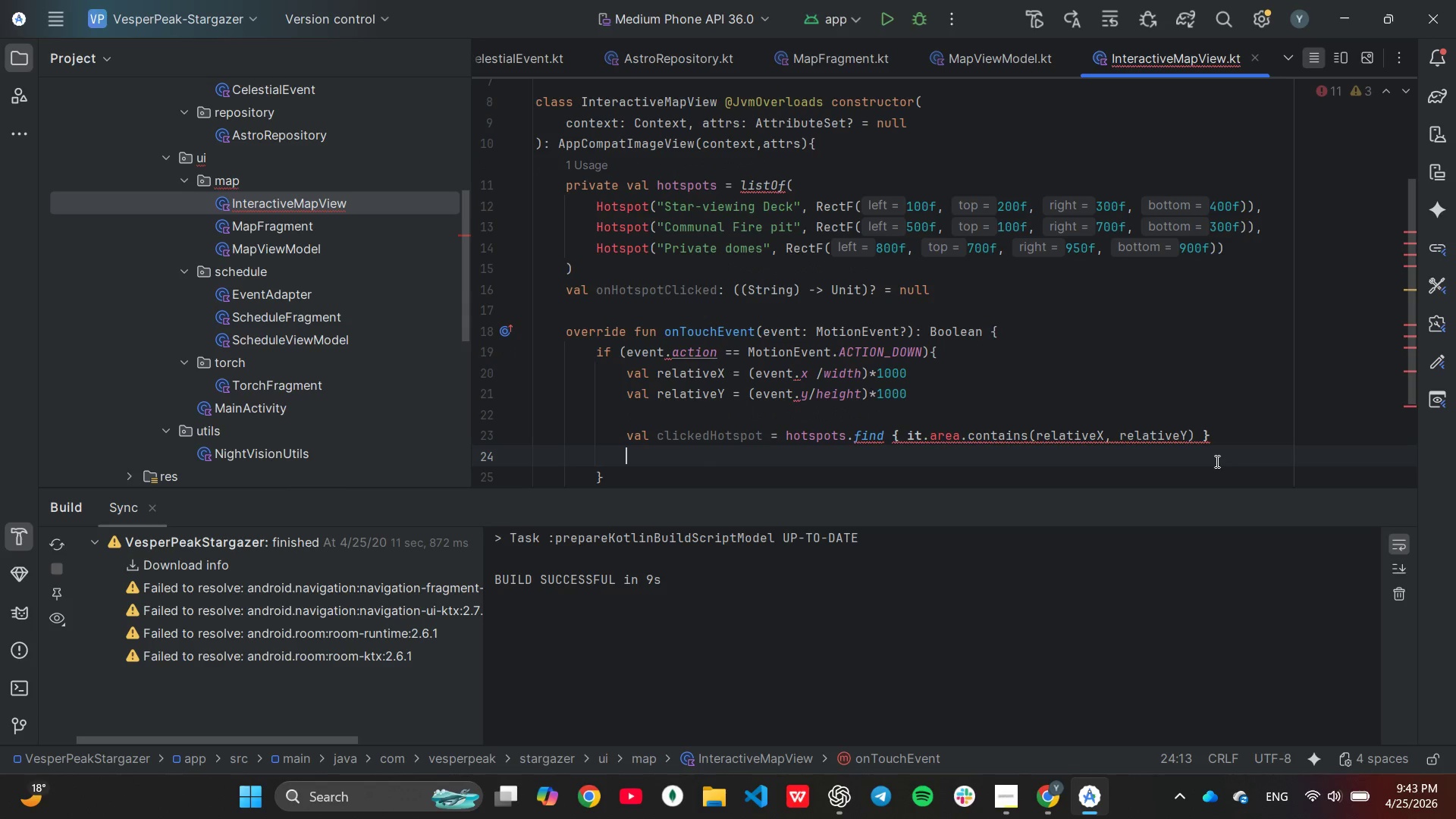 
type(cli)
 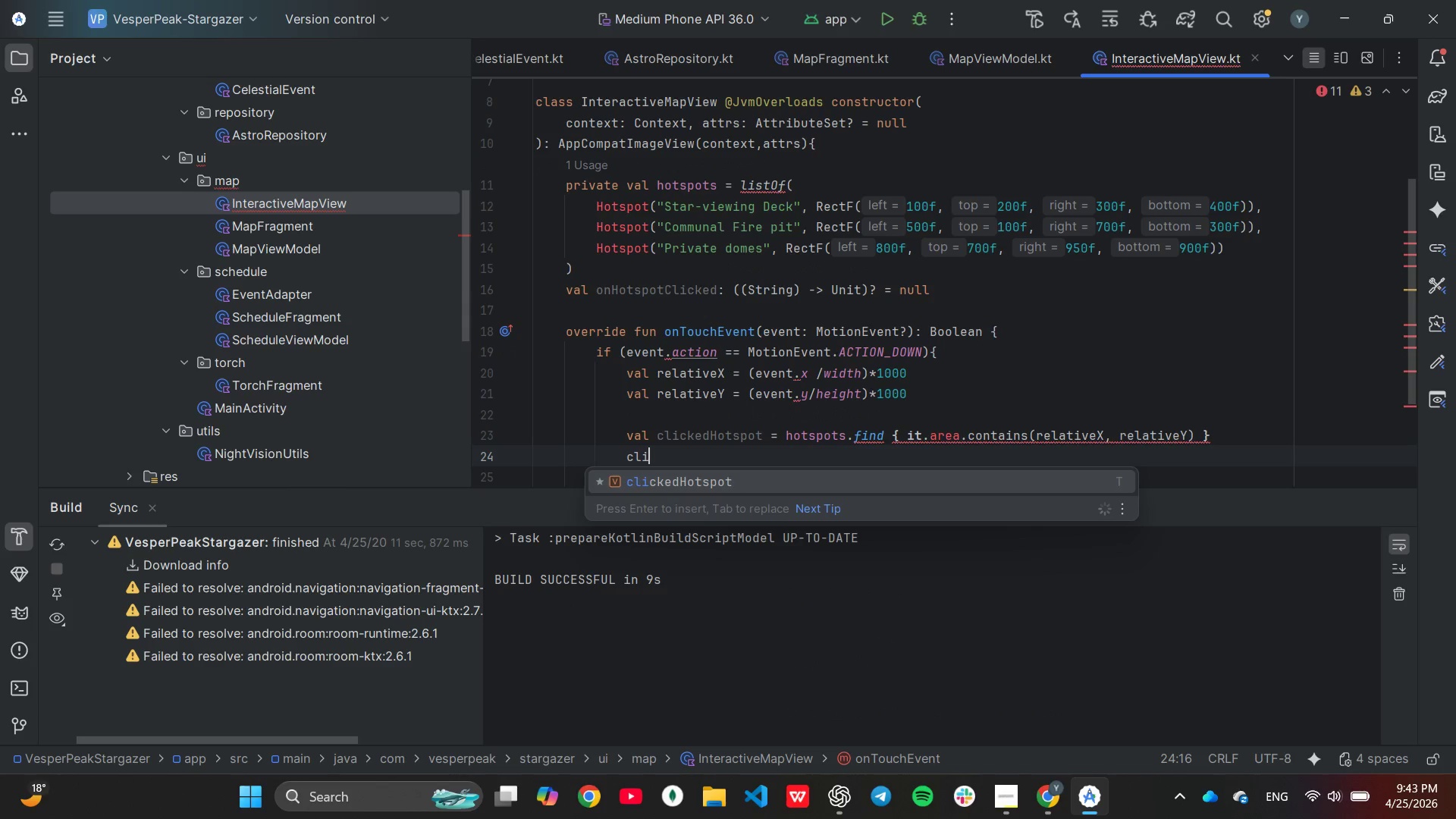 
key(Enter)
 